 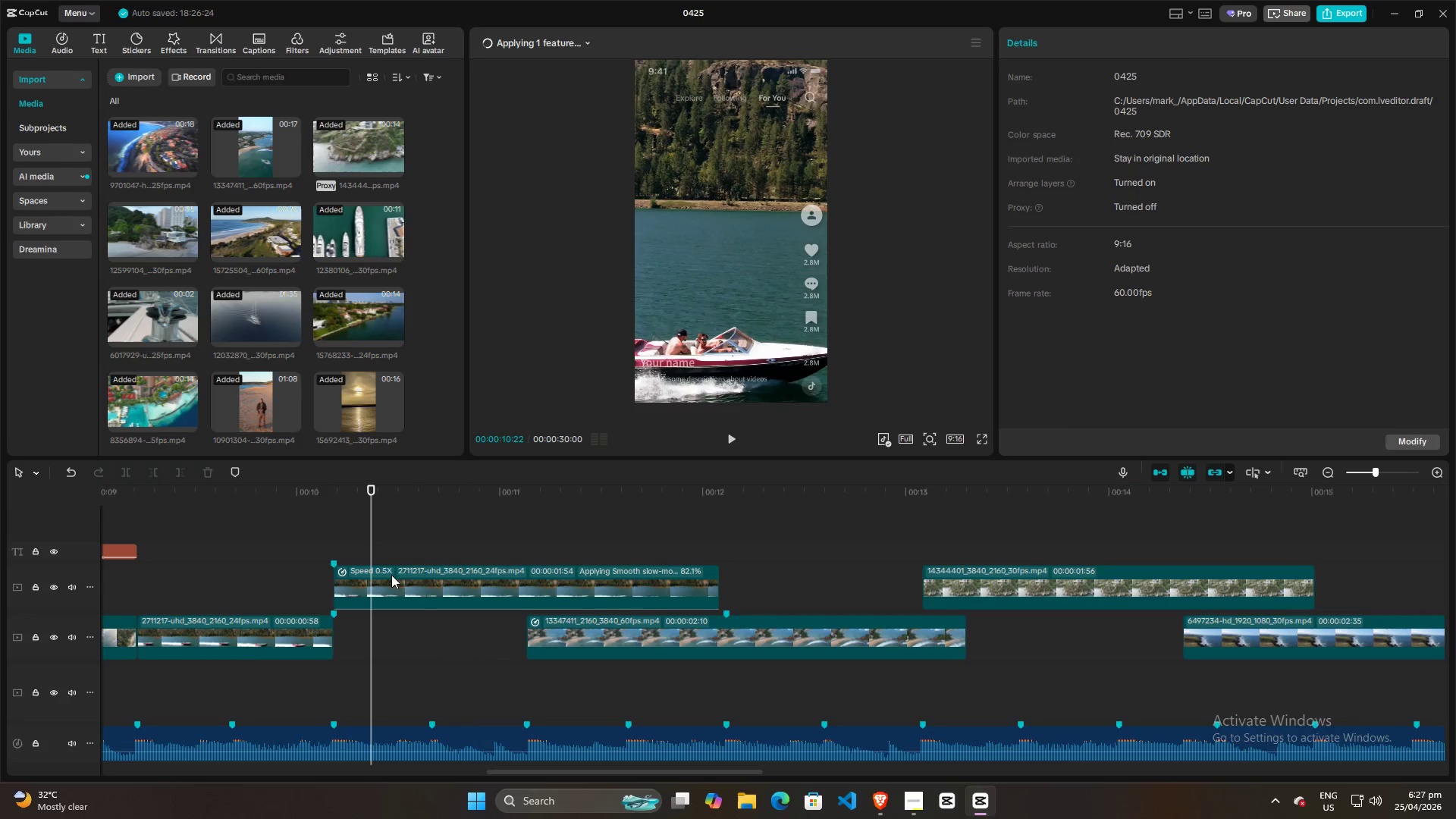 
hold_key(key=ControlLeft, duration=1.11)
scroll: coordinate [397, 585], scroll_direction: up, amount: 7.0
 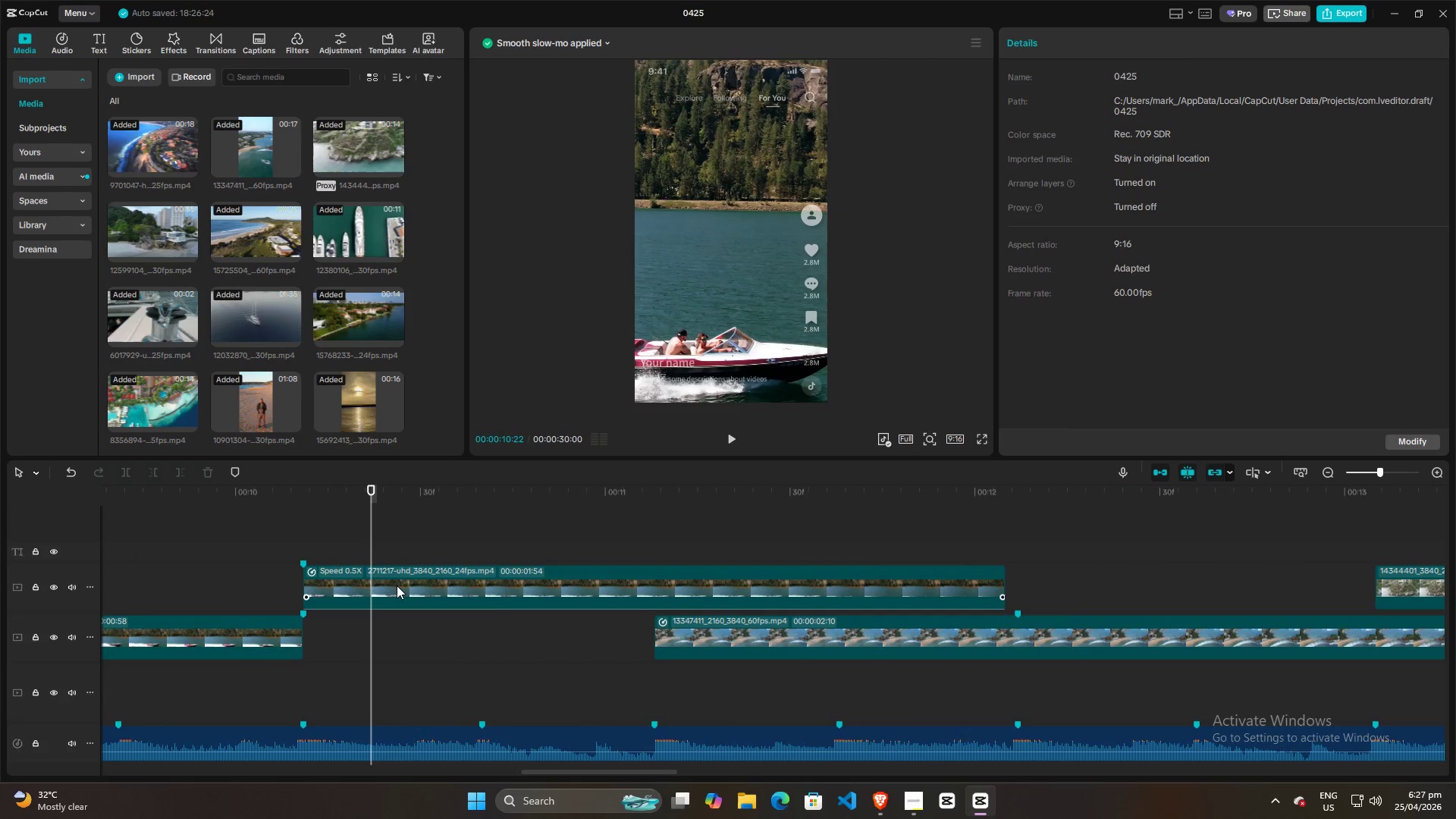 
hold_key(key=ControlLeft, duration=14.5)
left_click([275, 536])
 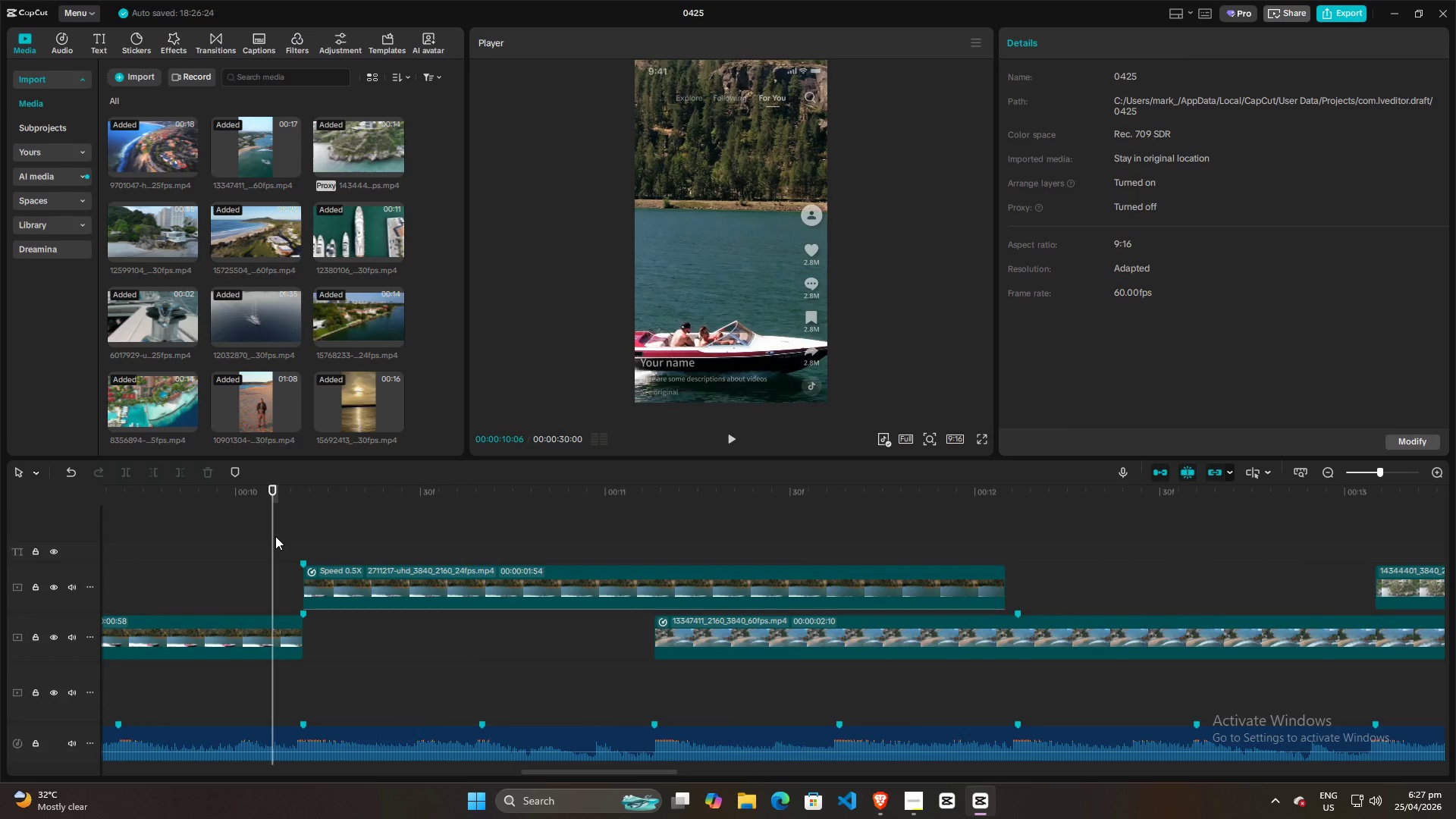 
key(Space)
 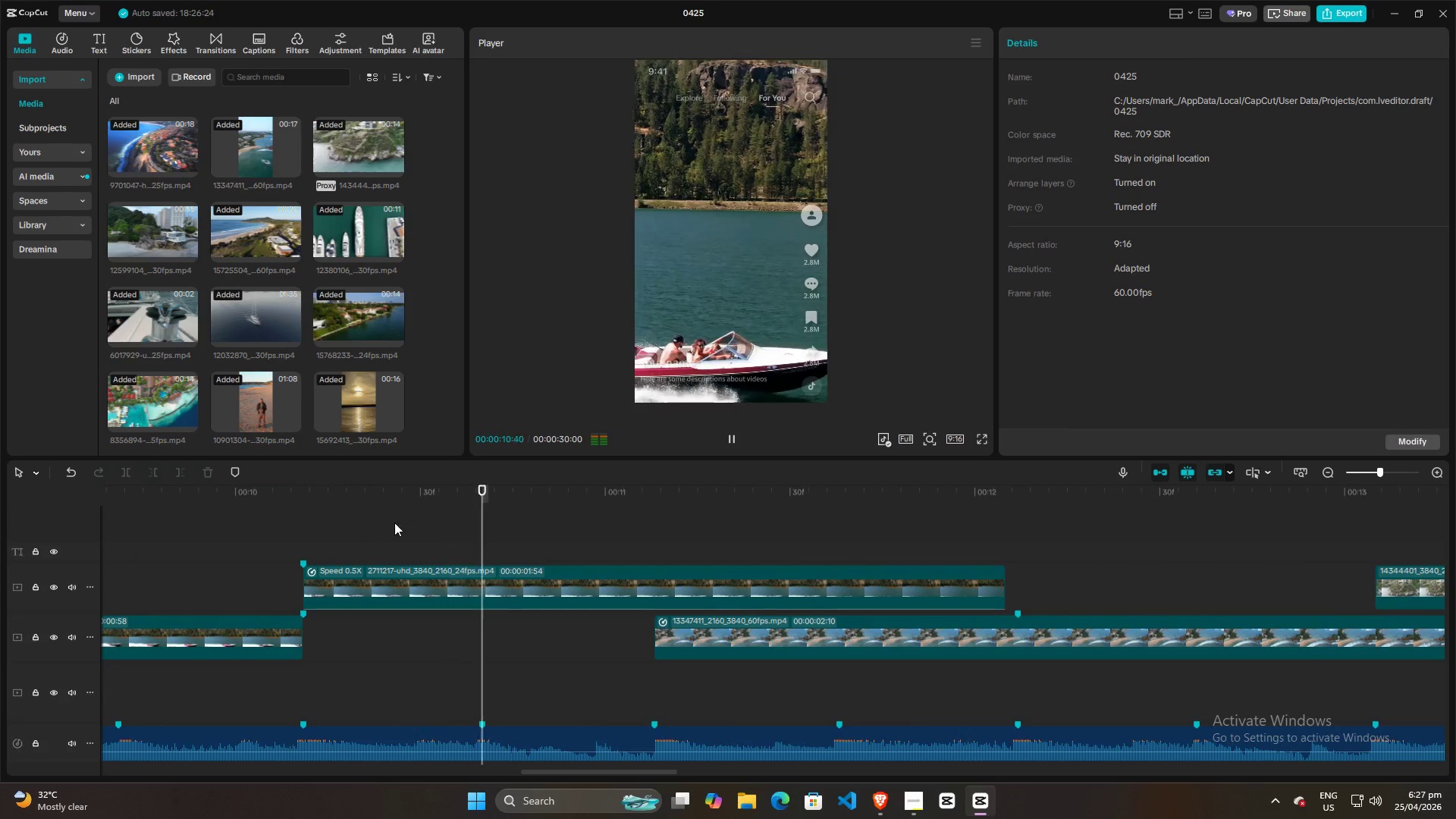 
key(Space)
 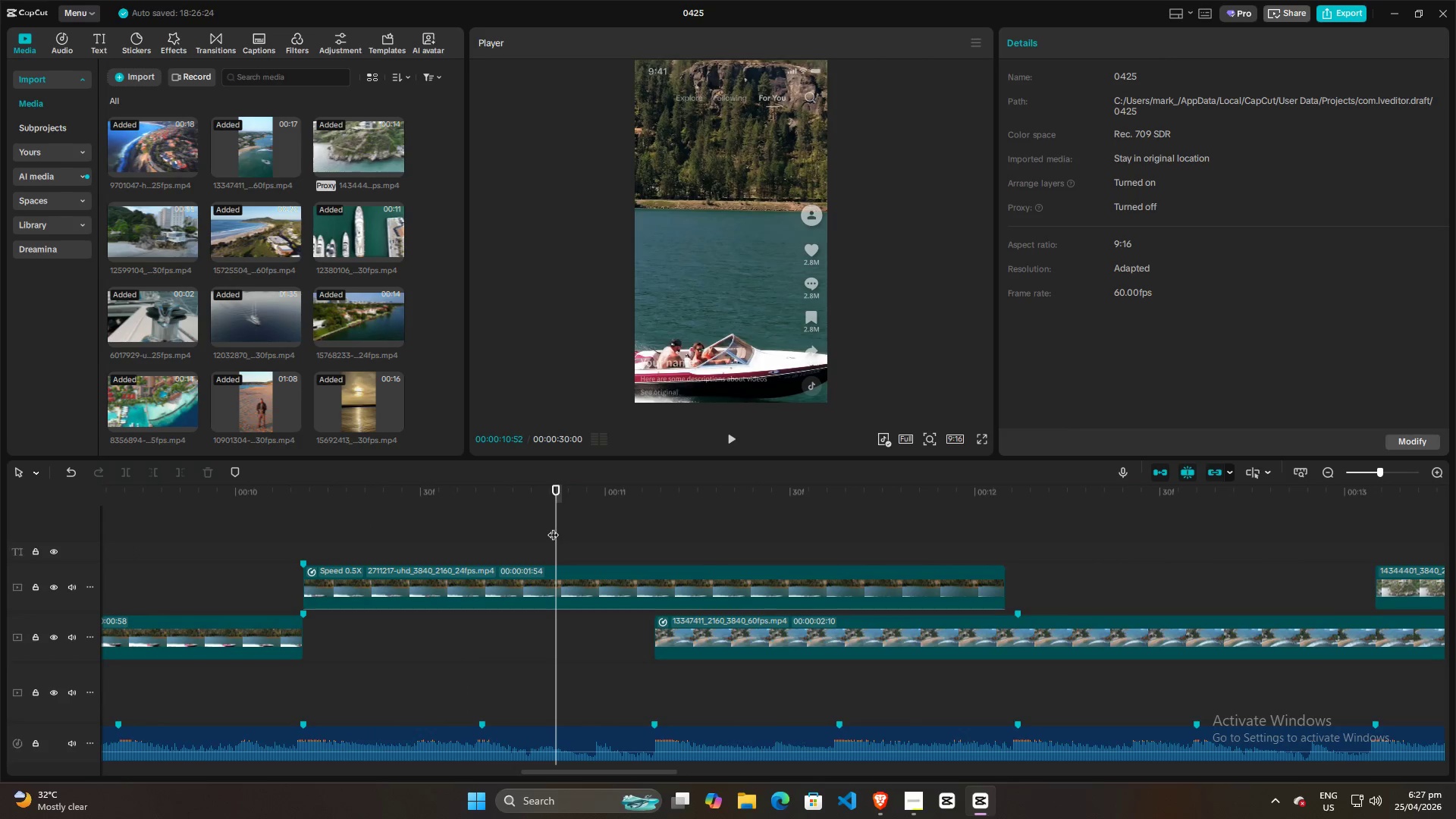 
left_click_drag(start_coordinate=[553, 527], to_coordinate=[482, 540])
 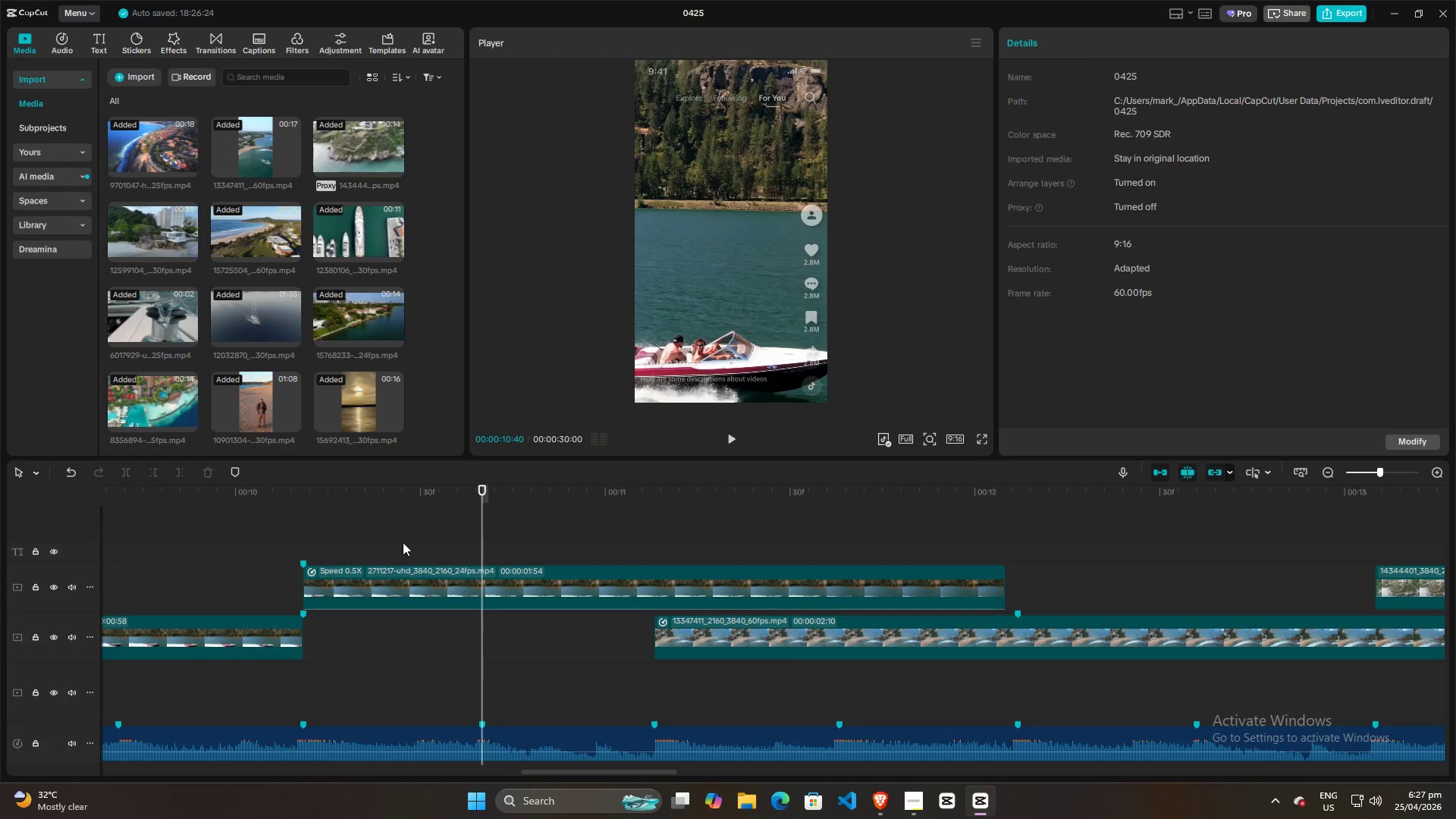 
left_click([403, 542])
 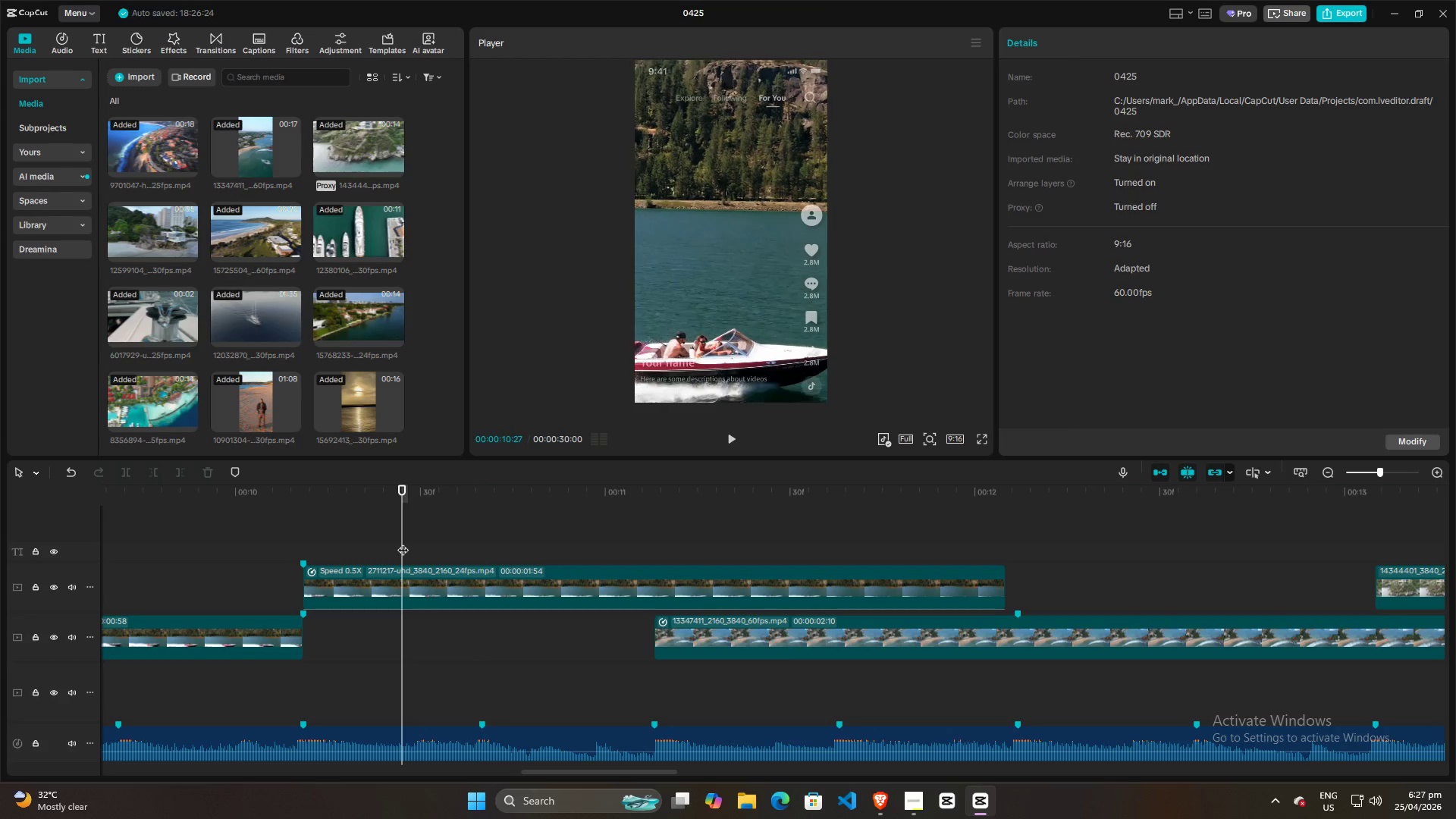 
key(Control+Z)
 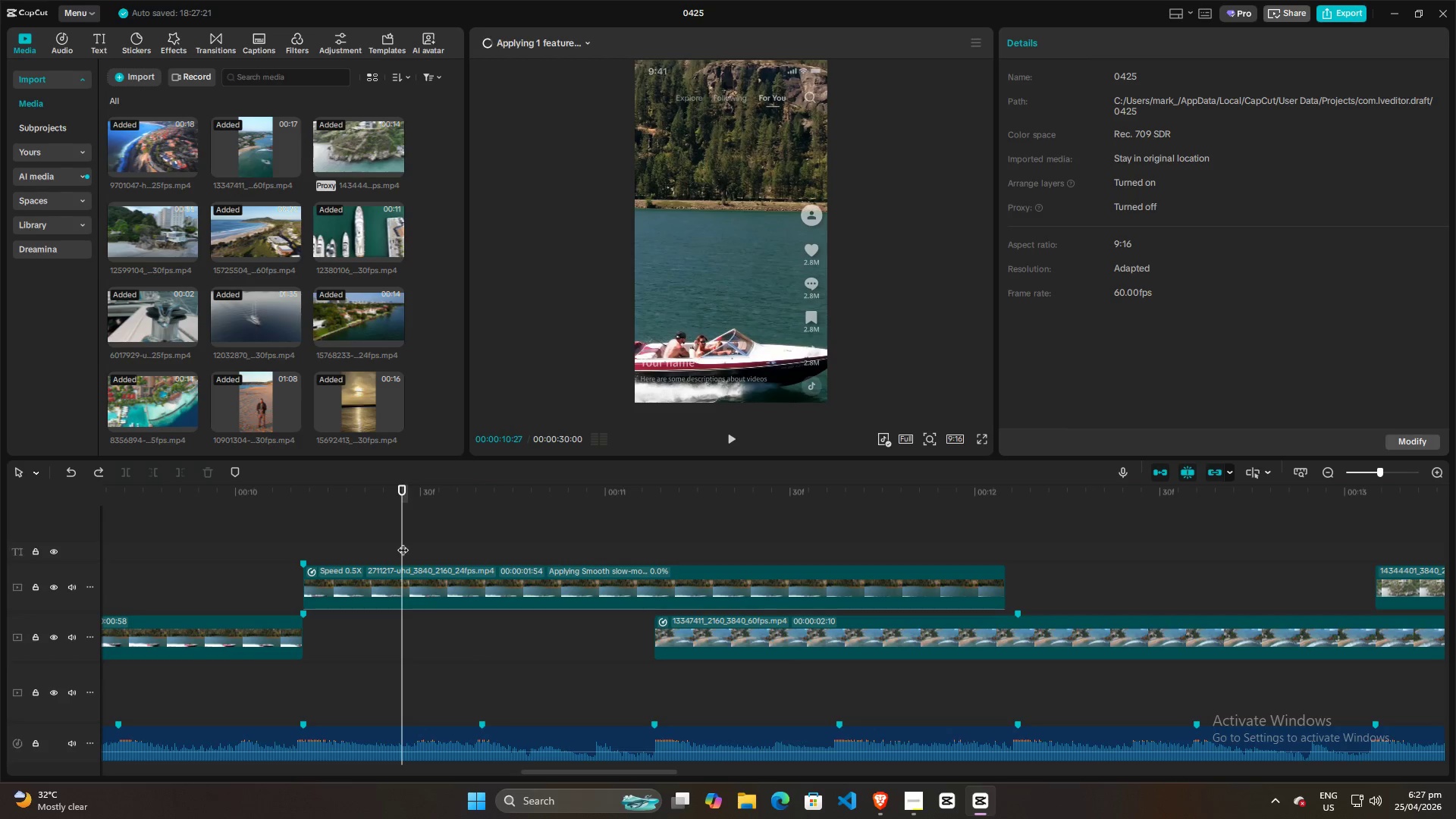 
key(Control+Z)
 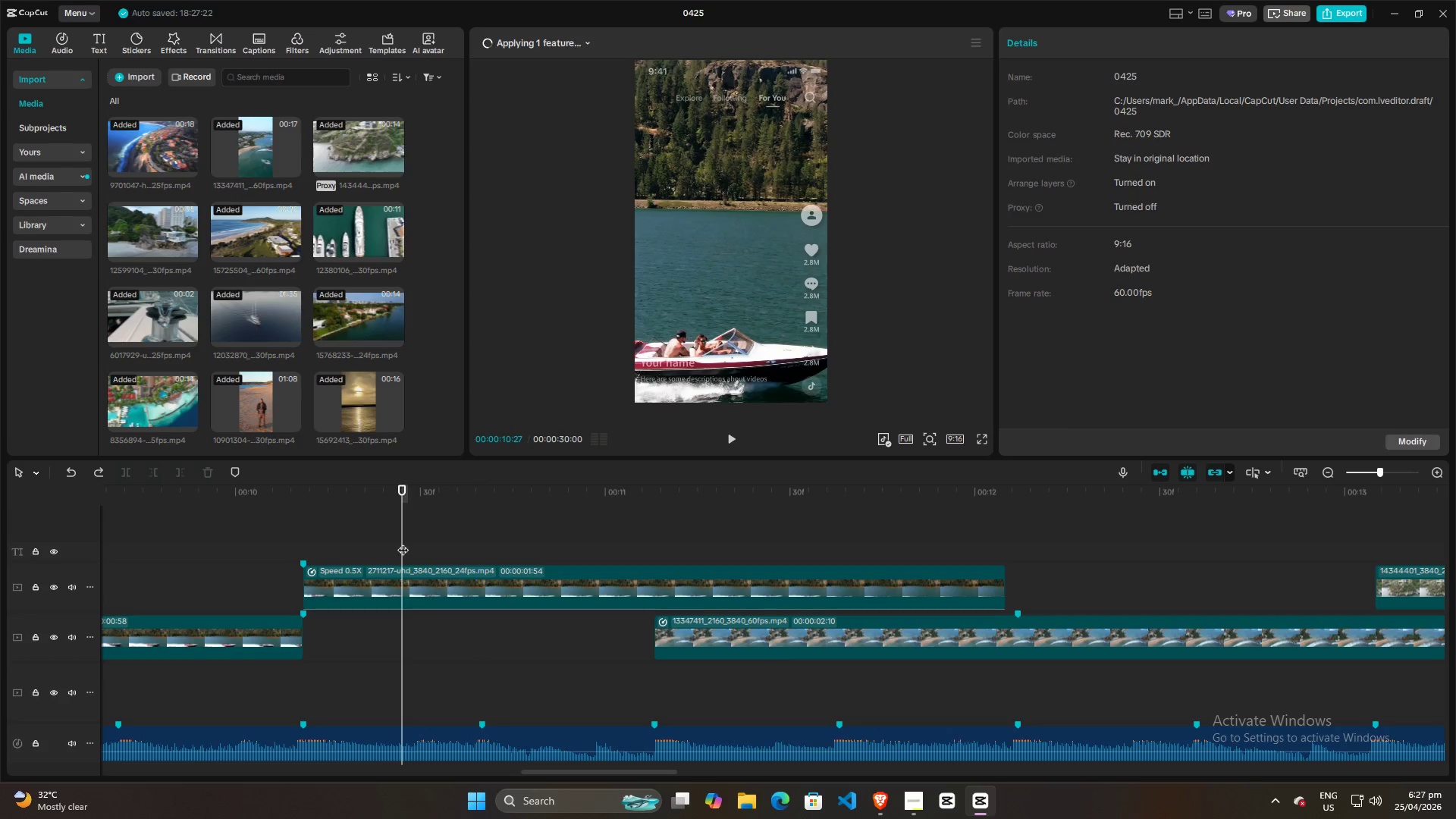 
key(Control+Z)
 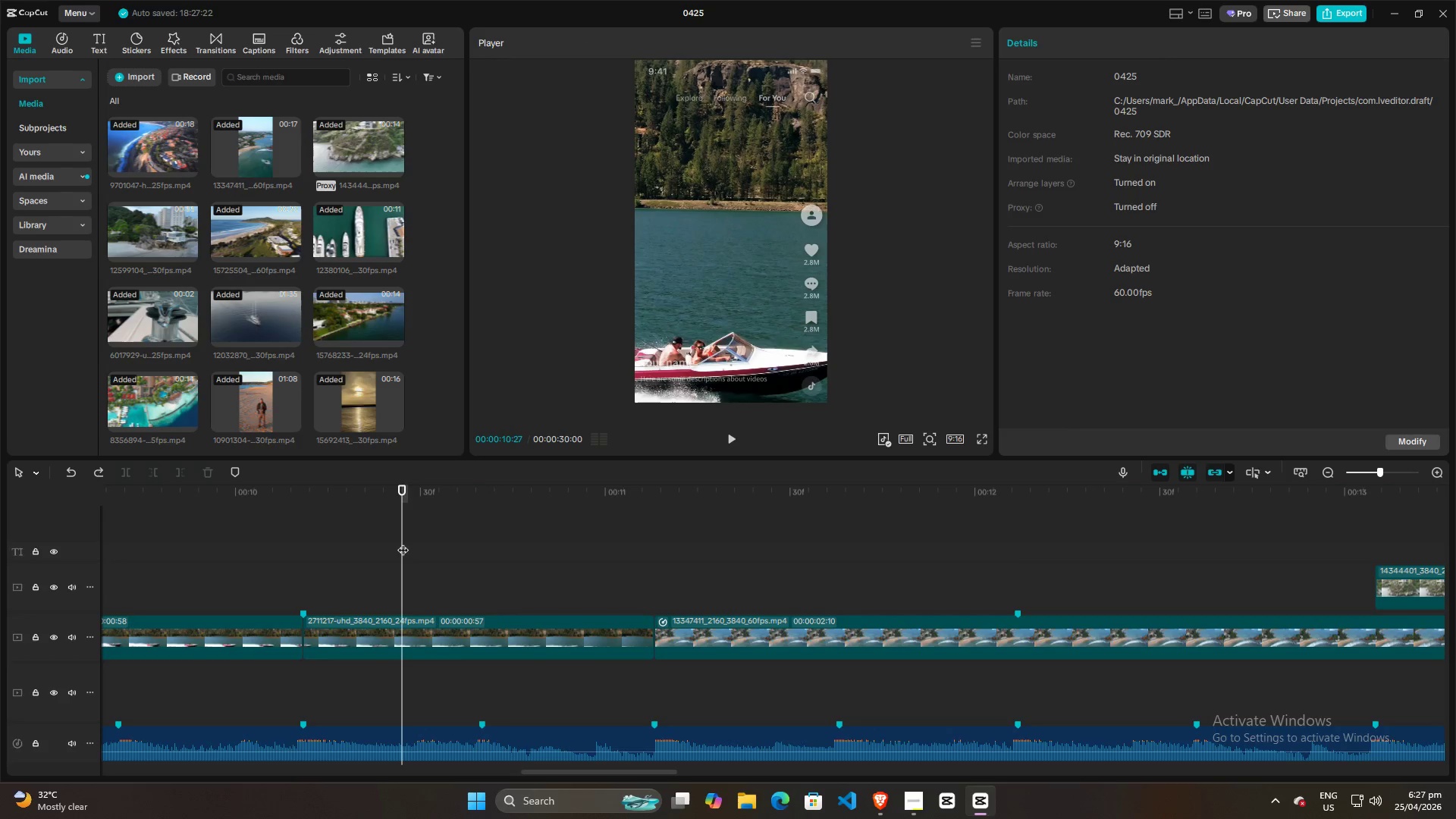 
key(Control+Z)
 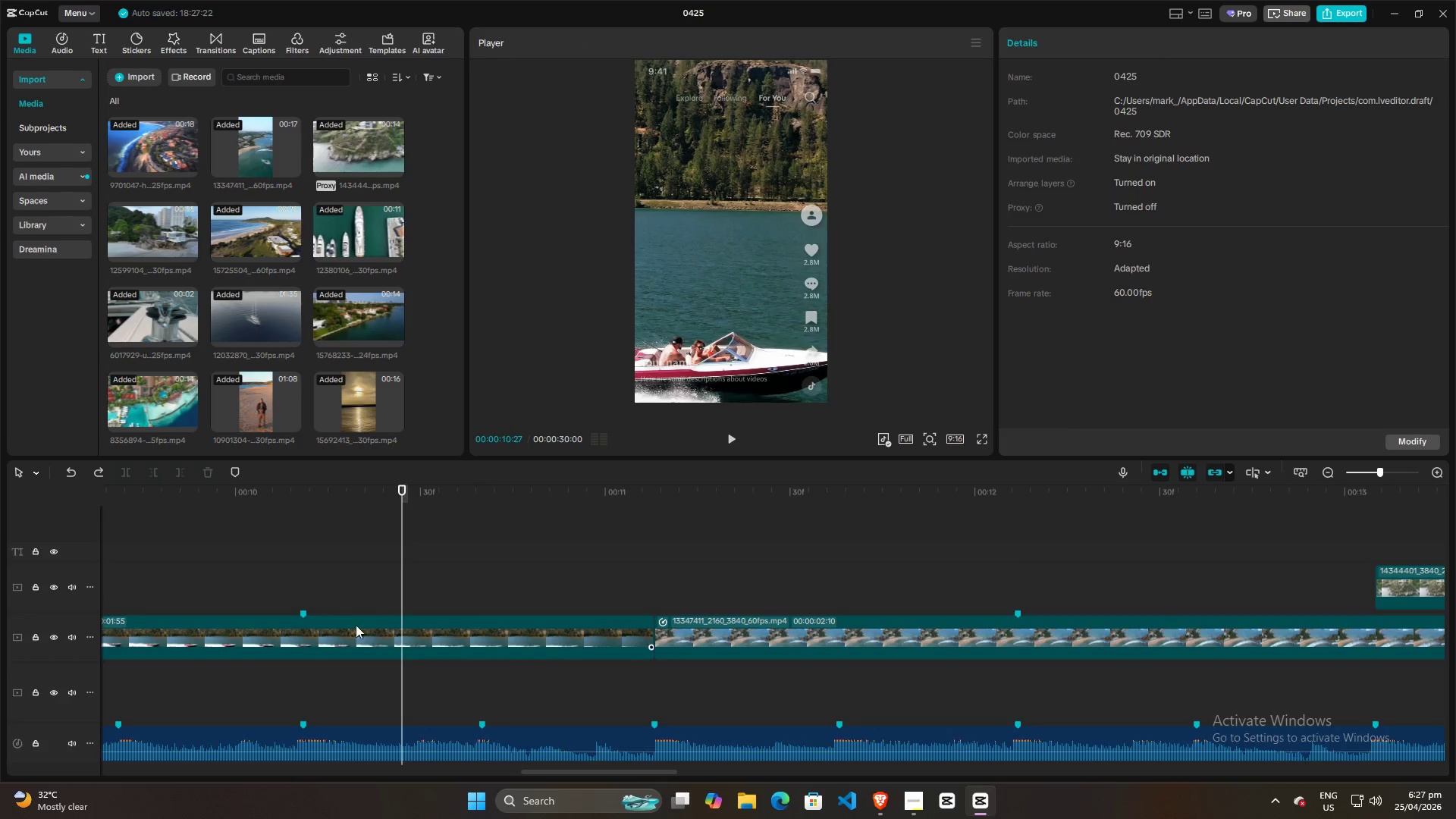 
left_click([353, 634])
 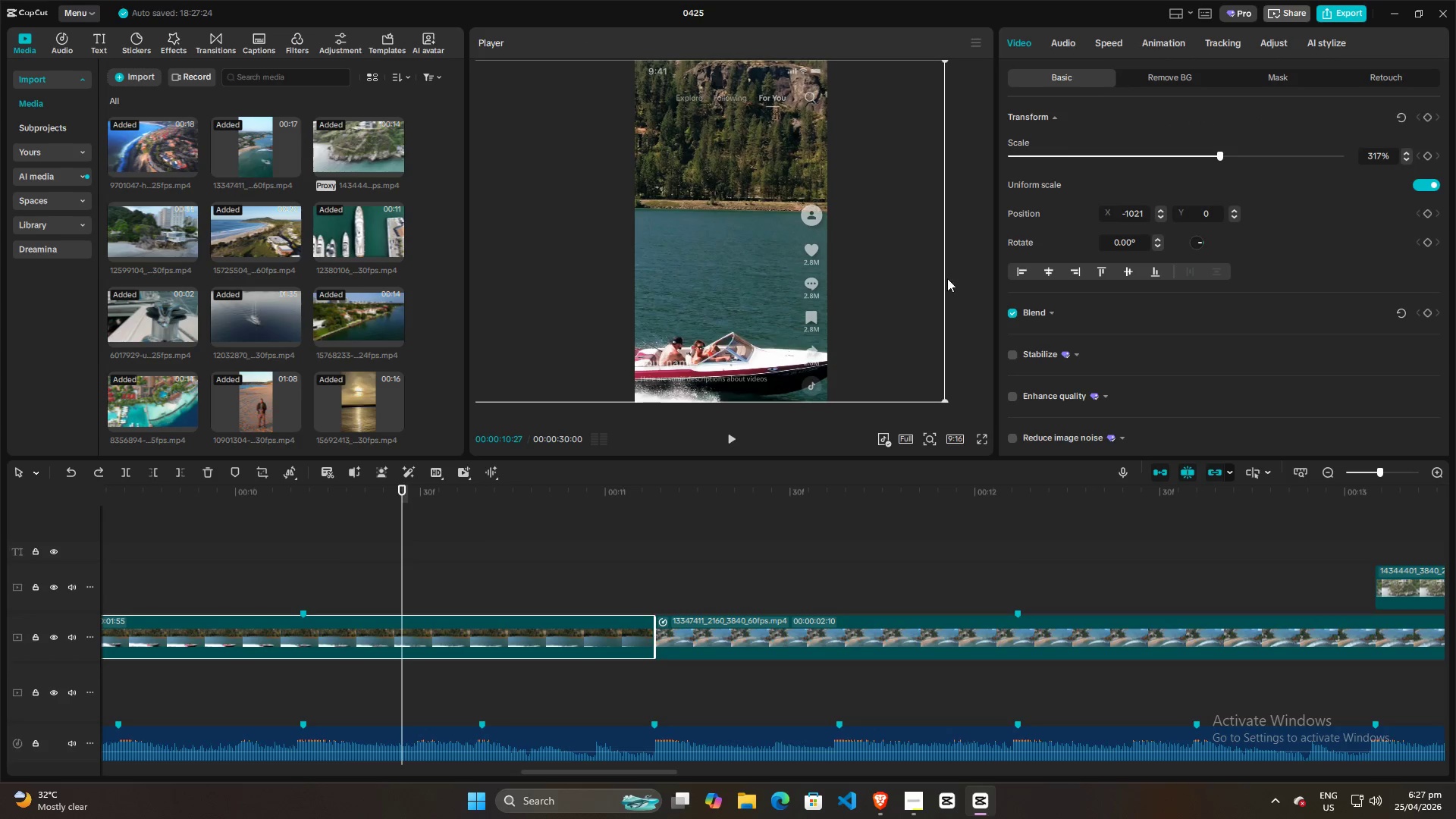 
key(Control+ControlLeft)
 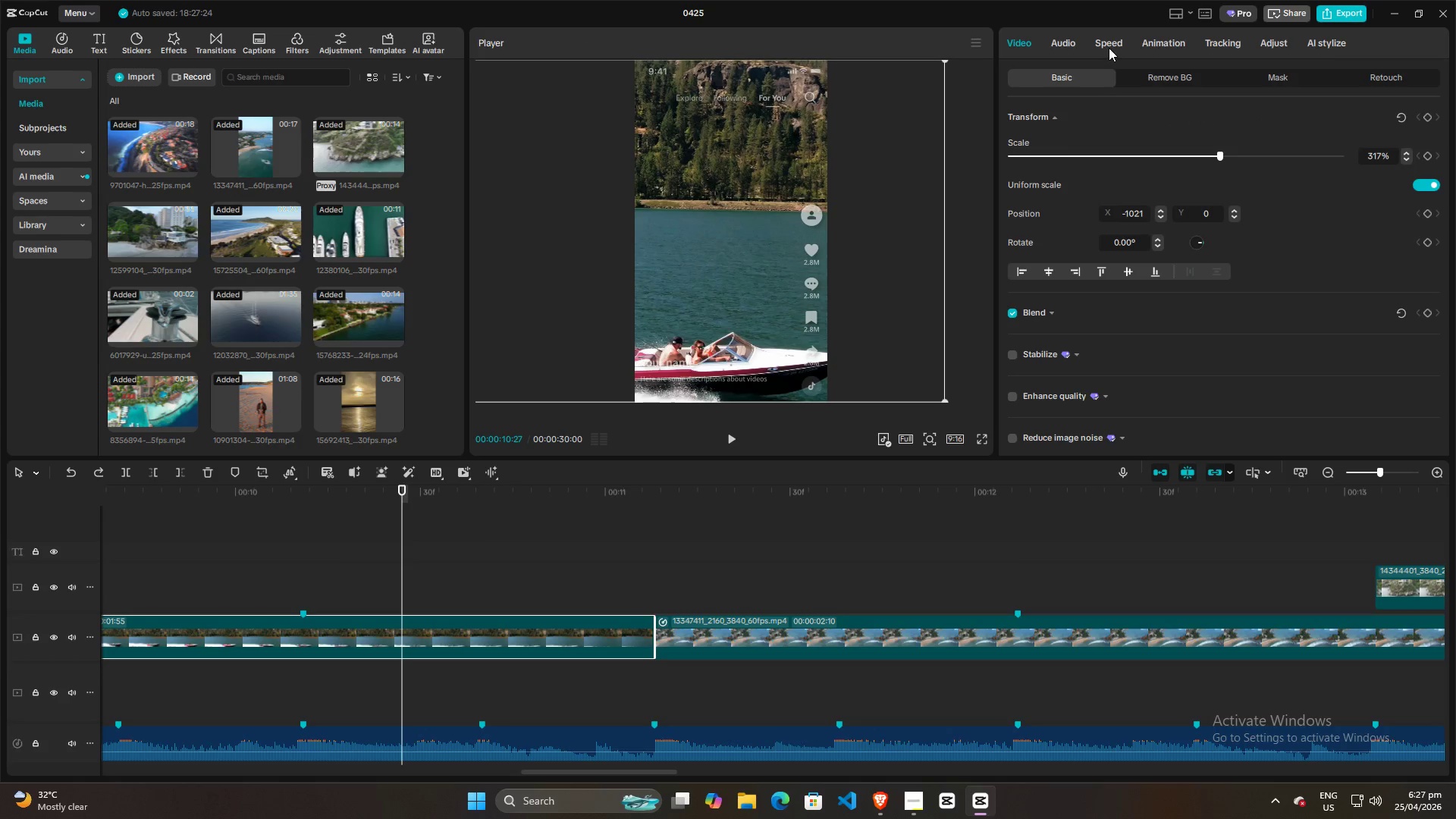 
left_click([1109, 48])
 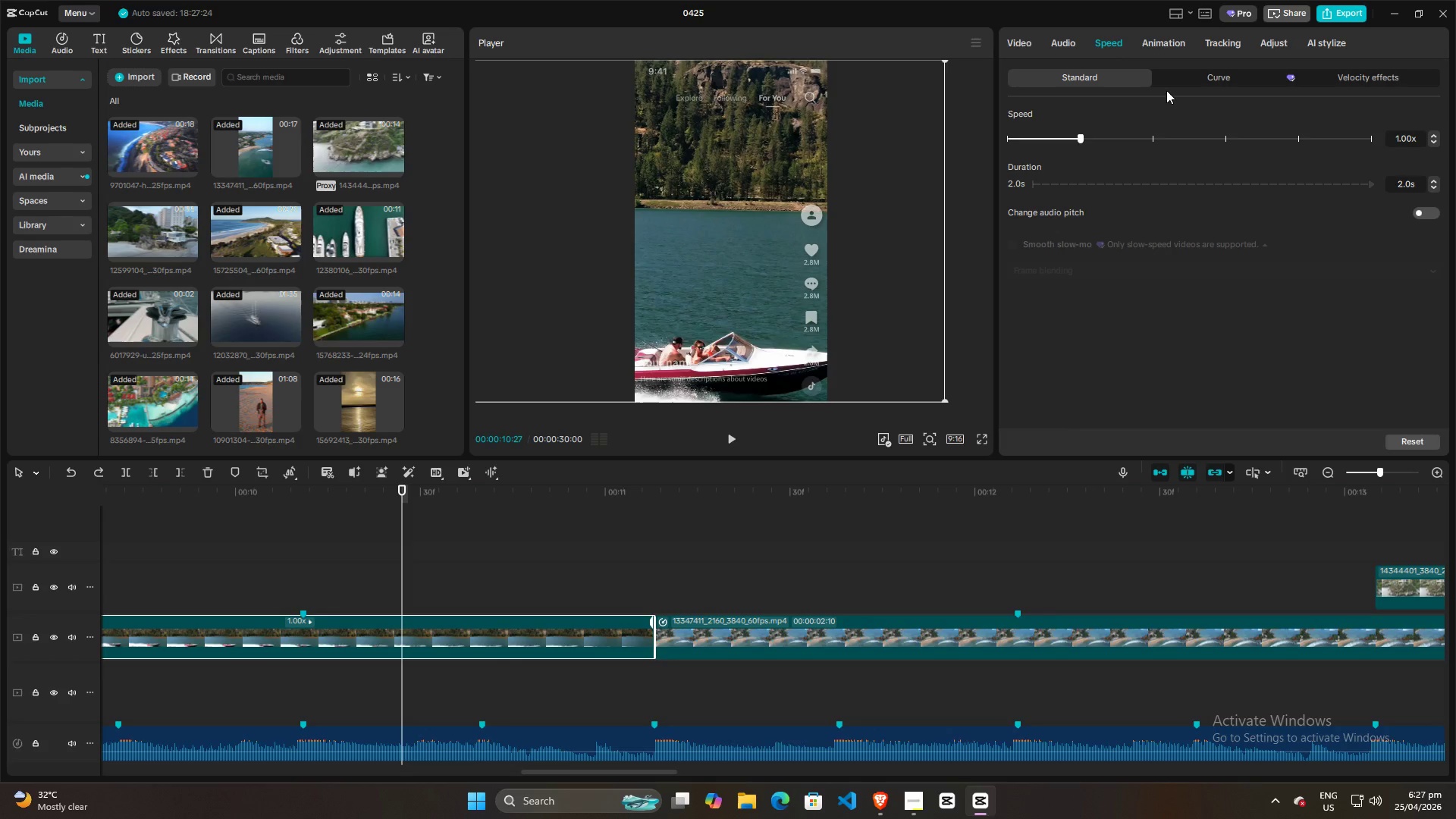 
left_click([1200, 80])
 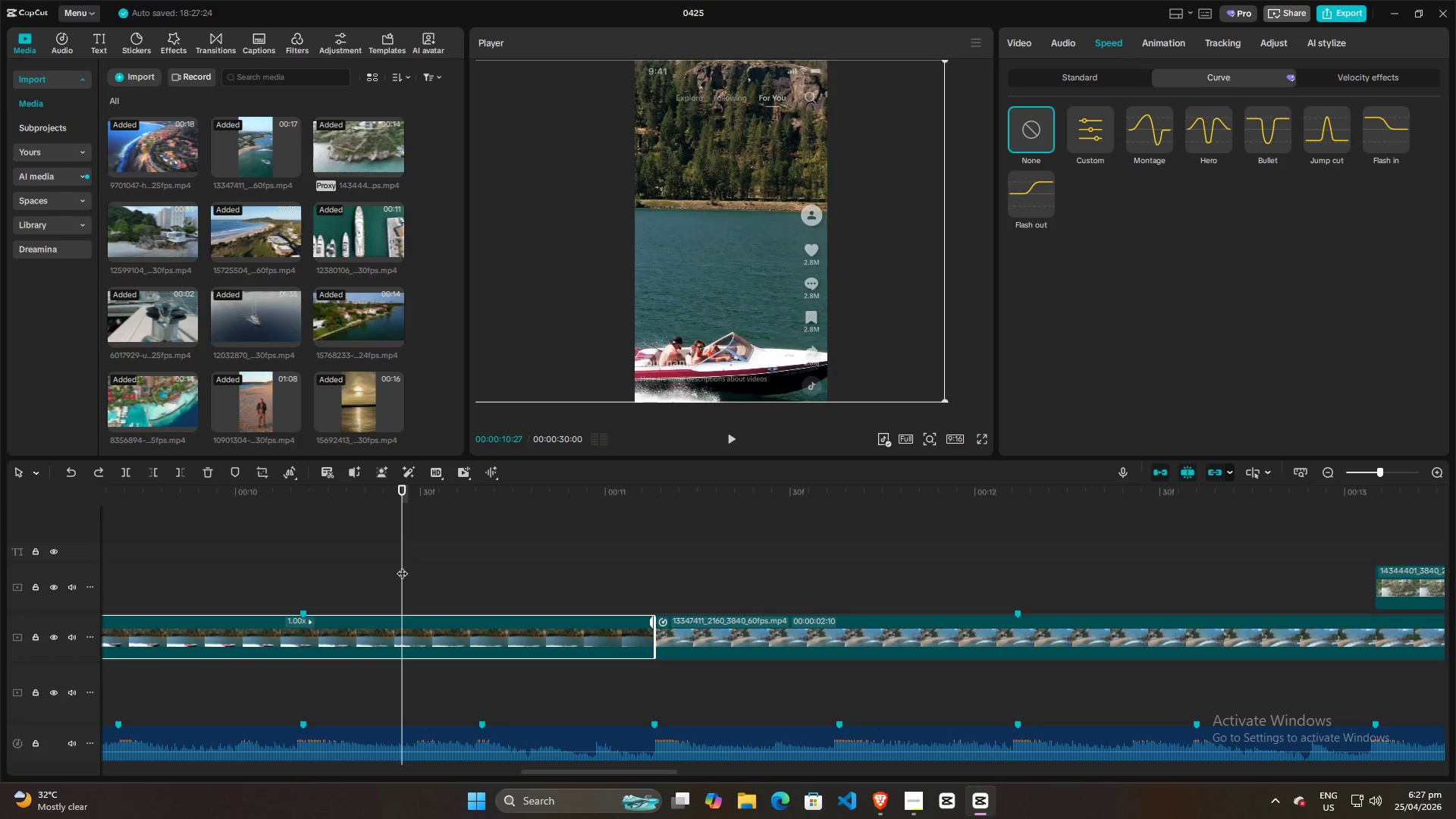 
left_click_drag(start_coordinate=[402, 566], to_coordinate=[482, 560])
 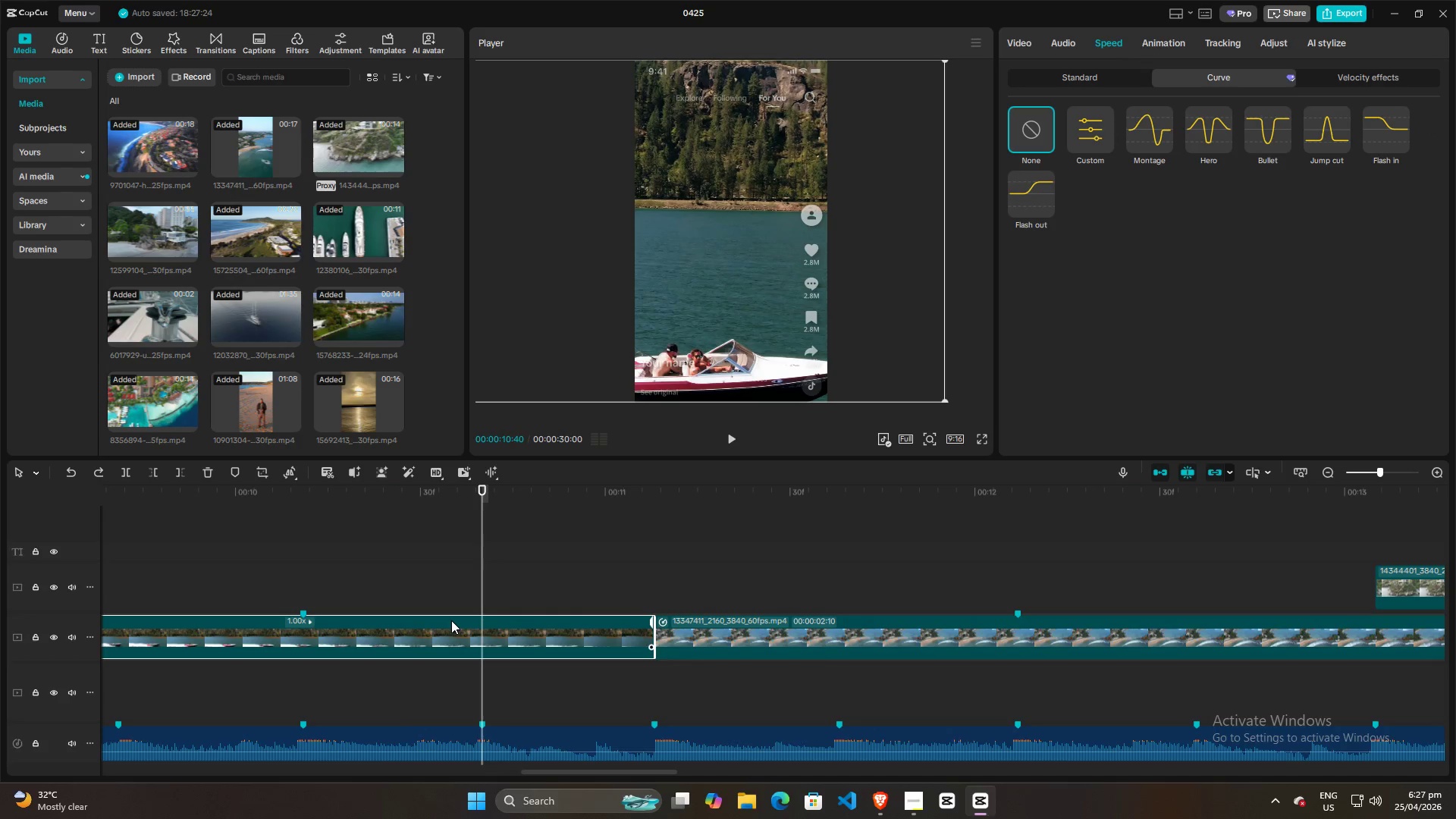 
left_click([451, 620])
 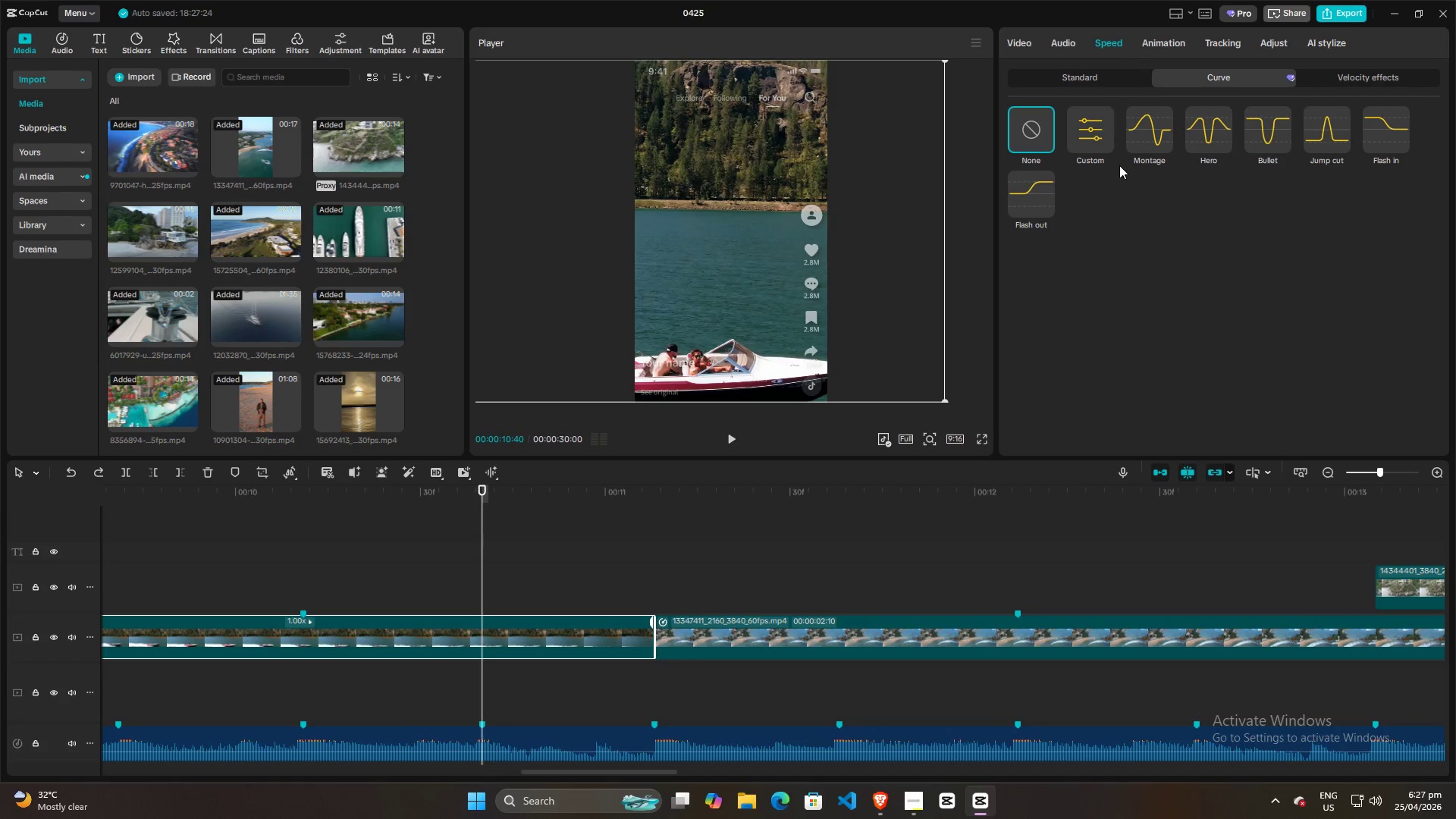 
wait(5.77)
 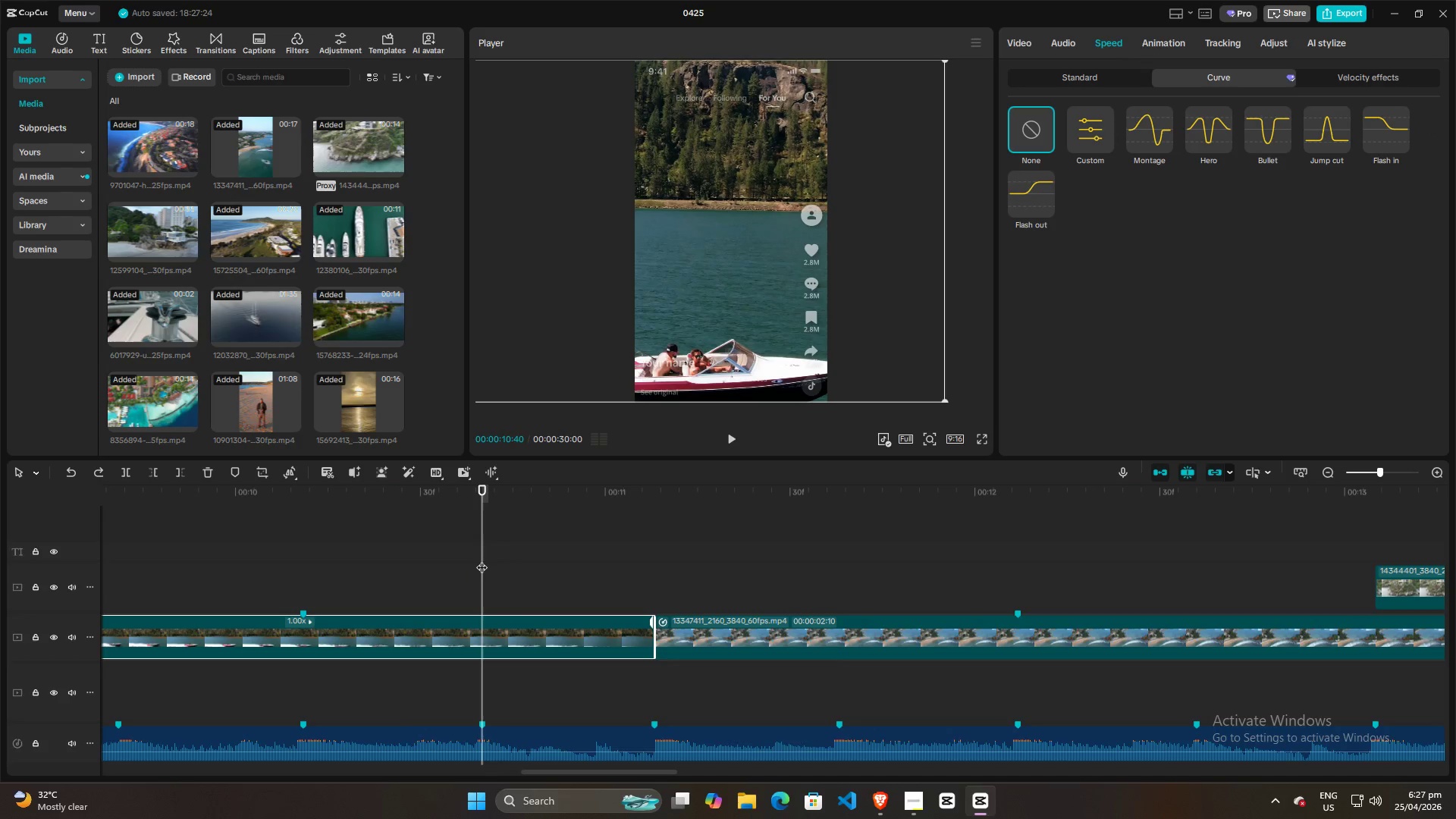 
left_click([1090, 130])
 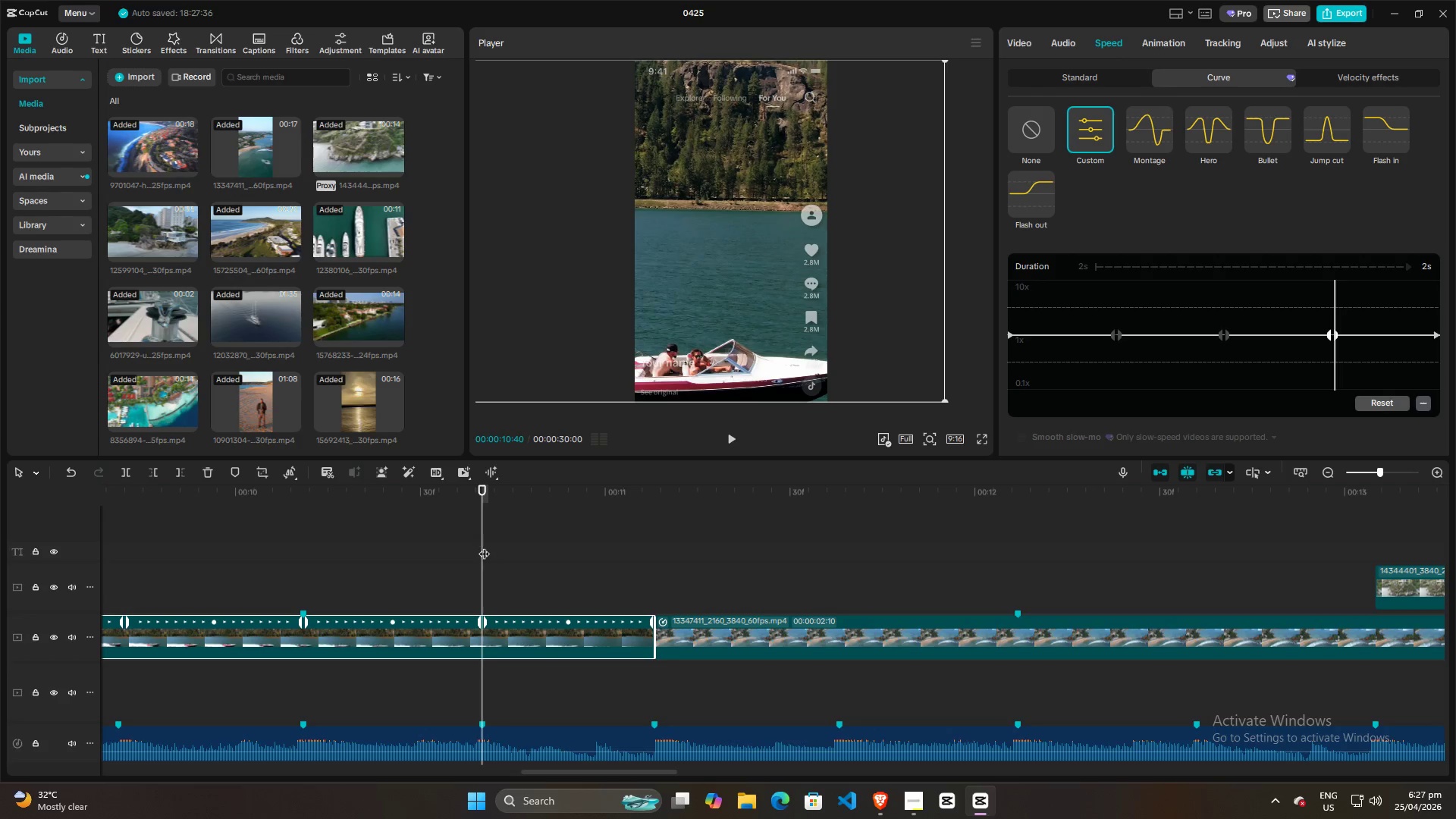 
left_click_drag(start_coordinate=[481, 546], to_coordinate=[305, 550])
 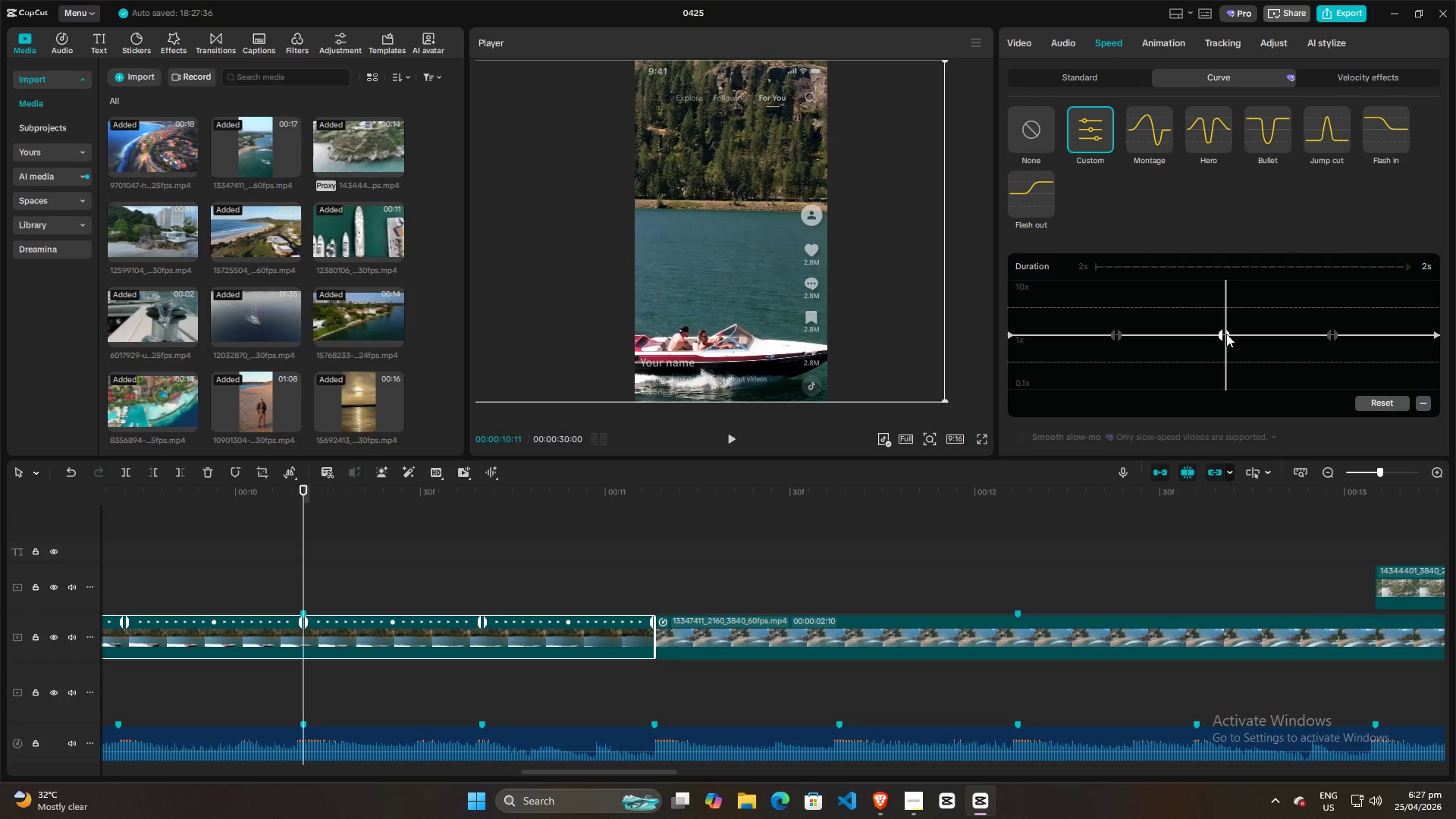 
left_click_drag(start_coordinate=[1228, 334], to_coordinate=[1226, 327])
 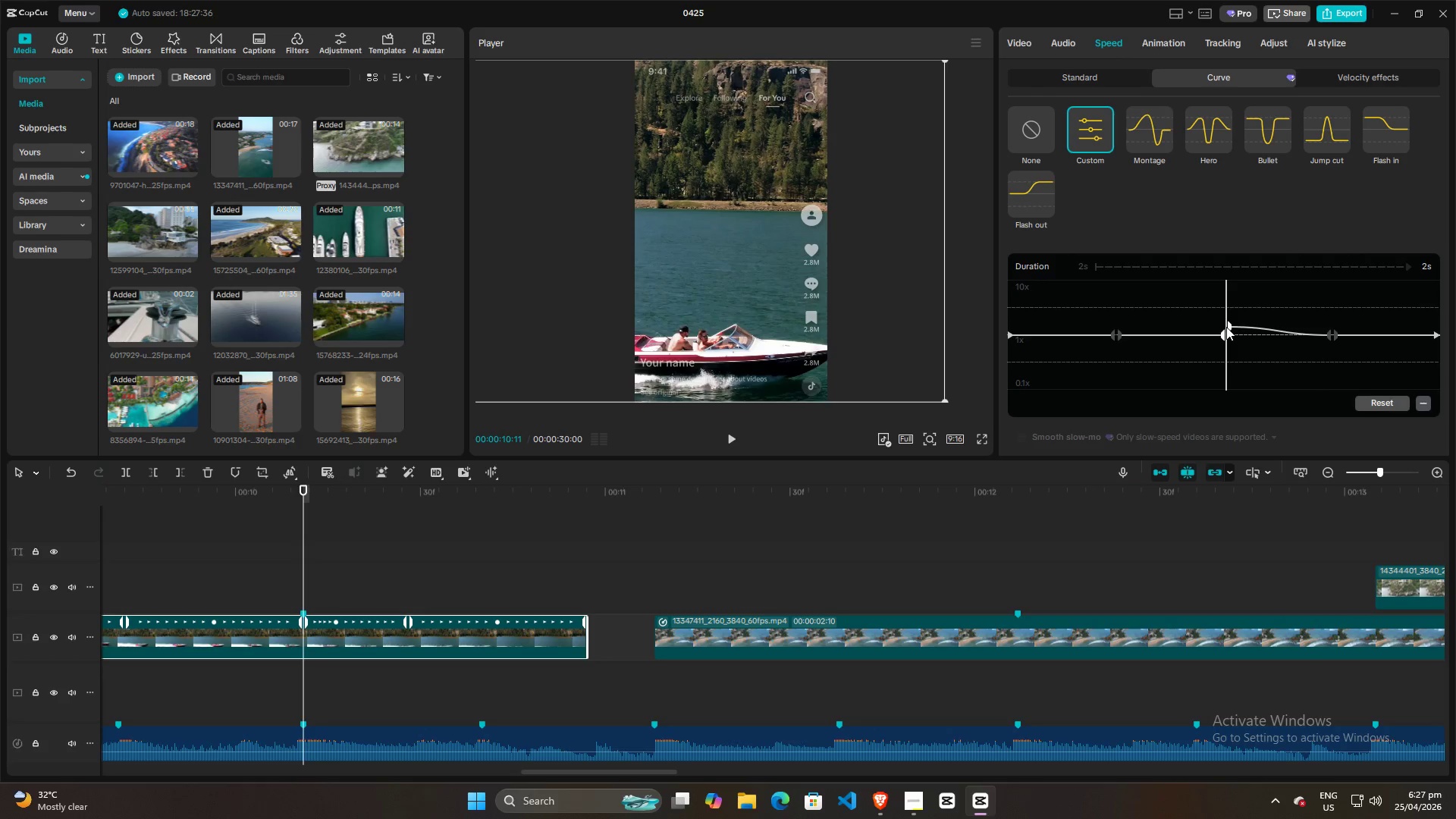 
key(Control+Z)
 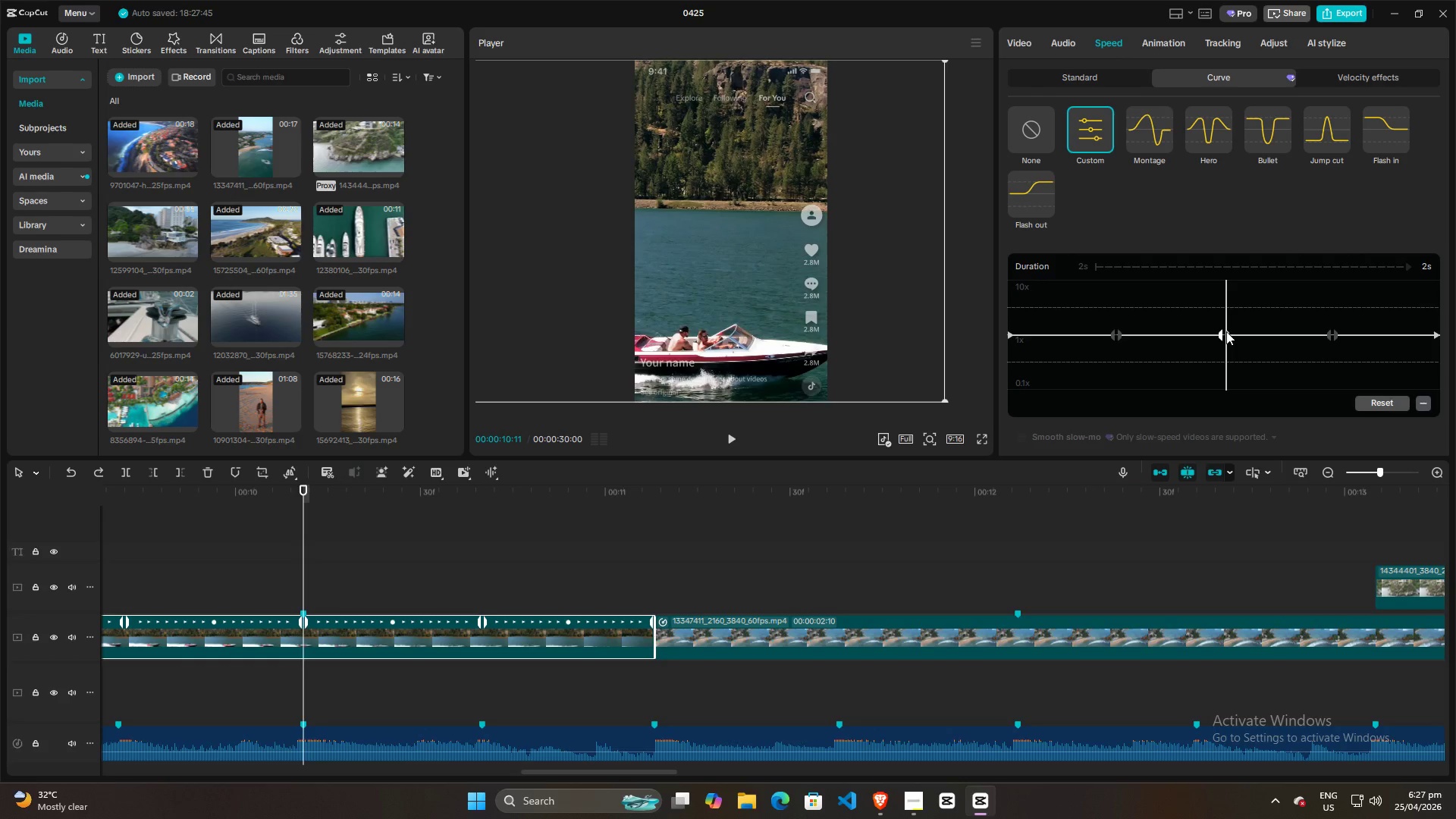 
left_click_drag(start_coordinate=[1226, 334], to_coordinate=[1224, 348])
 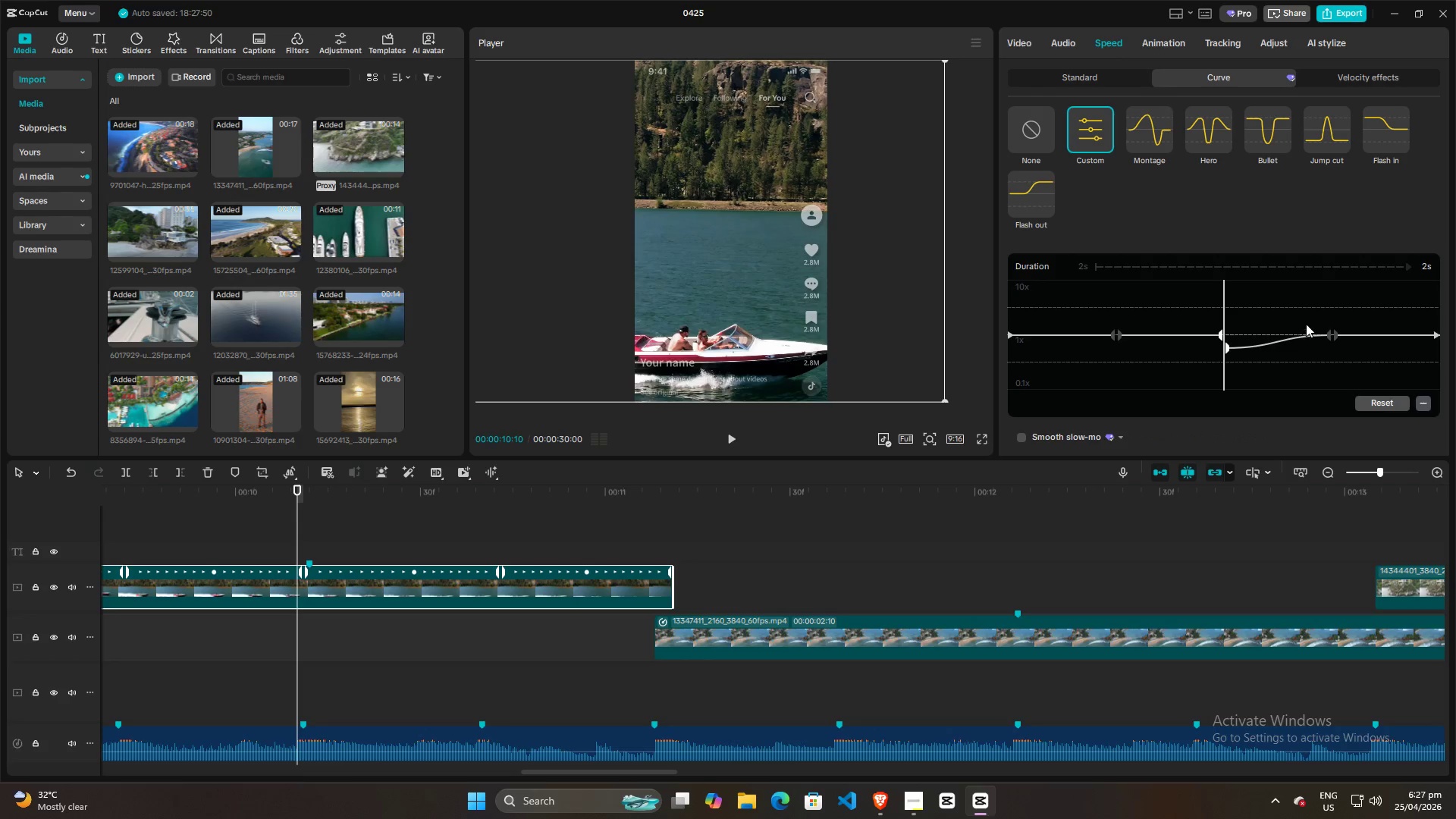 
left_click([1314, 318])
 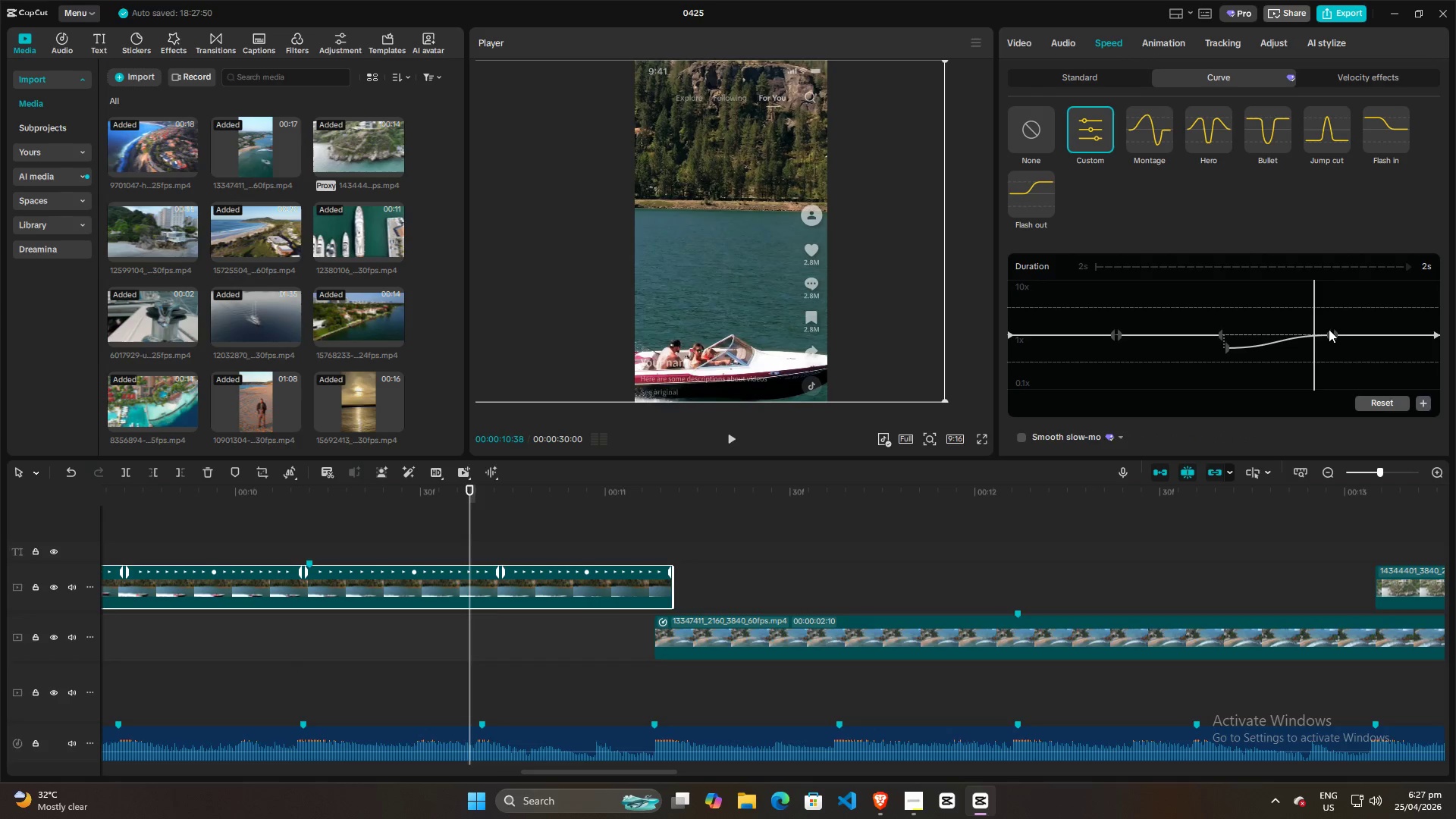 
left_click([1329, 329])
 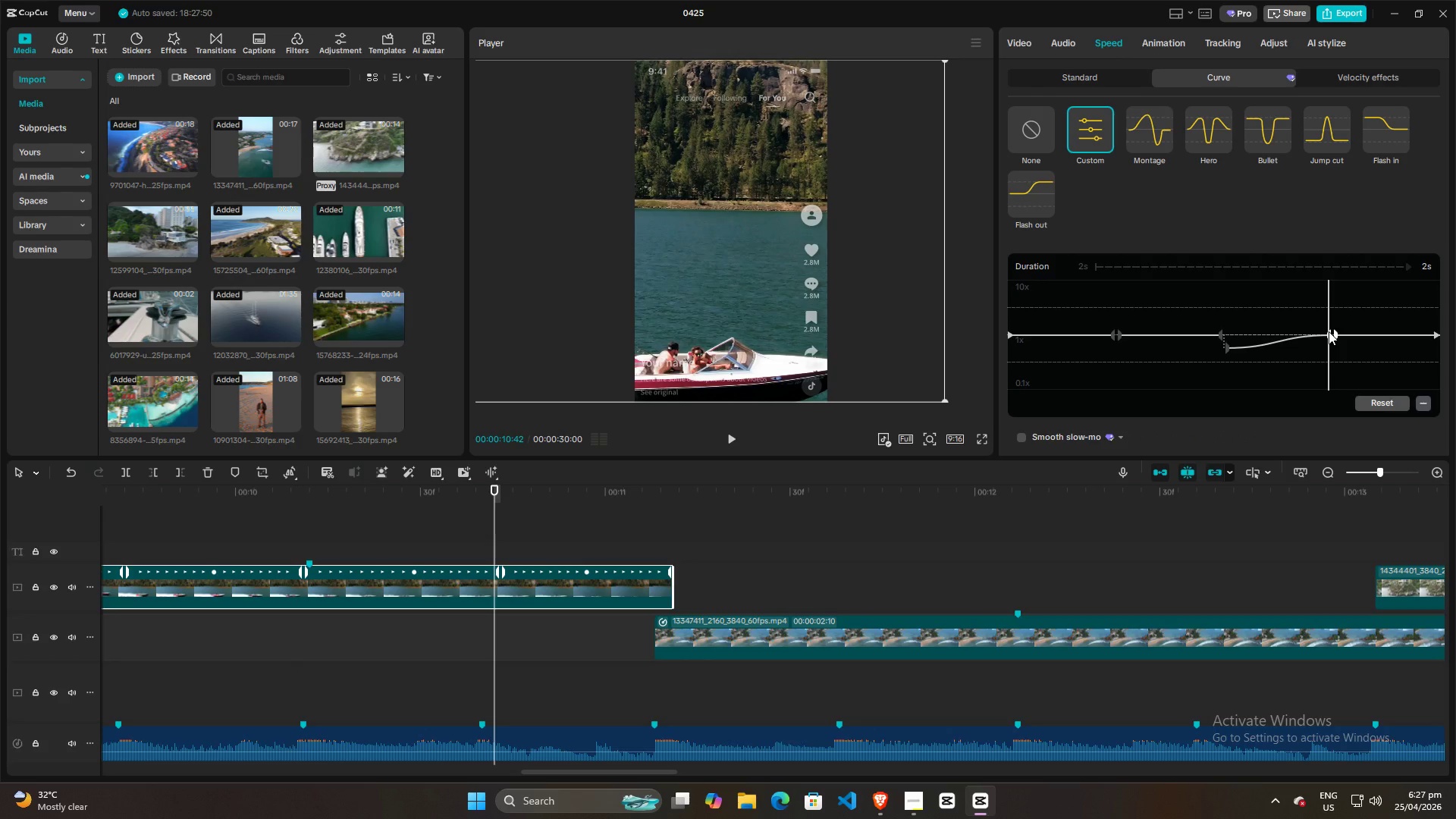 
left_click_drag(start_coordinate=[1329, 331], to_coordinate=[1310, 346])
 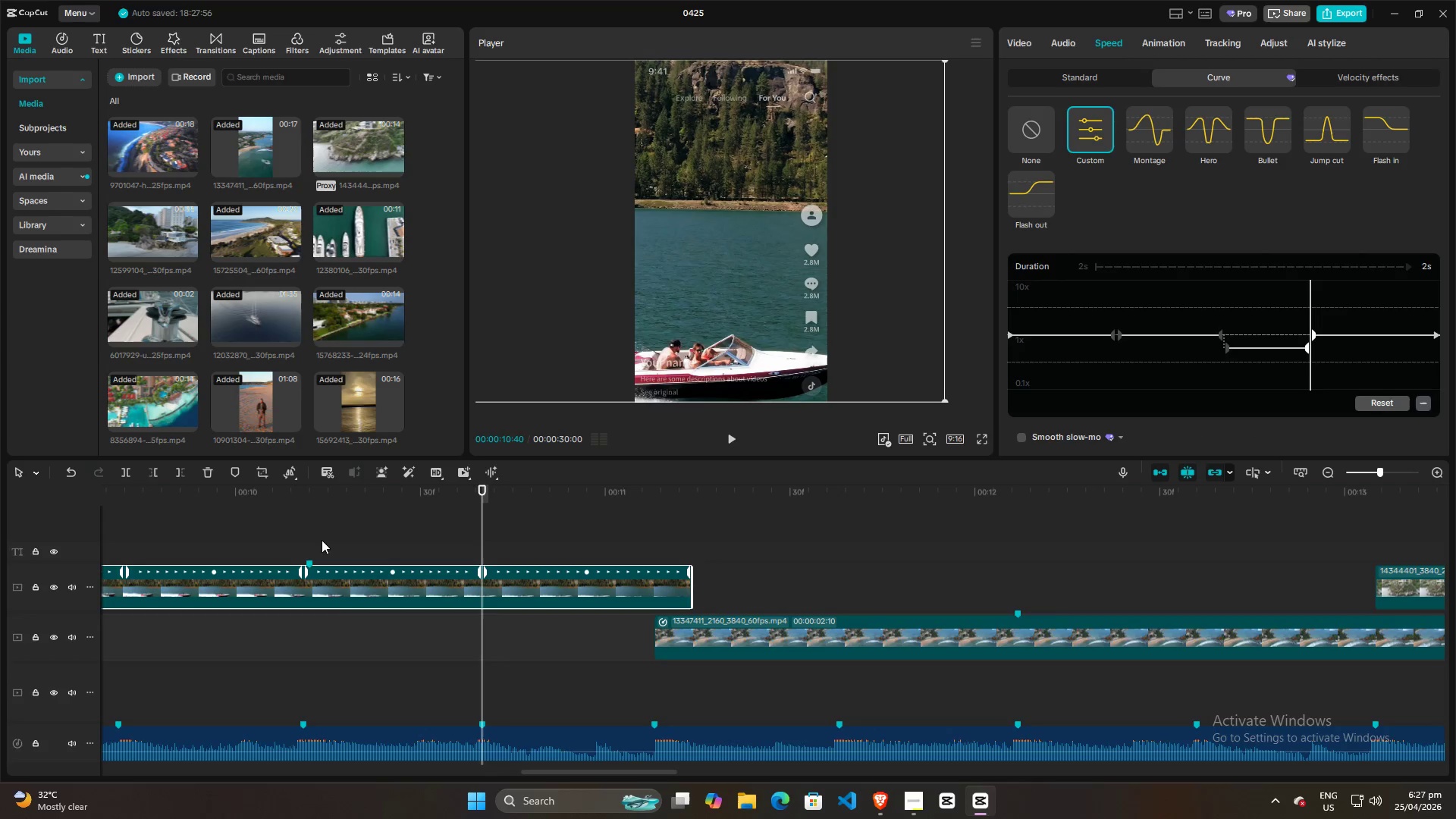 
left_click([293, 529])
 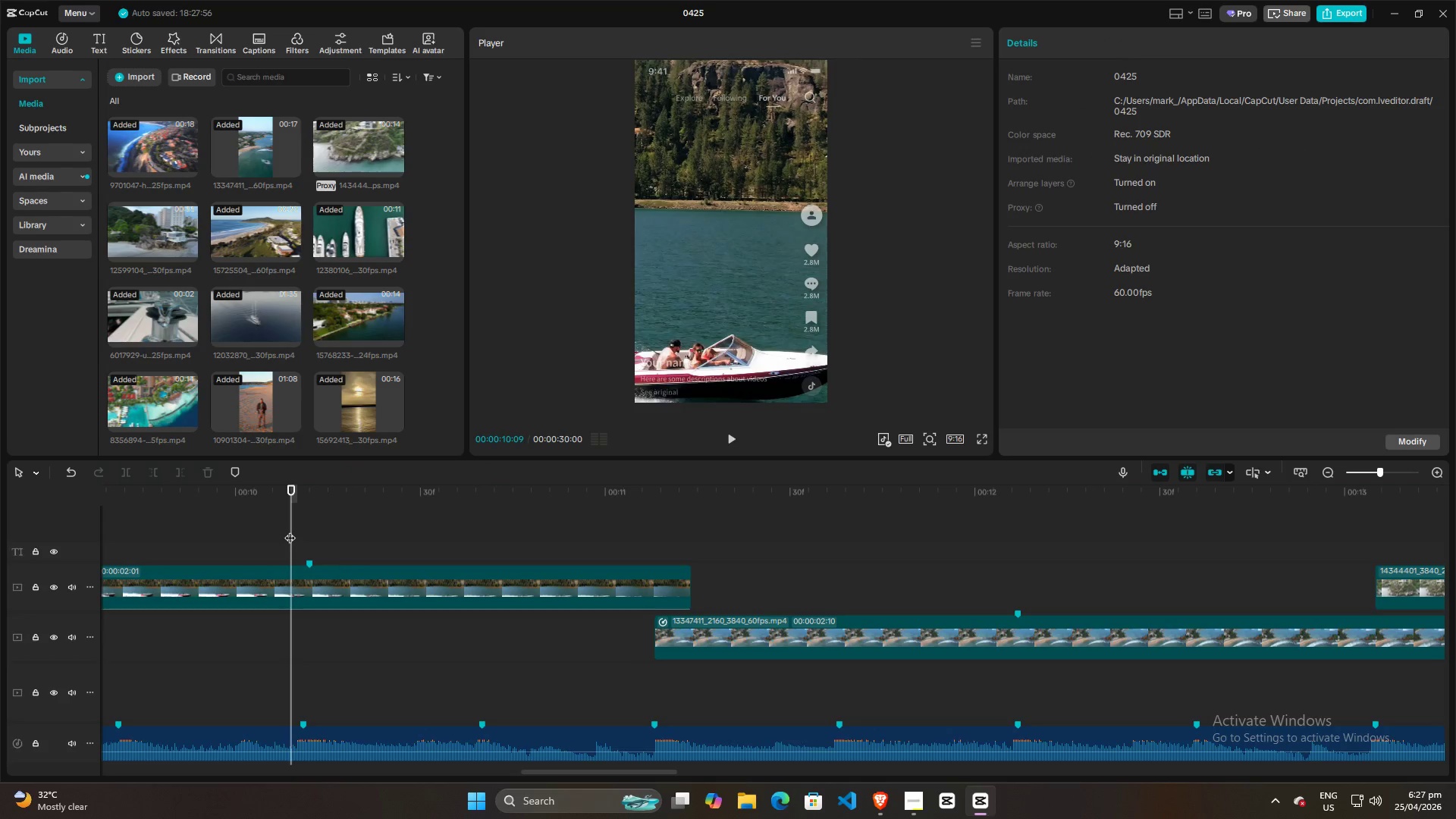 
key(Space)
 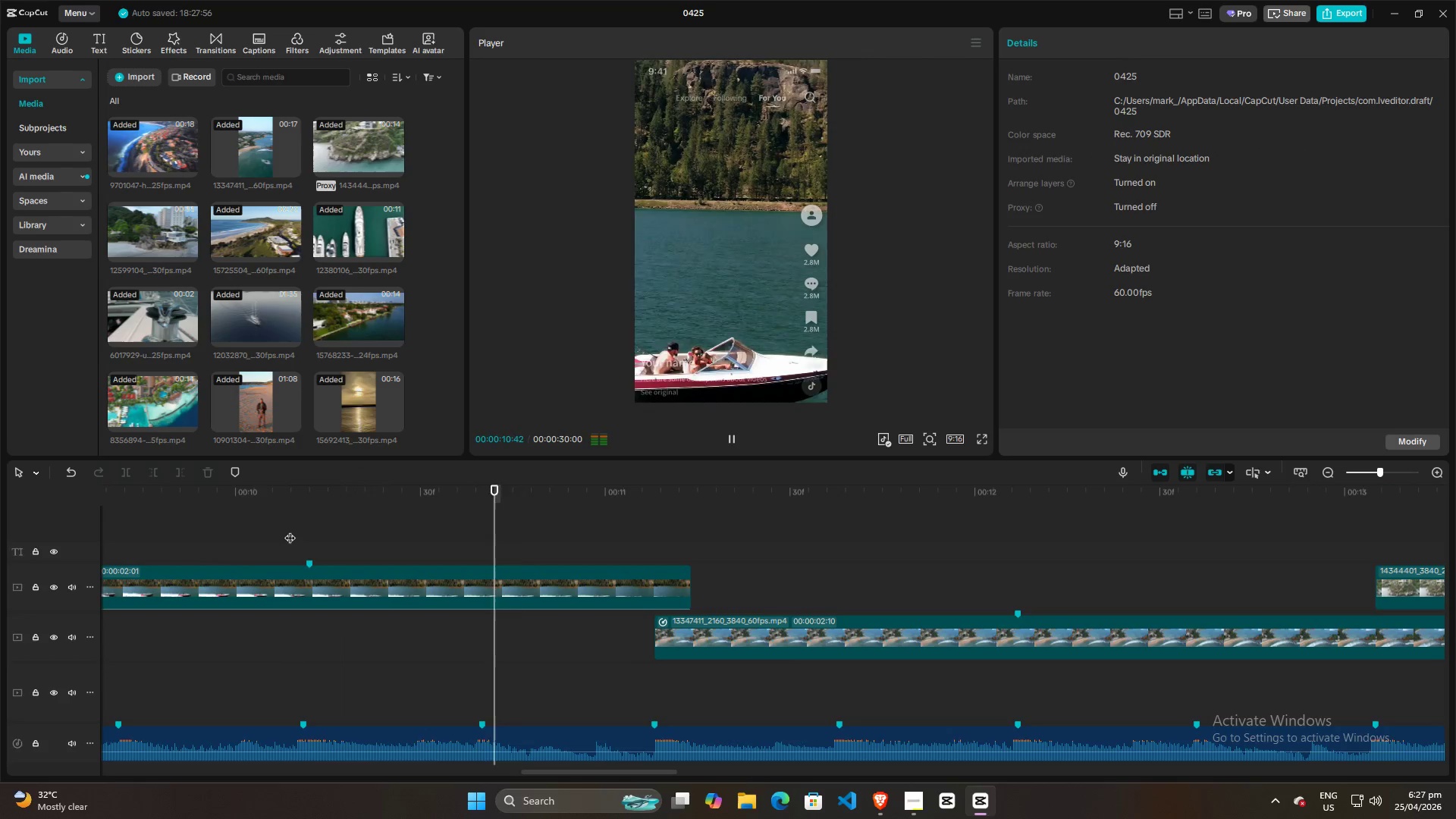 
key(Space)
 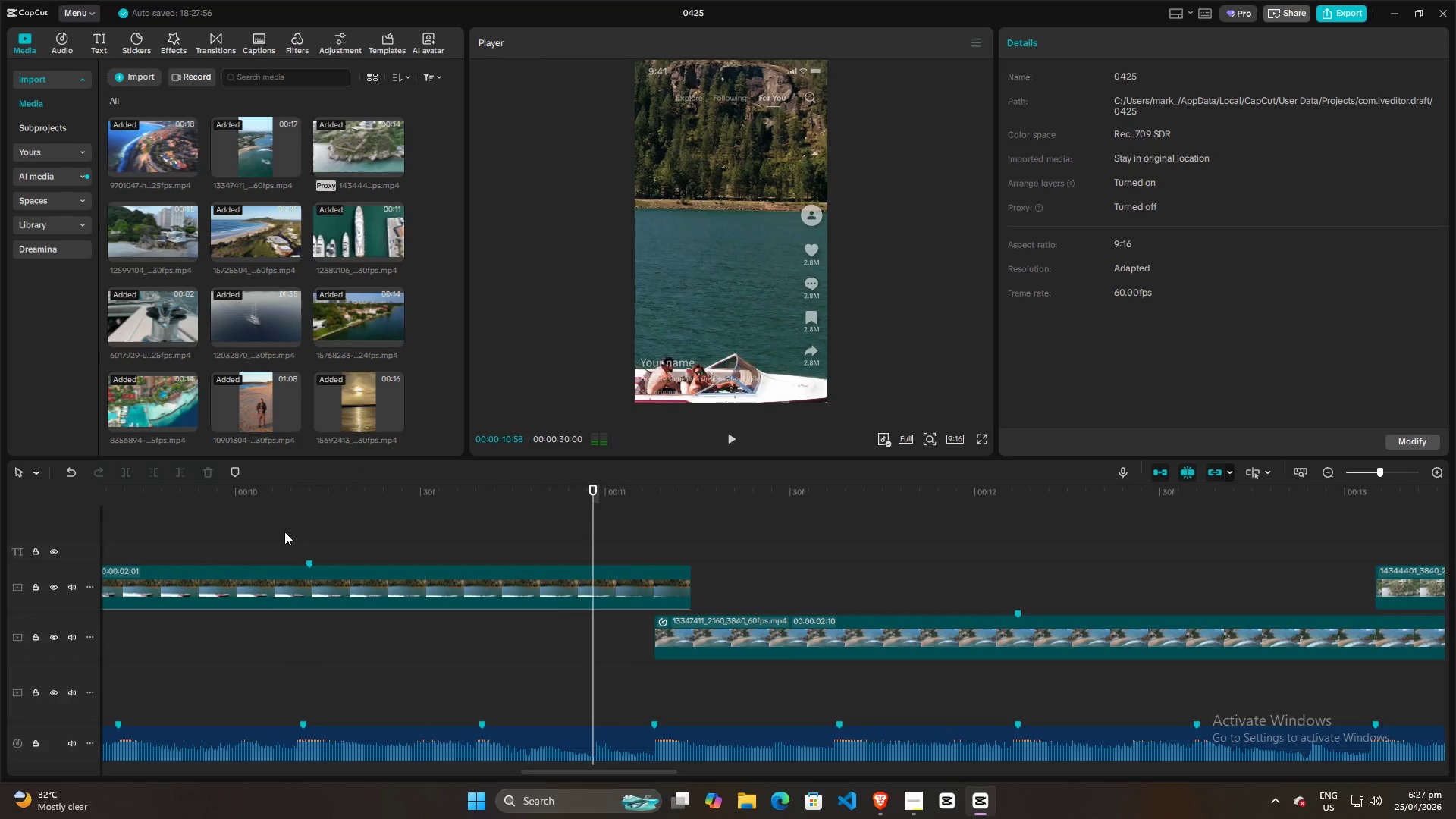 
left_click([284, 532])
 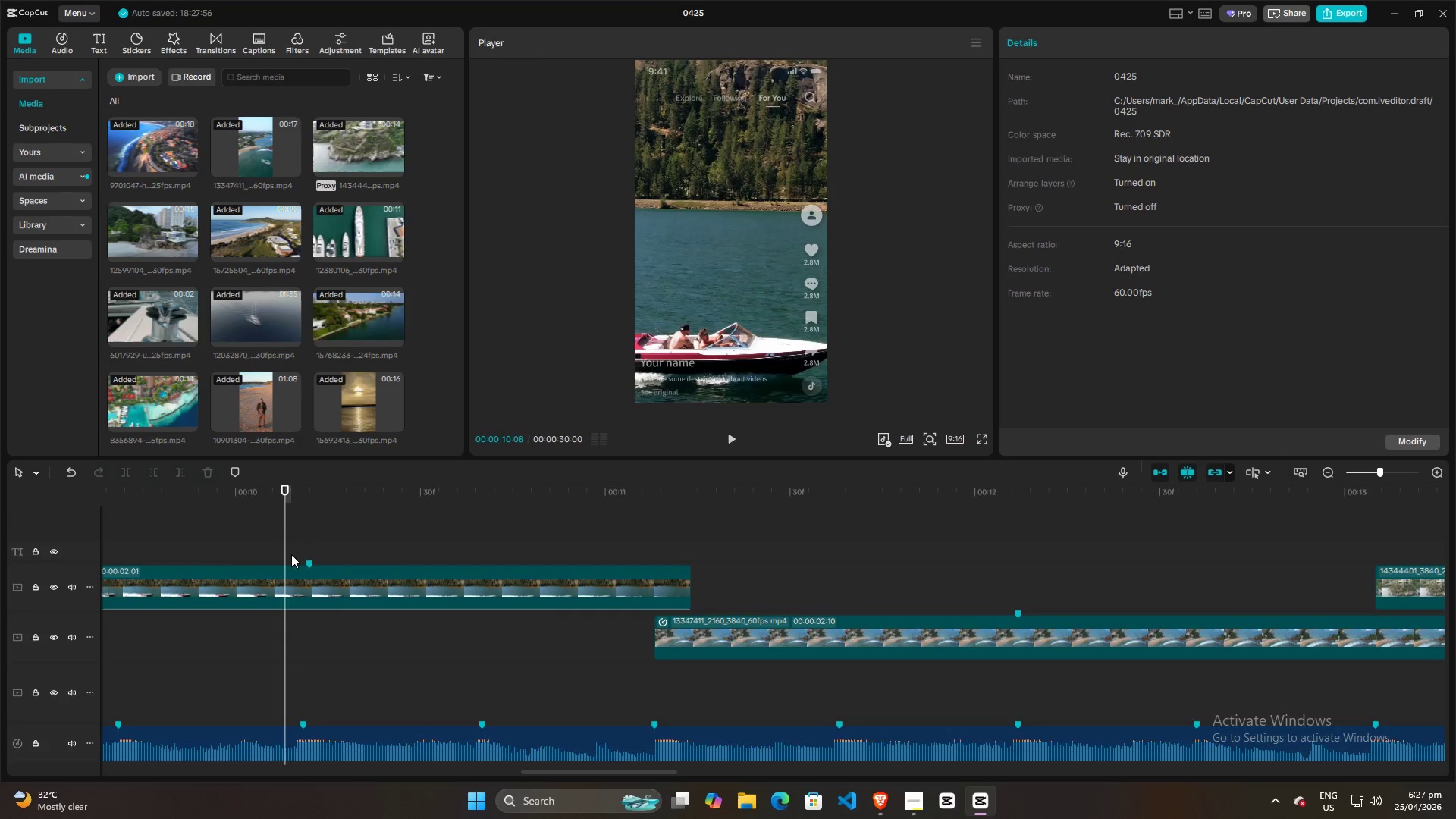 
key(Space)
 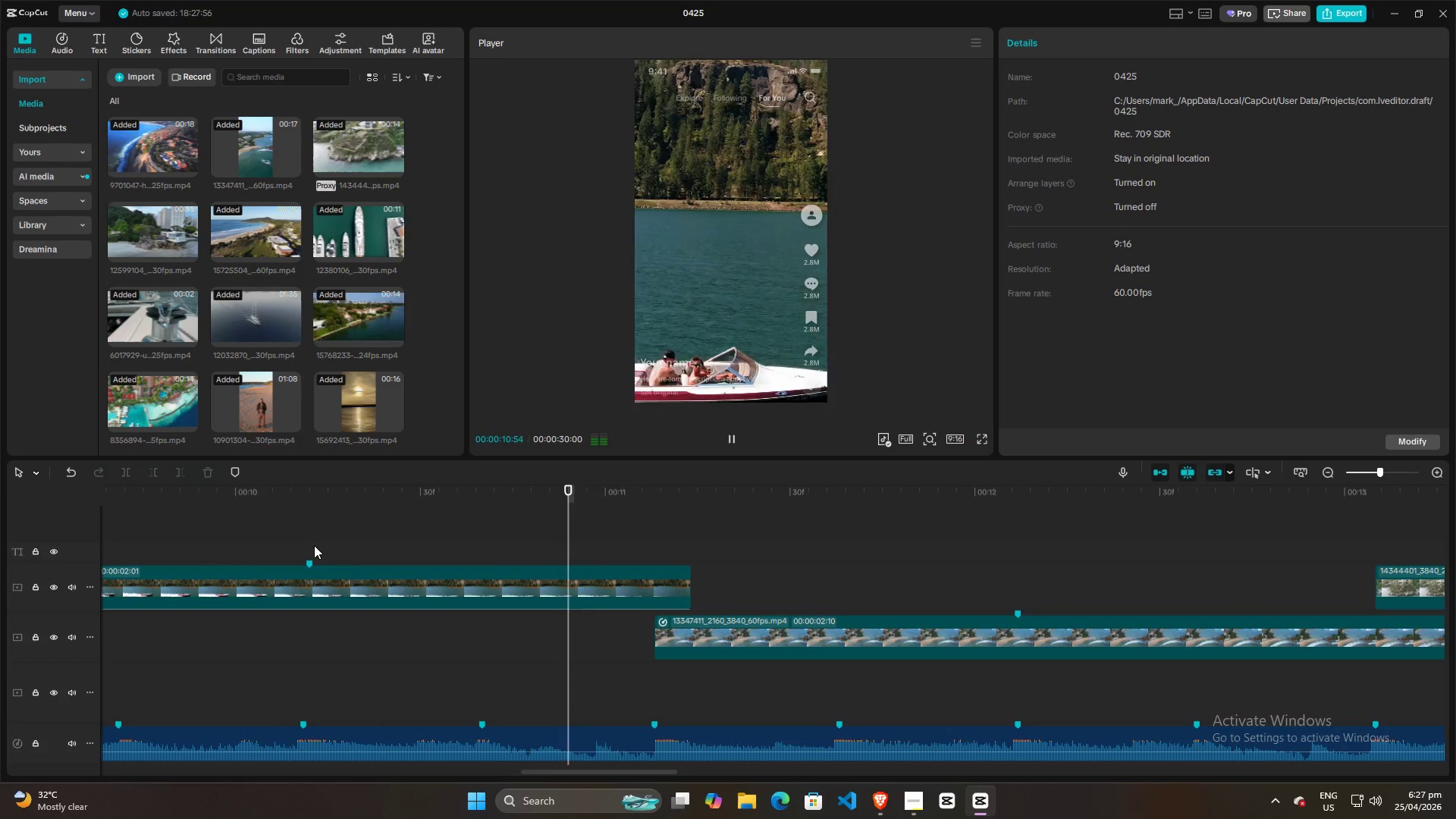 
key(Space)
 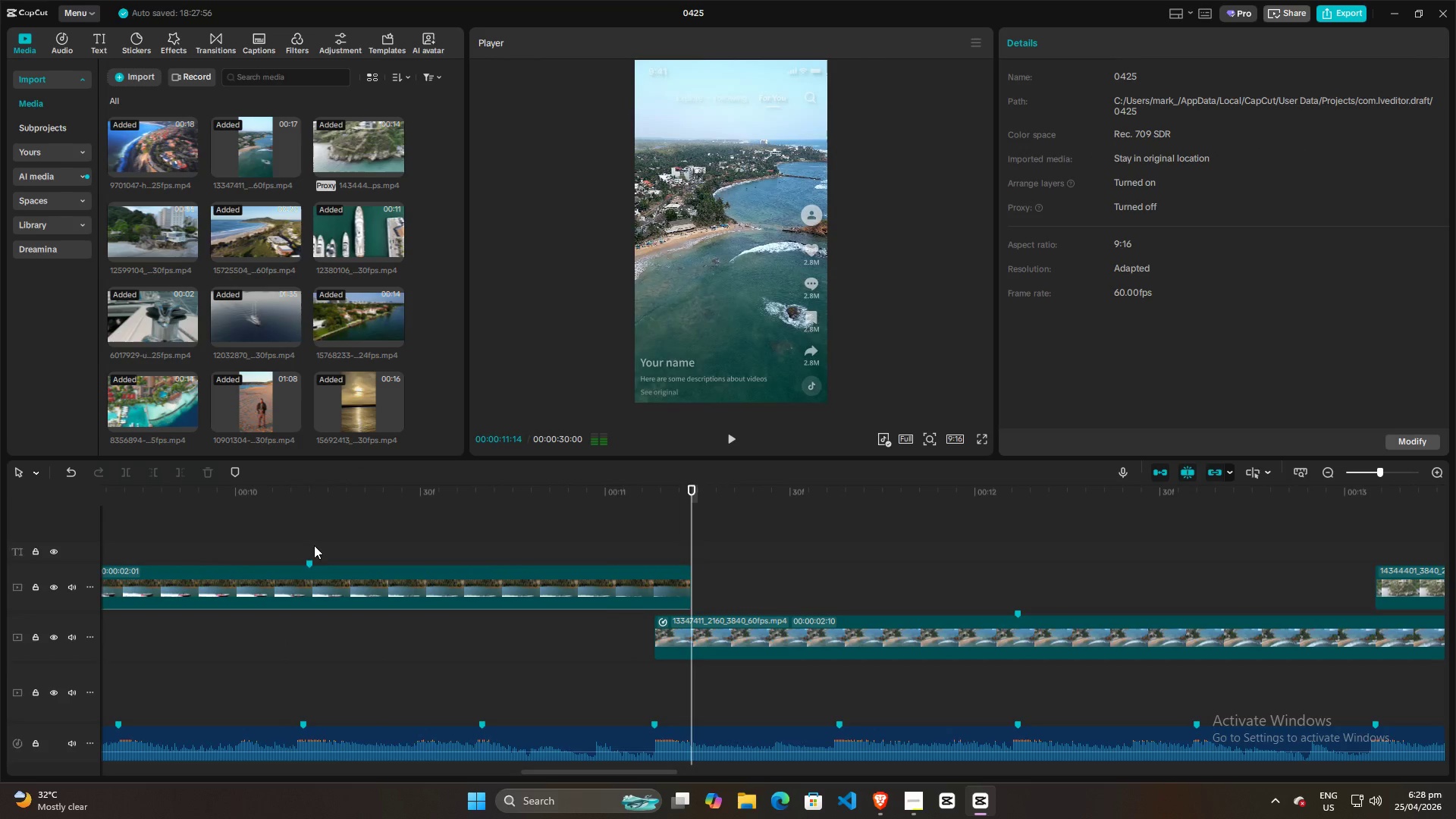 
left_click([314, 545])
 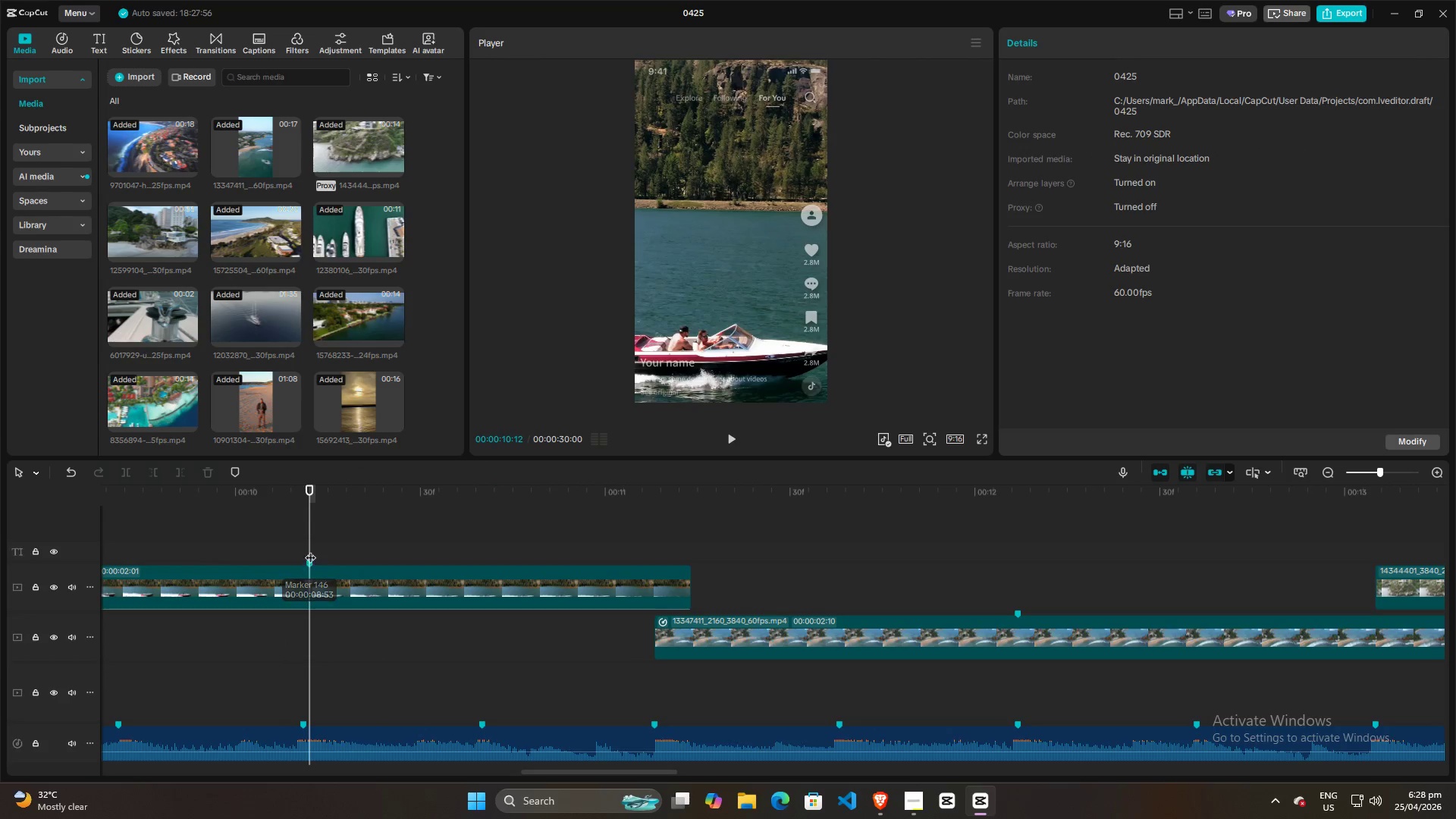 
left_click([293, 588])
 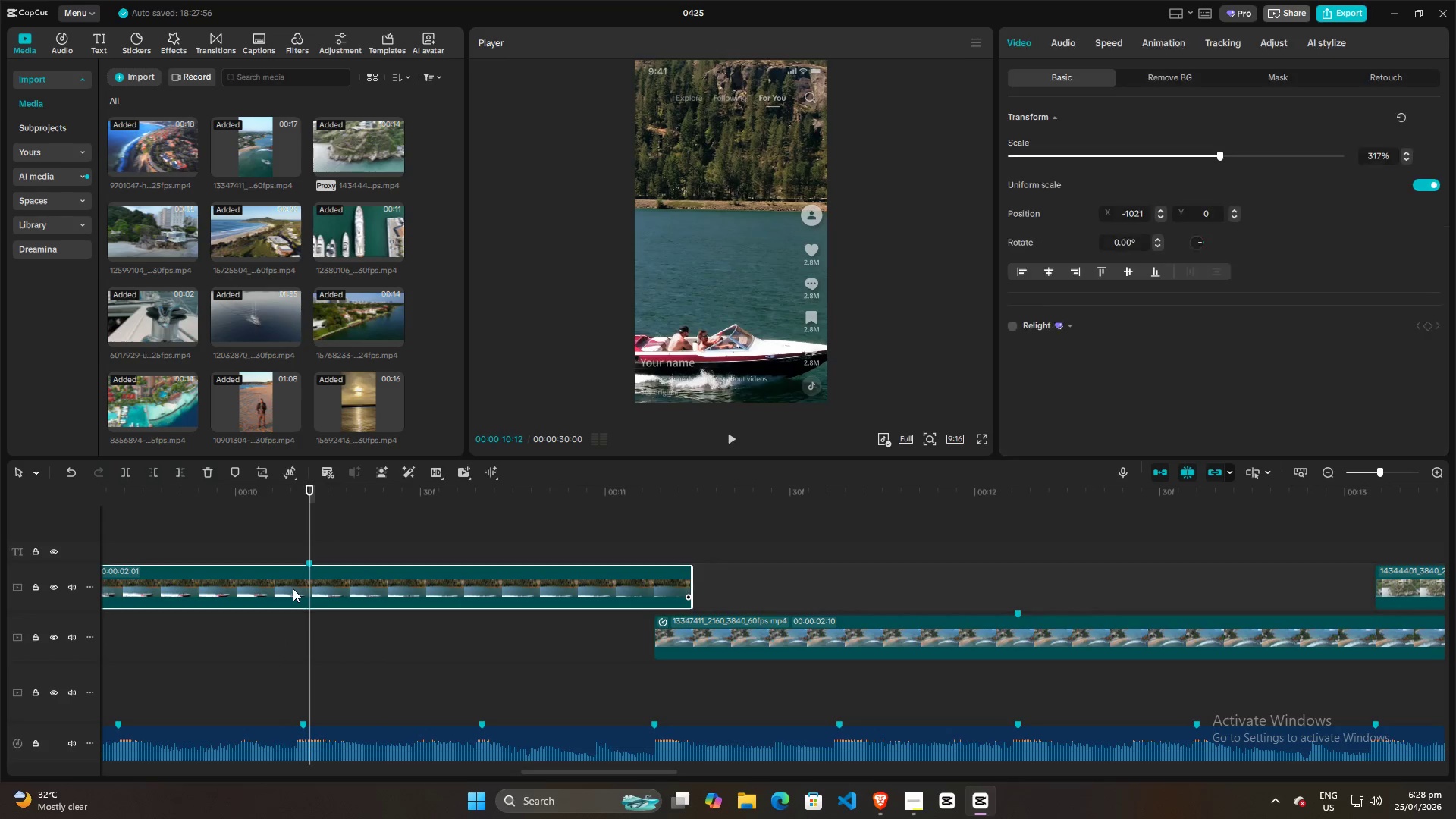 
key(Control+R)
 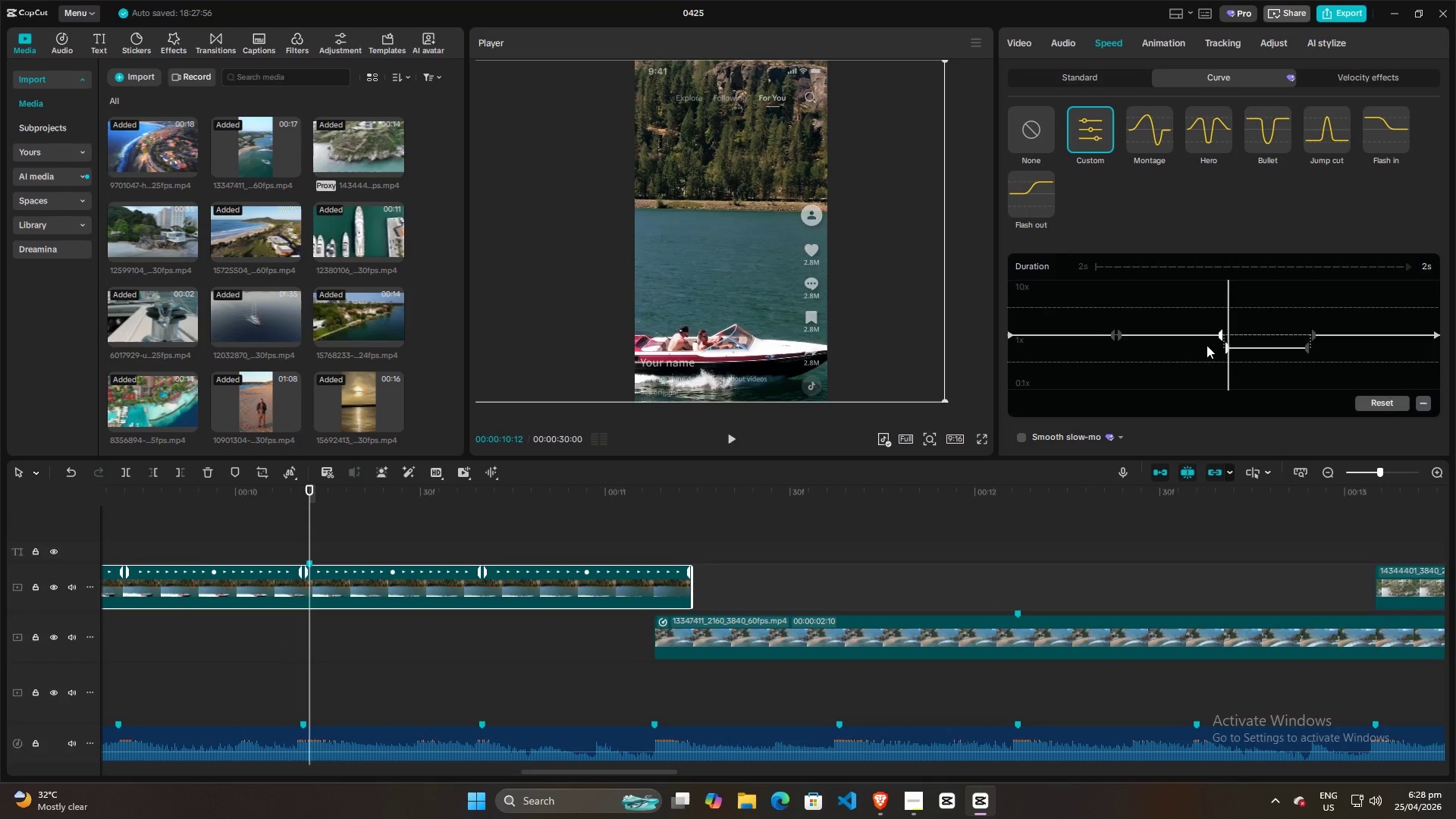 
key(Space)
 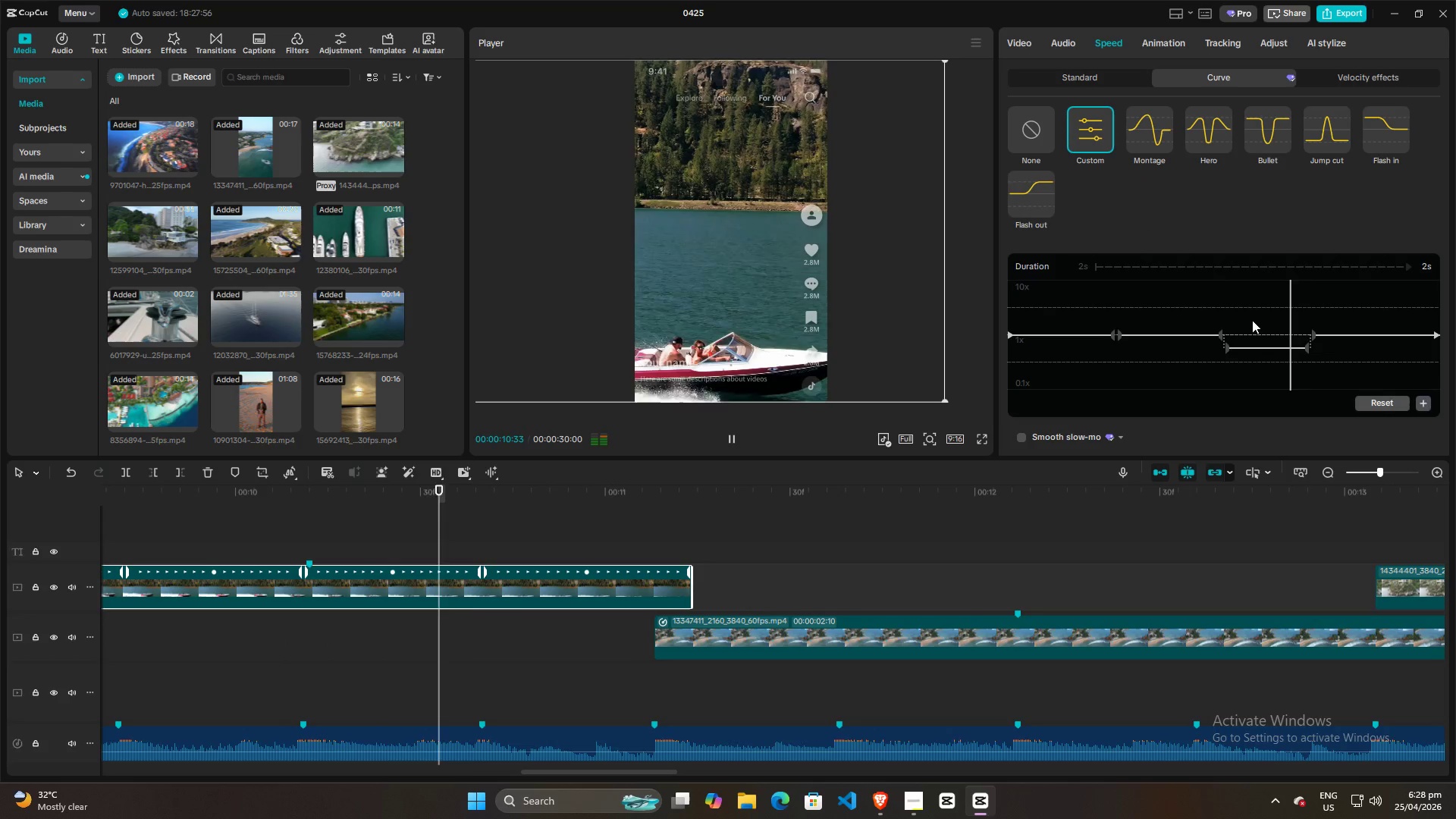 
key(Space)
 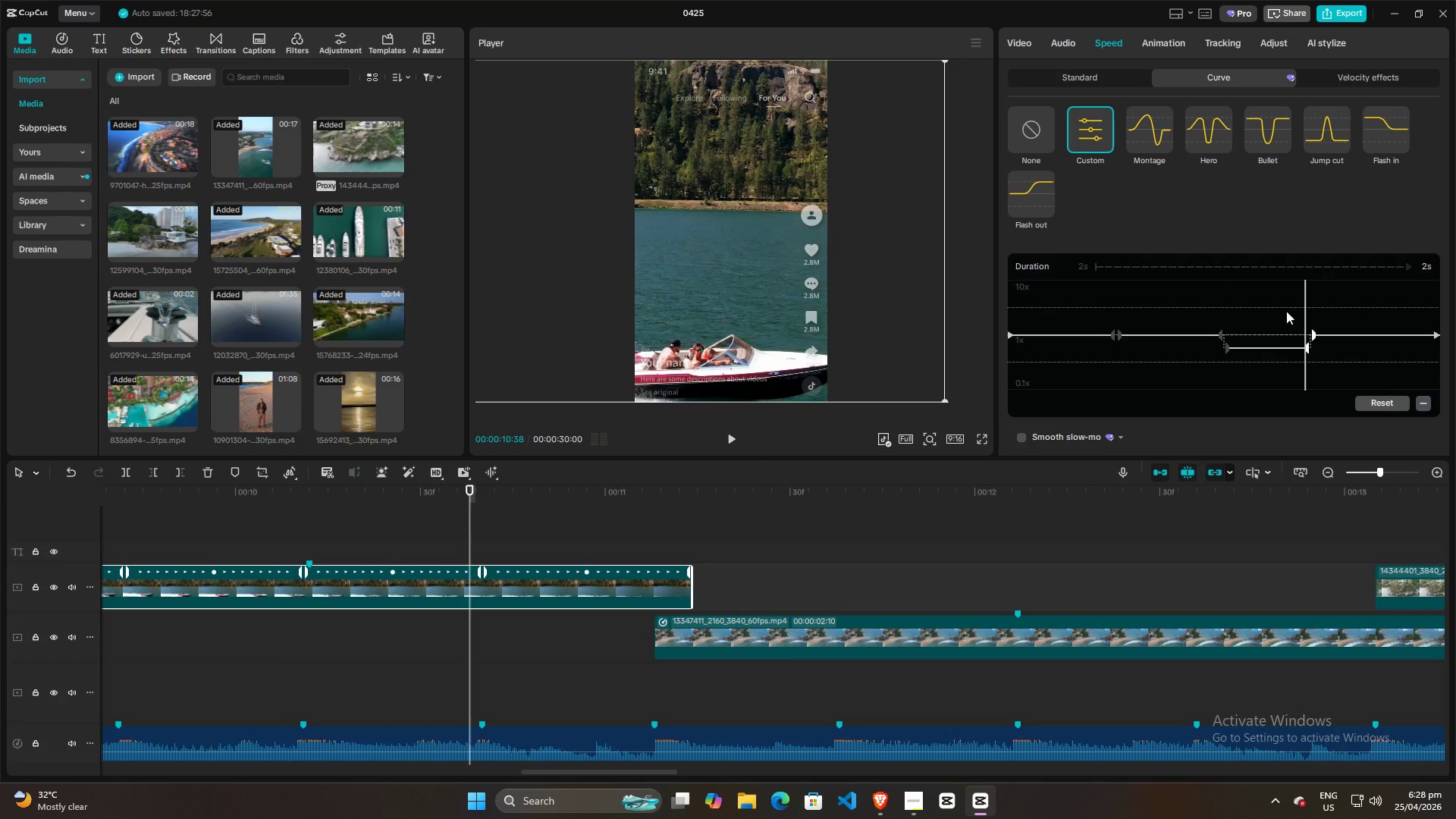 
left_click([1219, 306])
 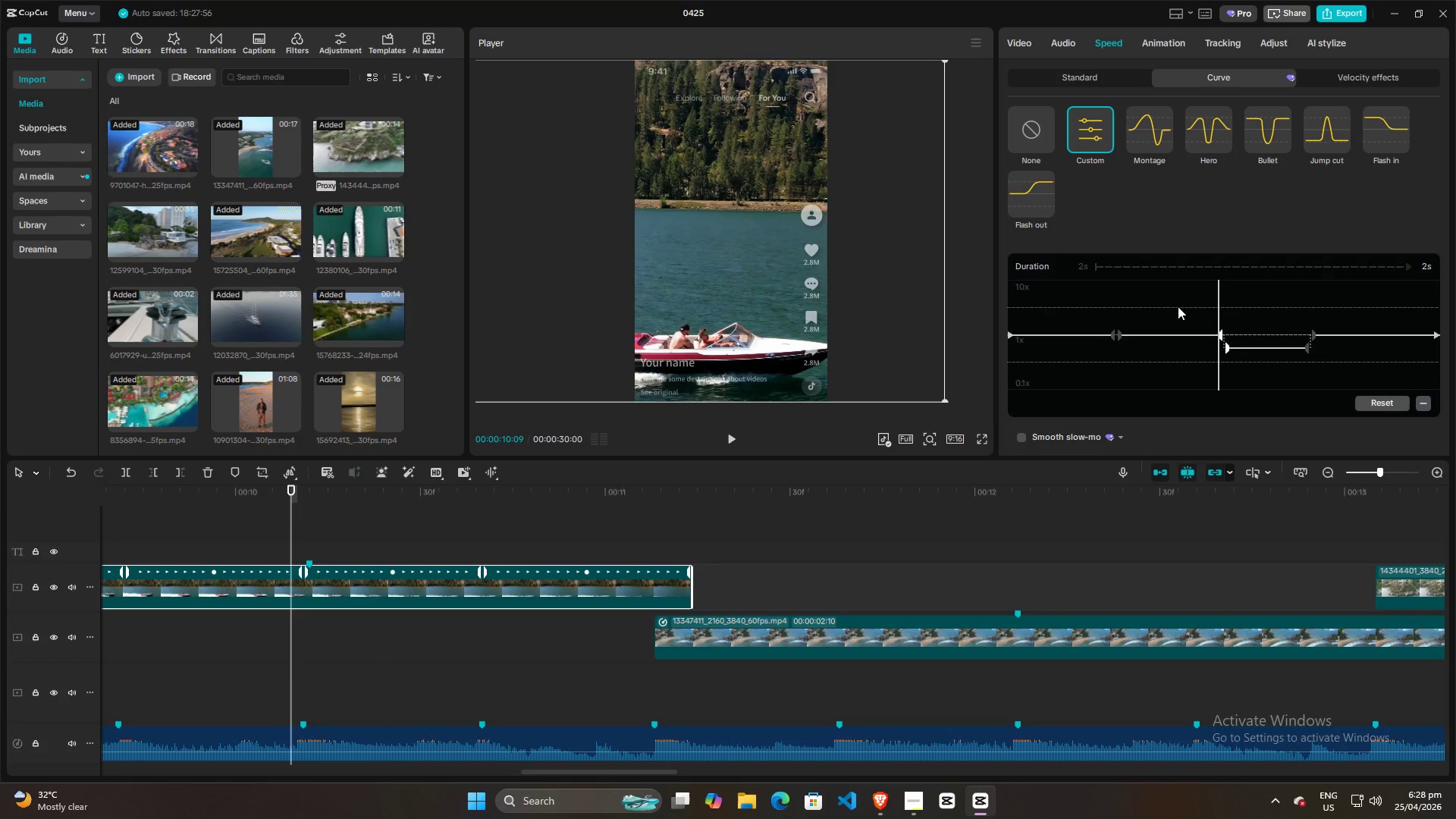 
left_click([1163, 306])
 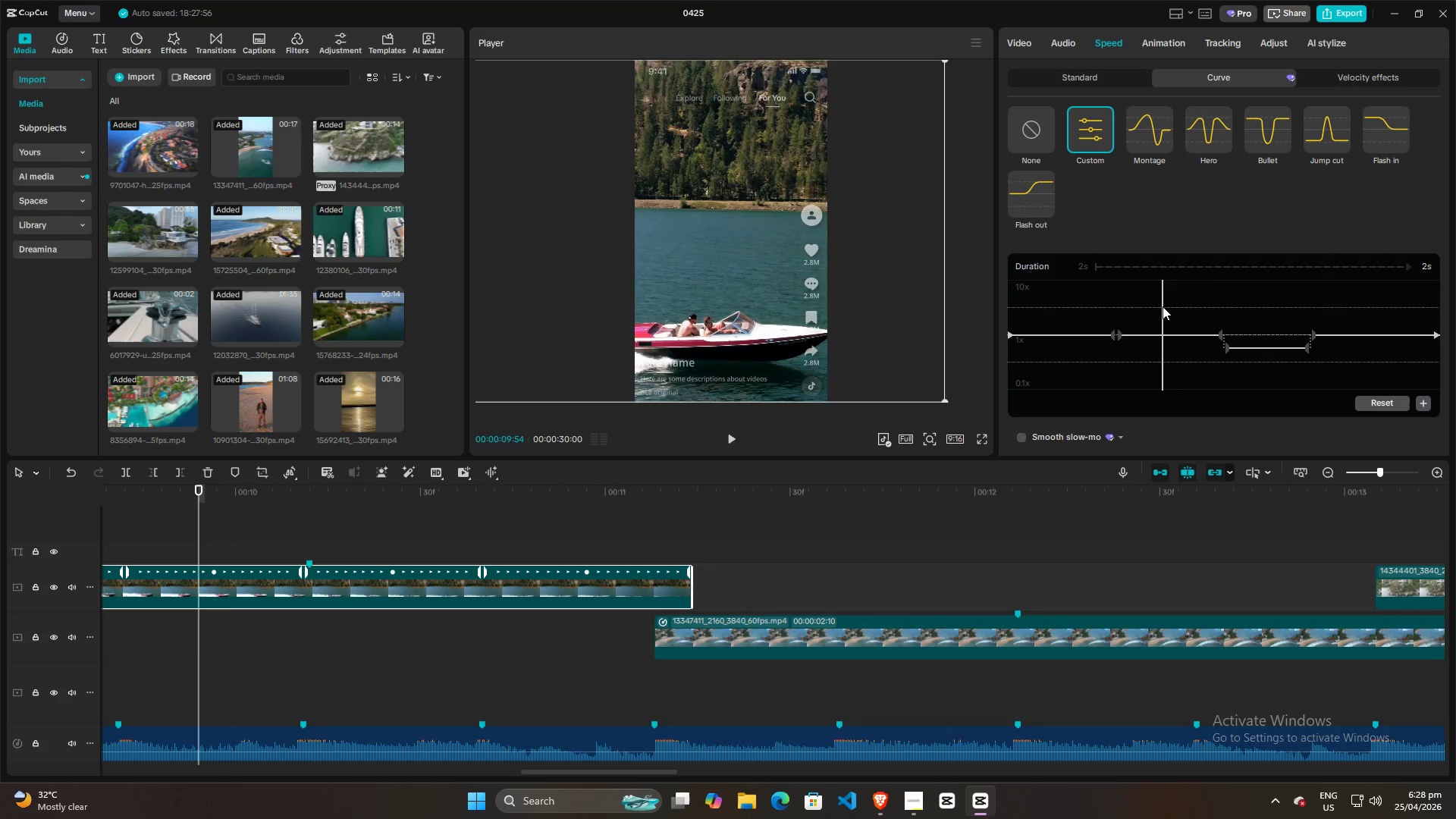 
key(Space)
 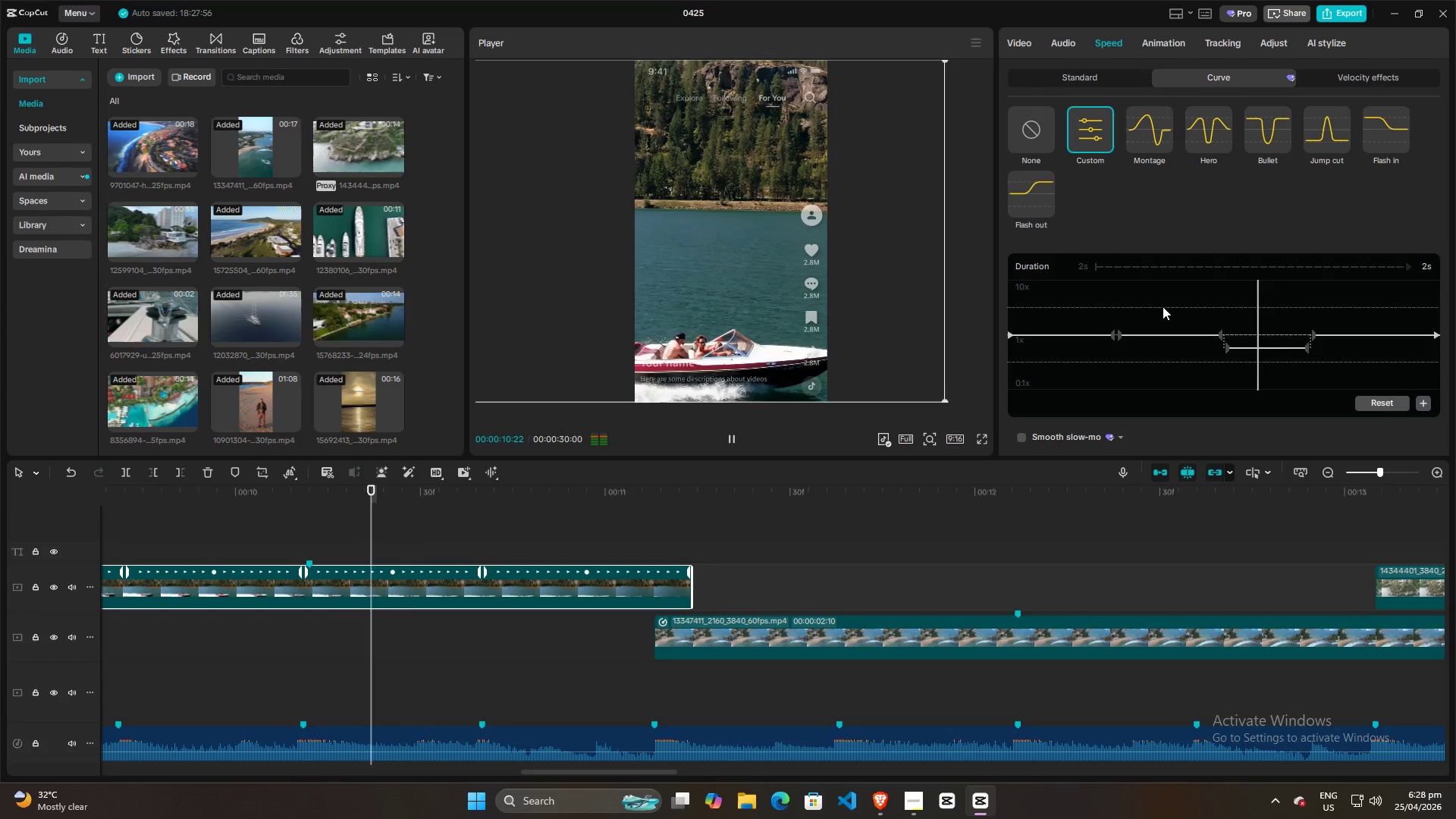 
key(Space)
 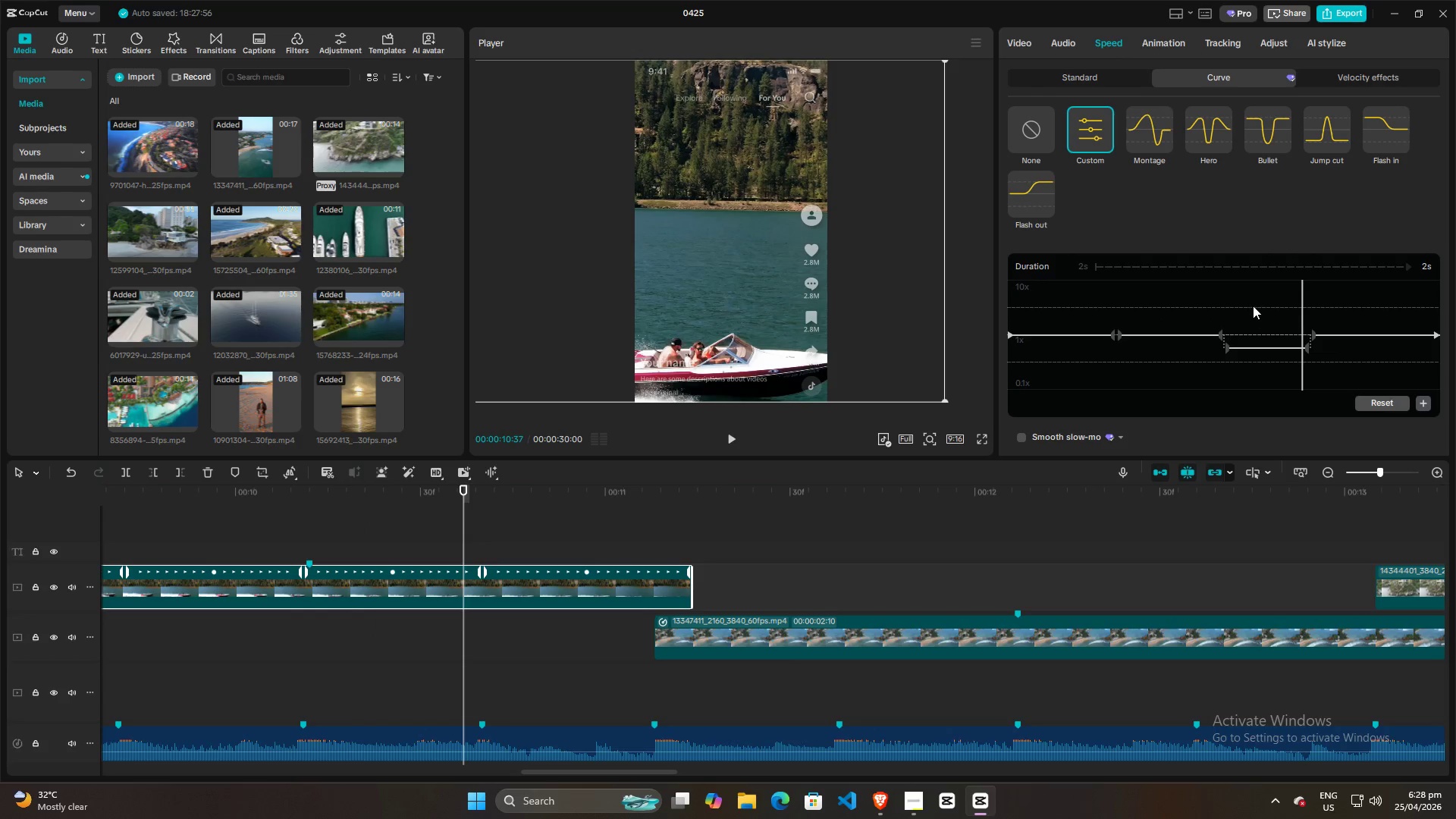 
left_click([1213, 306])
 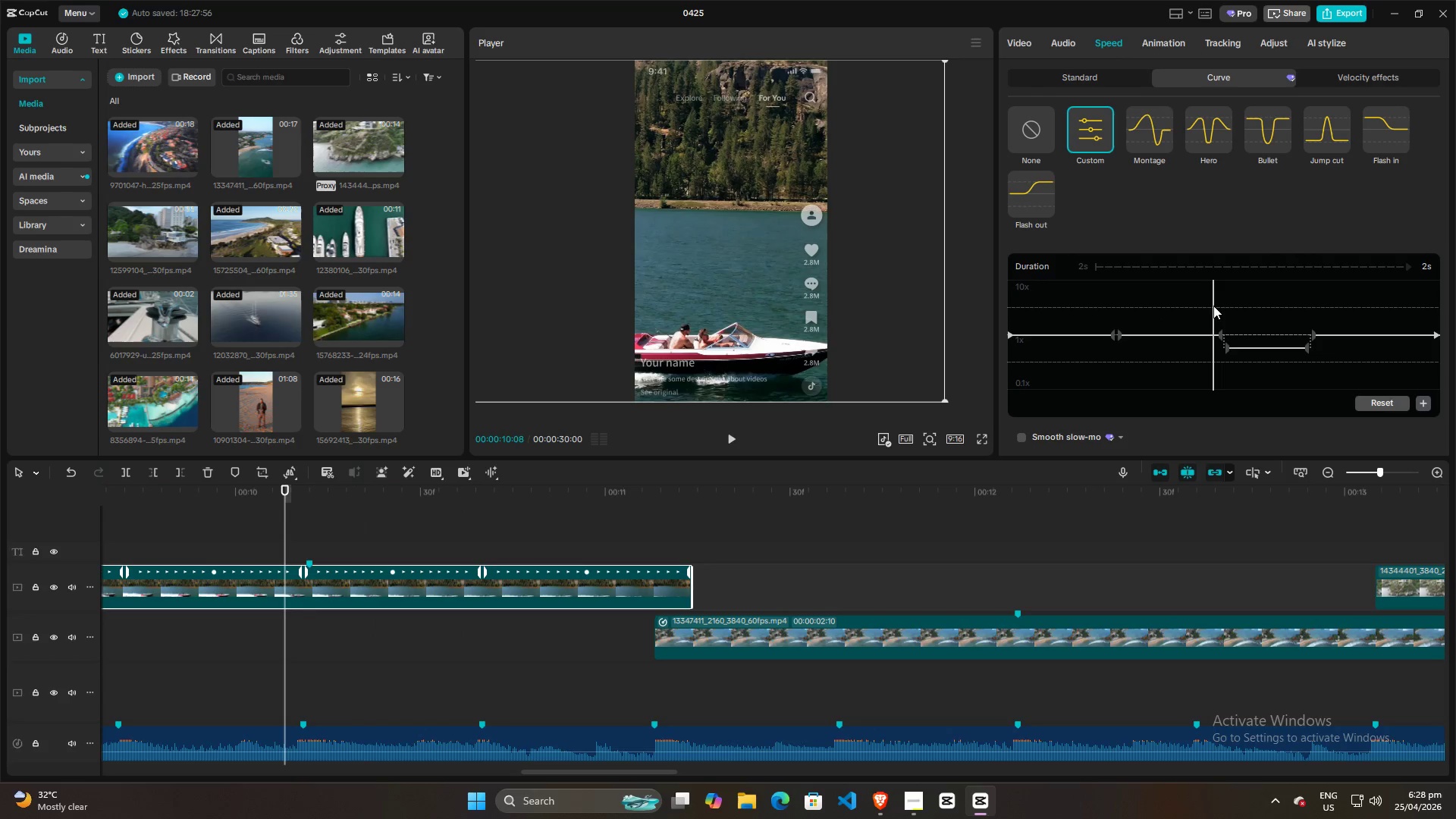 
left_click_drag(start_coordinate=[1213, 306], to_coordinate=[1219, 306])
 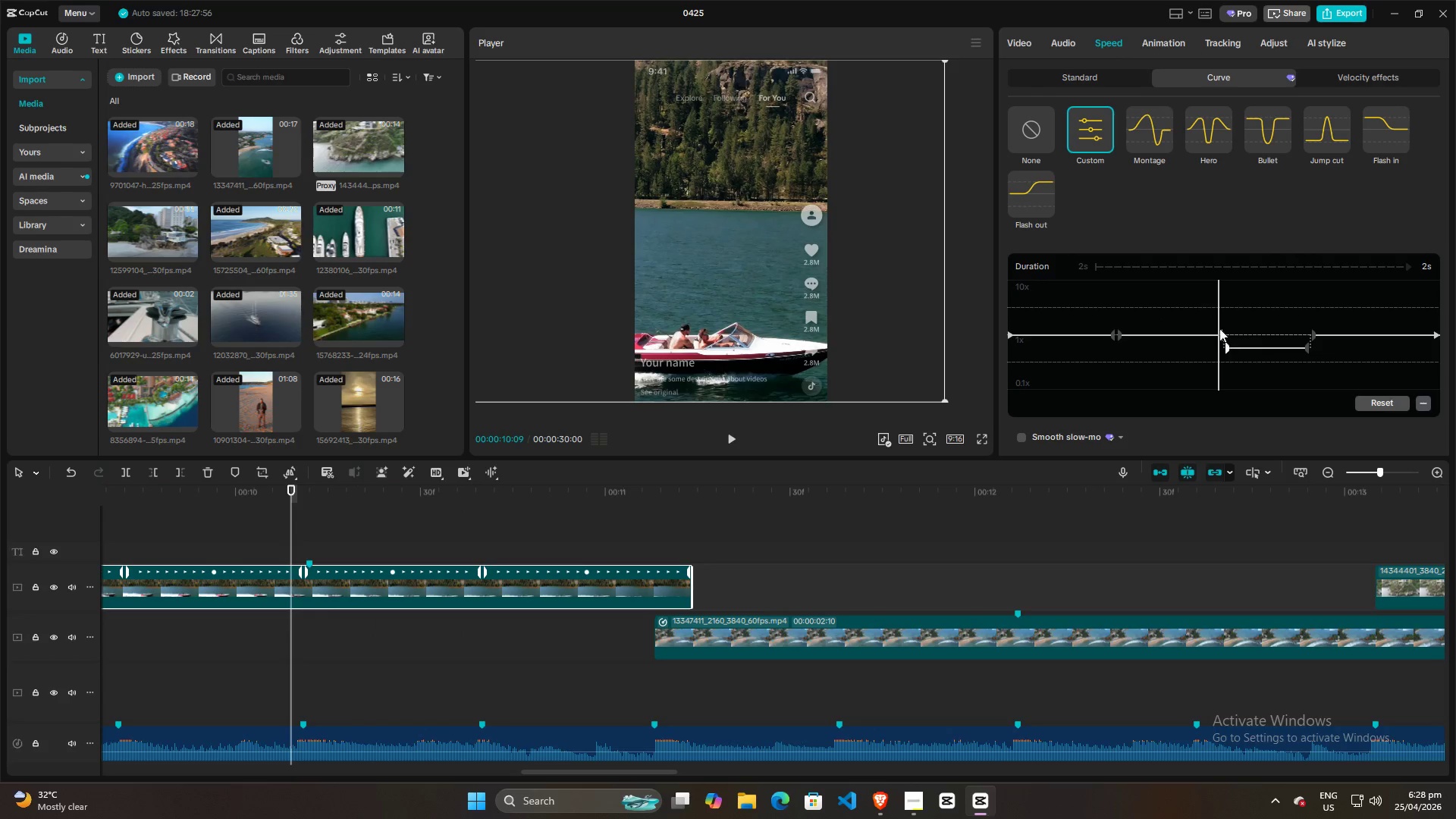 
left_click_drag(start_coordinate=[1218, 319], to_coordinate=[1224, 319])
 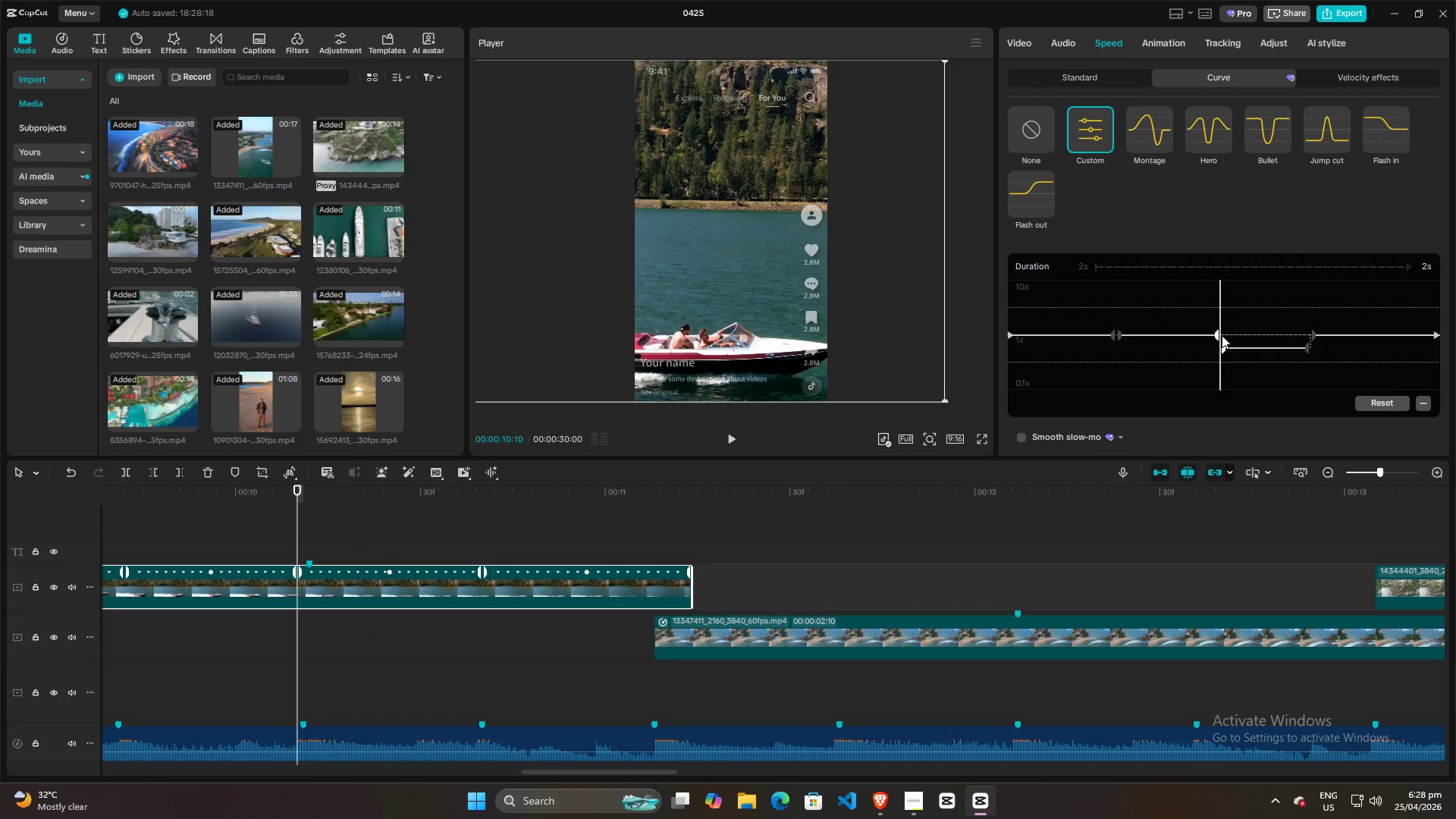 
wait(6.06)
 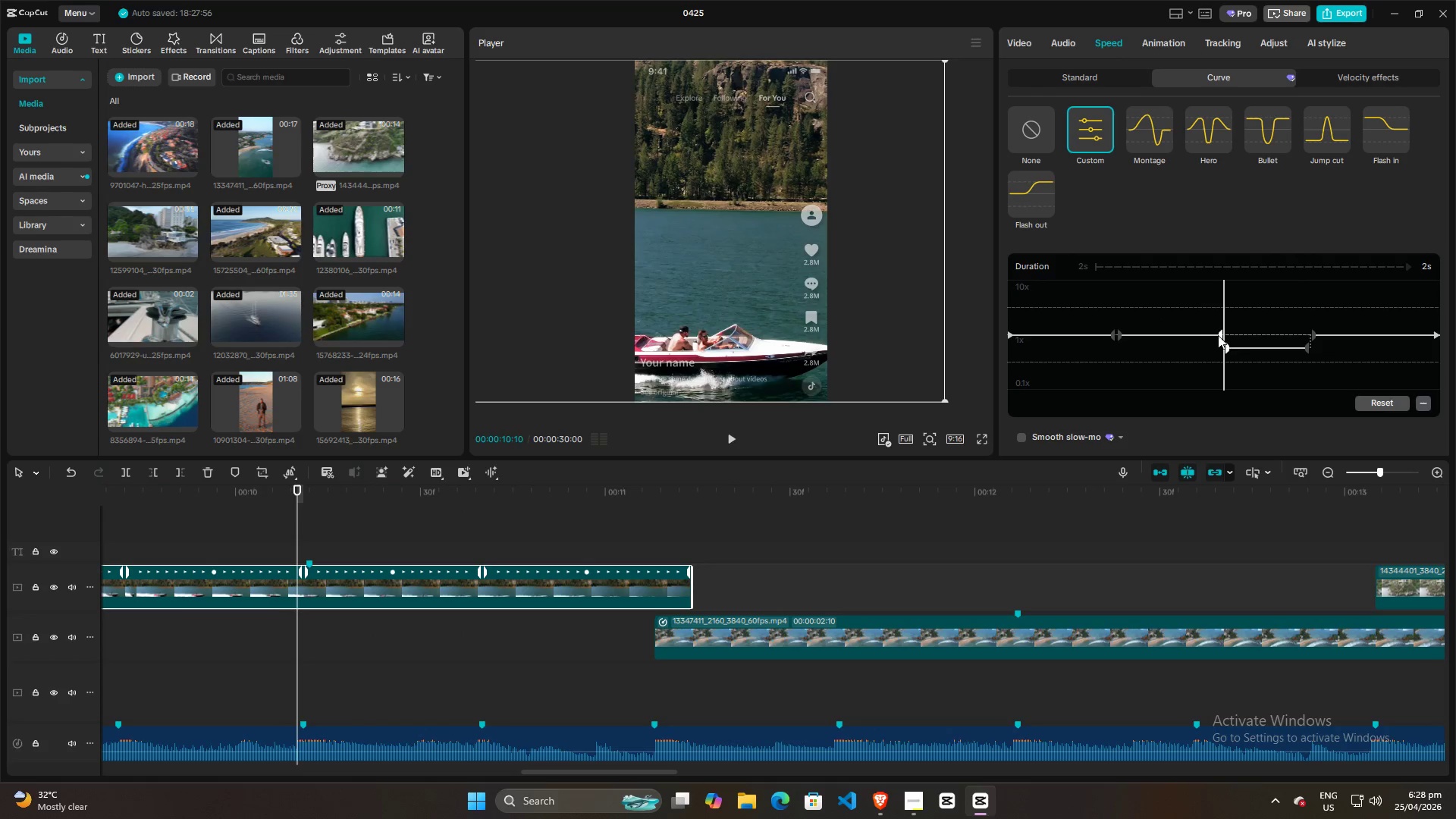 
key(Space)
 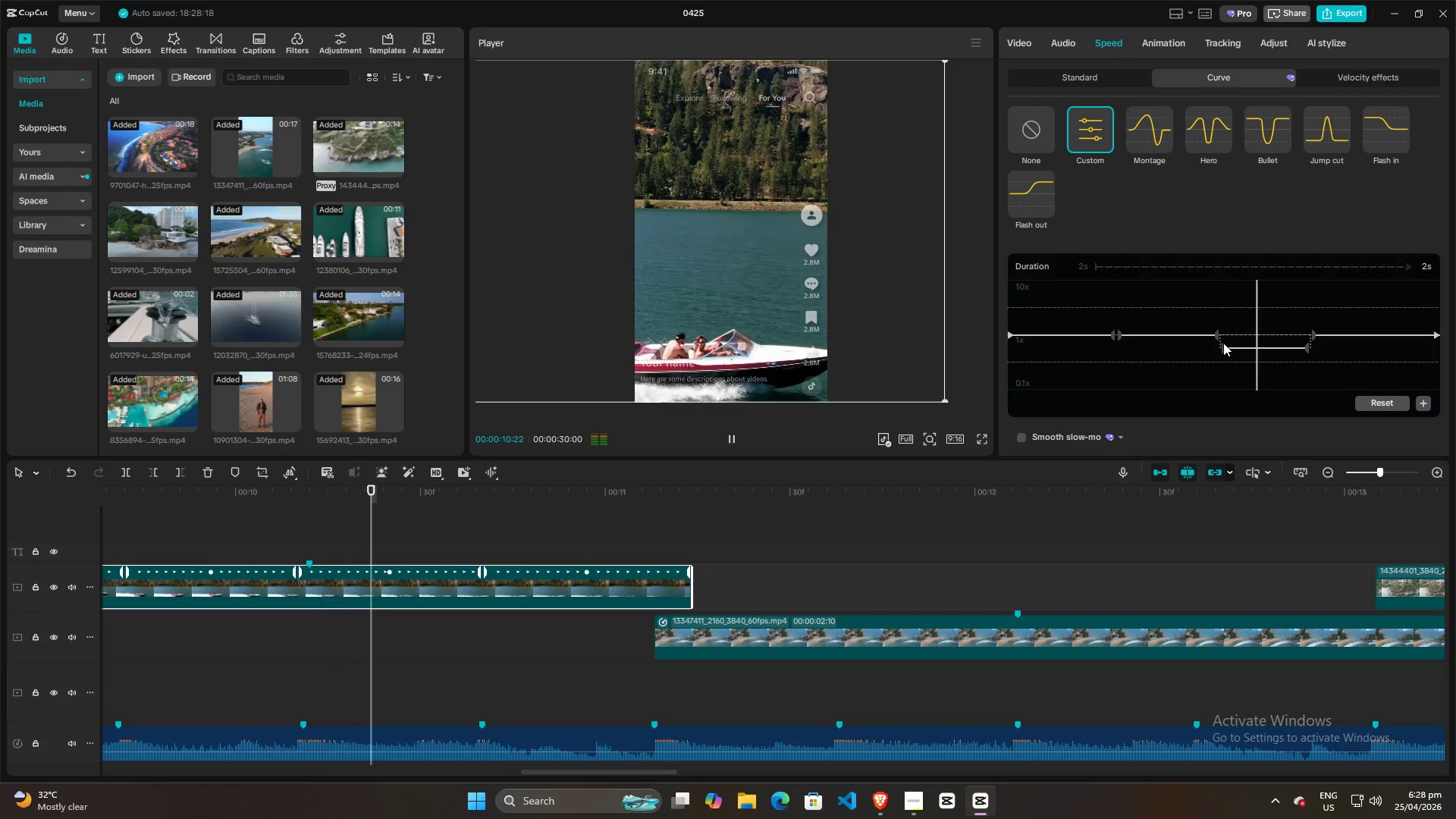 
key(Space)
 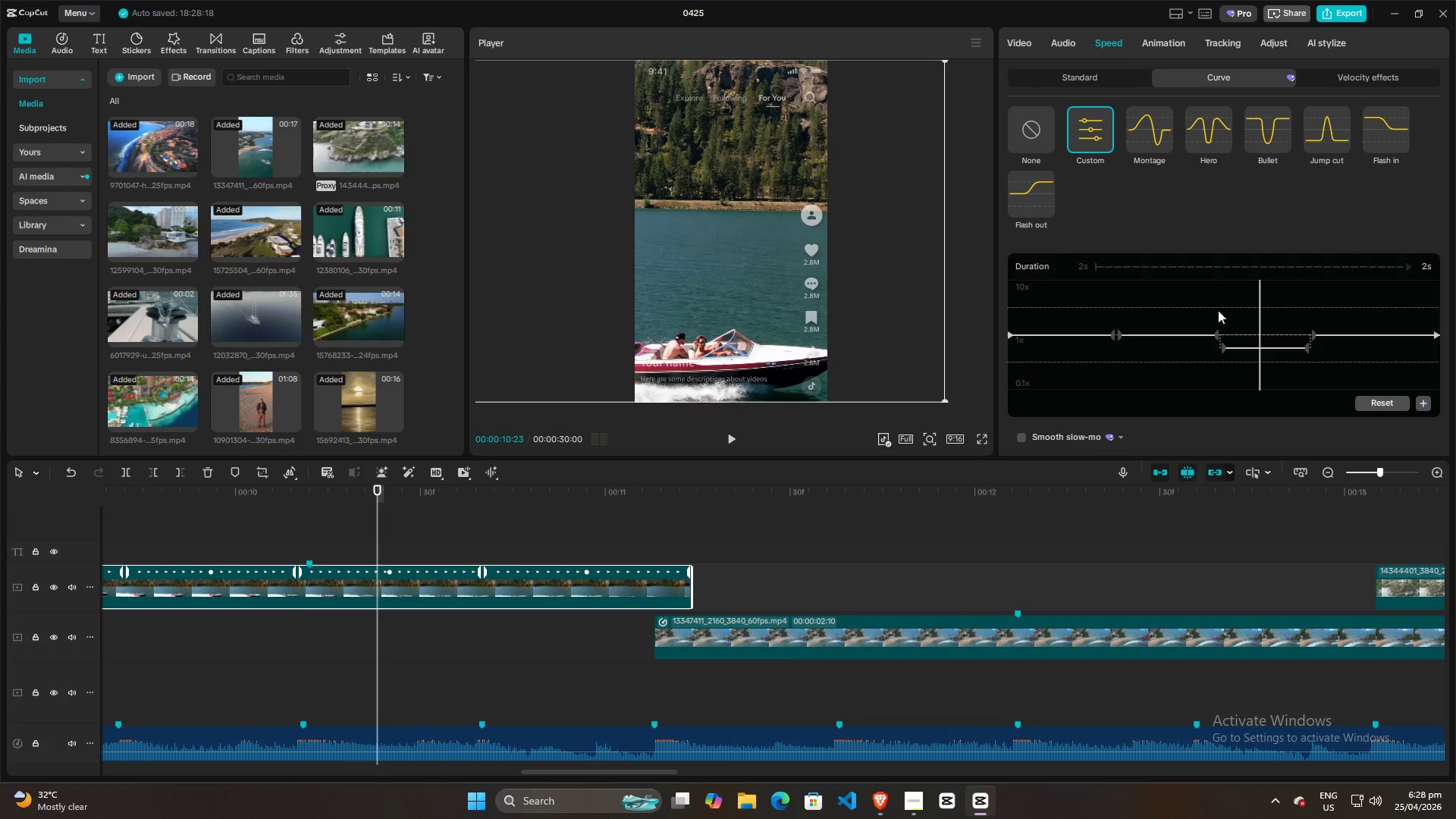 
left_click([1218, 309])
 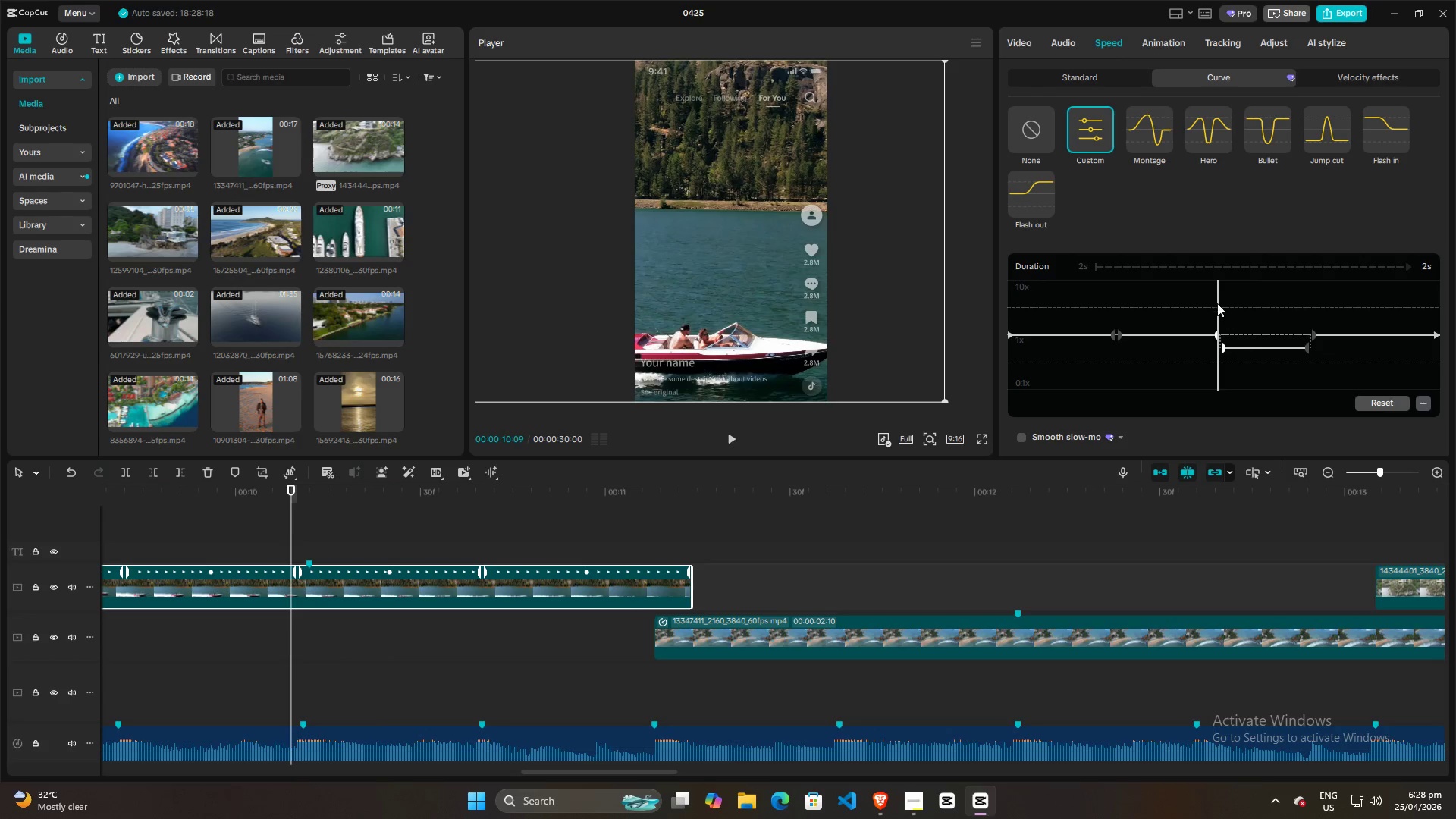 
left_click_drag(start_coordinate=[1216, 303], to_coordinate=[1233, 306])
 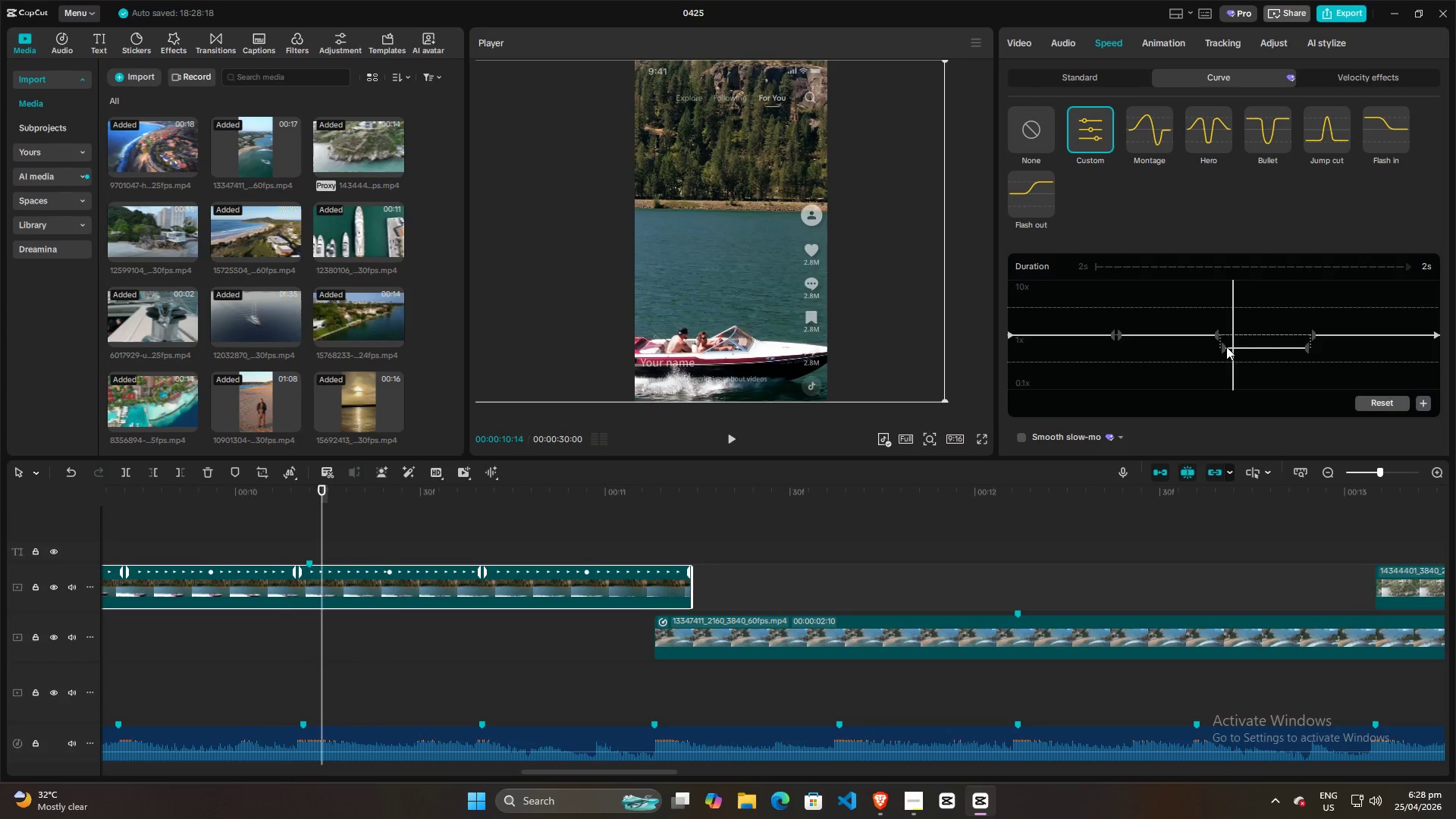 
left_click_drag(start_coordinate=[1226, 347], to_coordinate=[1223, 358])
 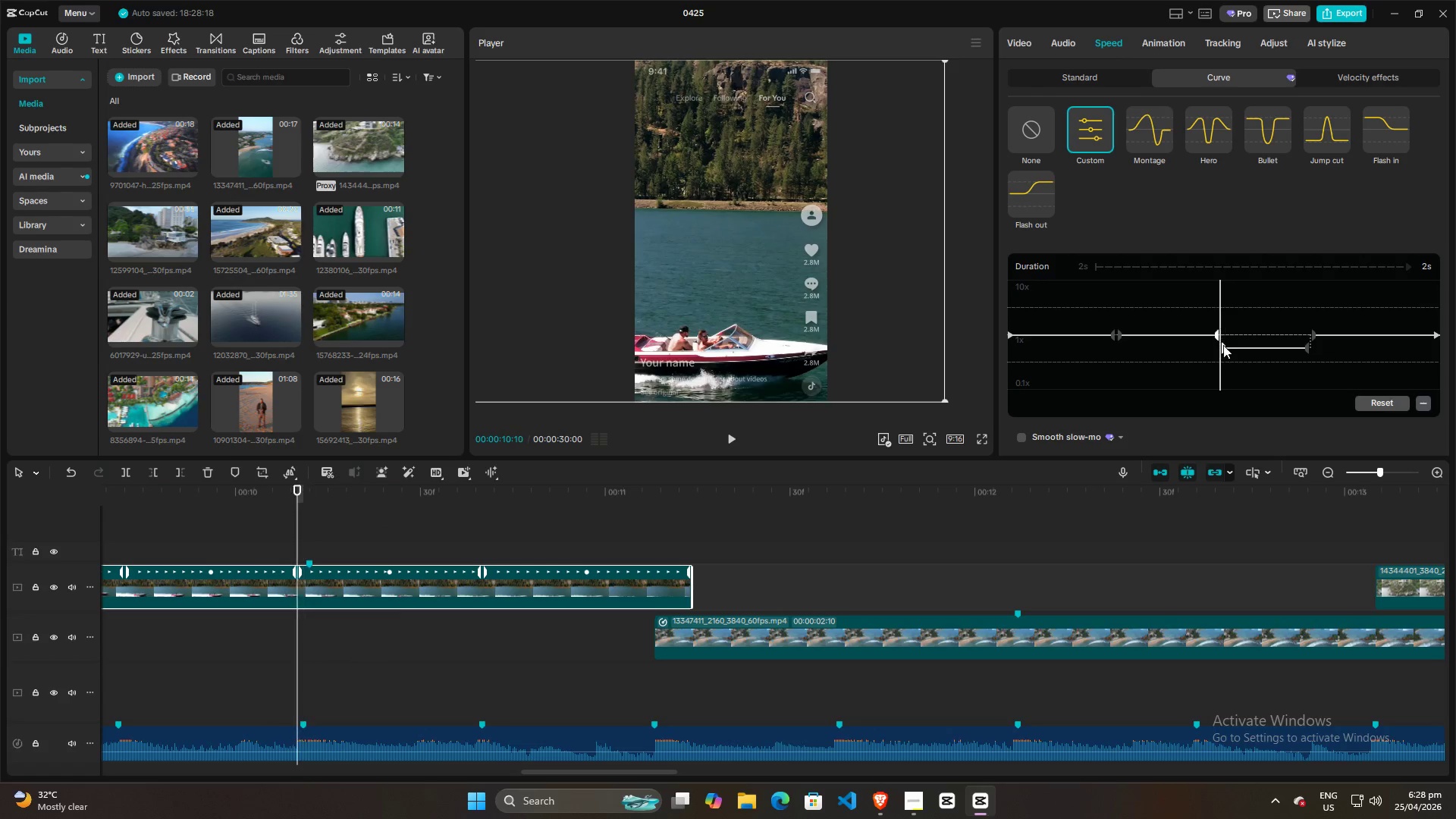 
left_click_drag(start_coordinate=[1223, 345], to_coordinate=[1223, 362])
 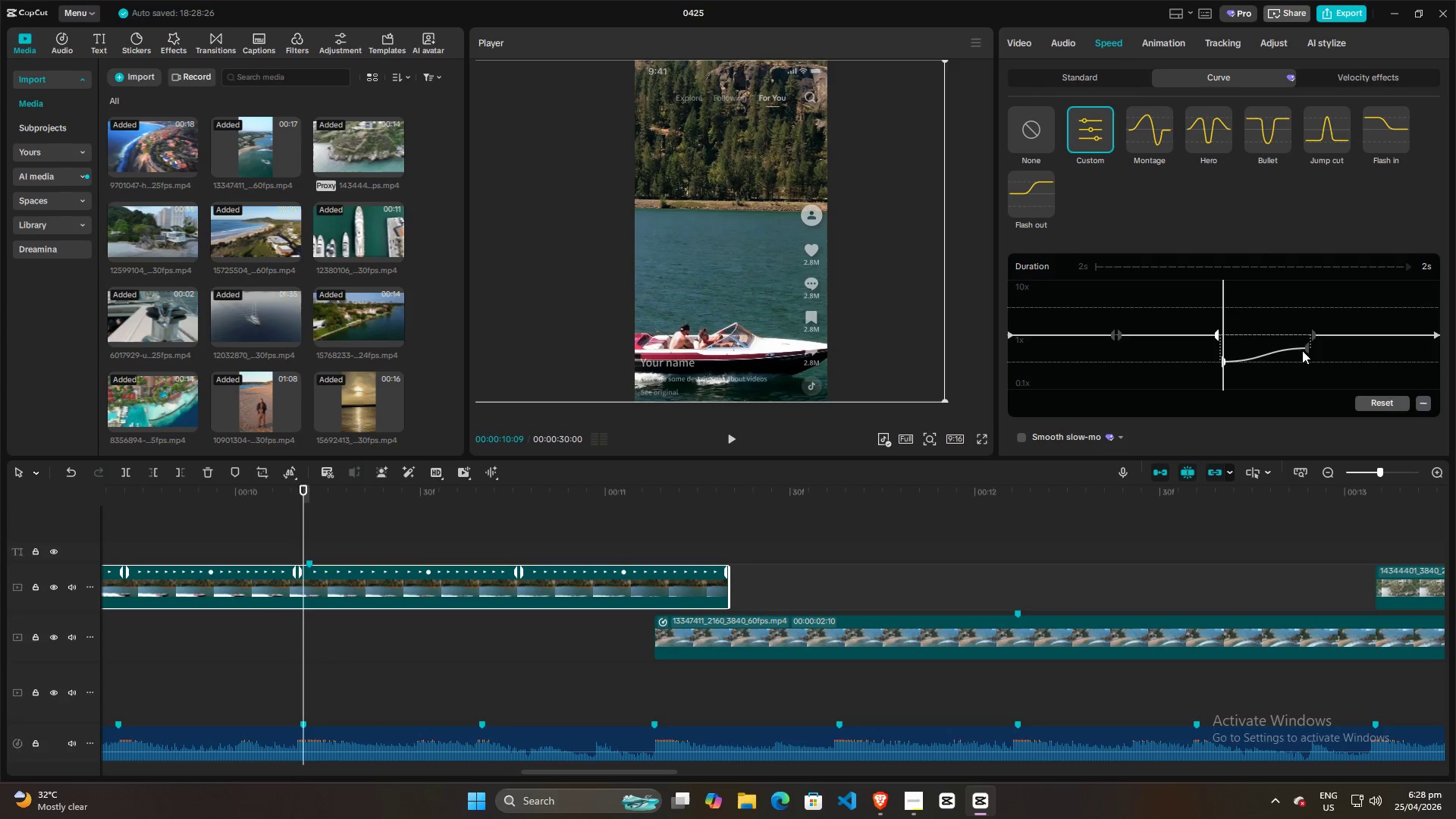 
left_click_drag(start_coordinate=[1305, 347], to_coordinate=[1304, 358])
 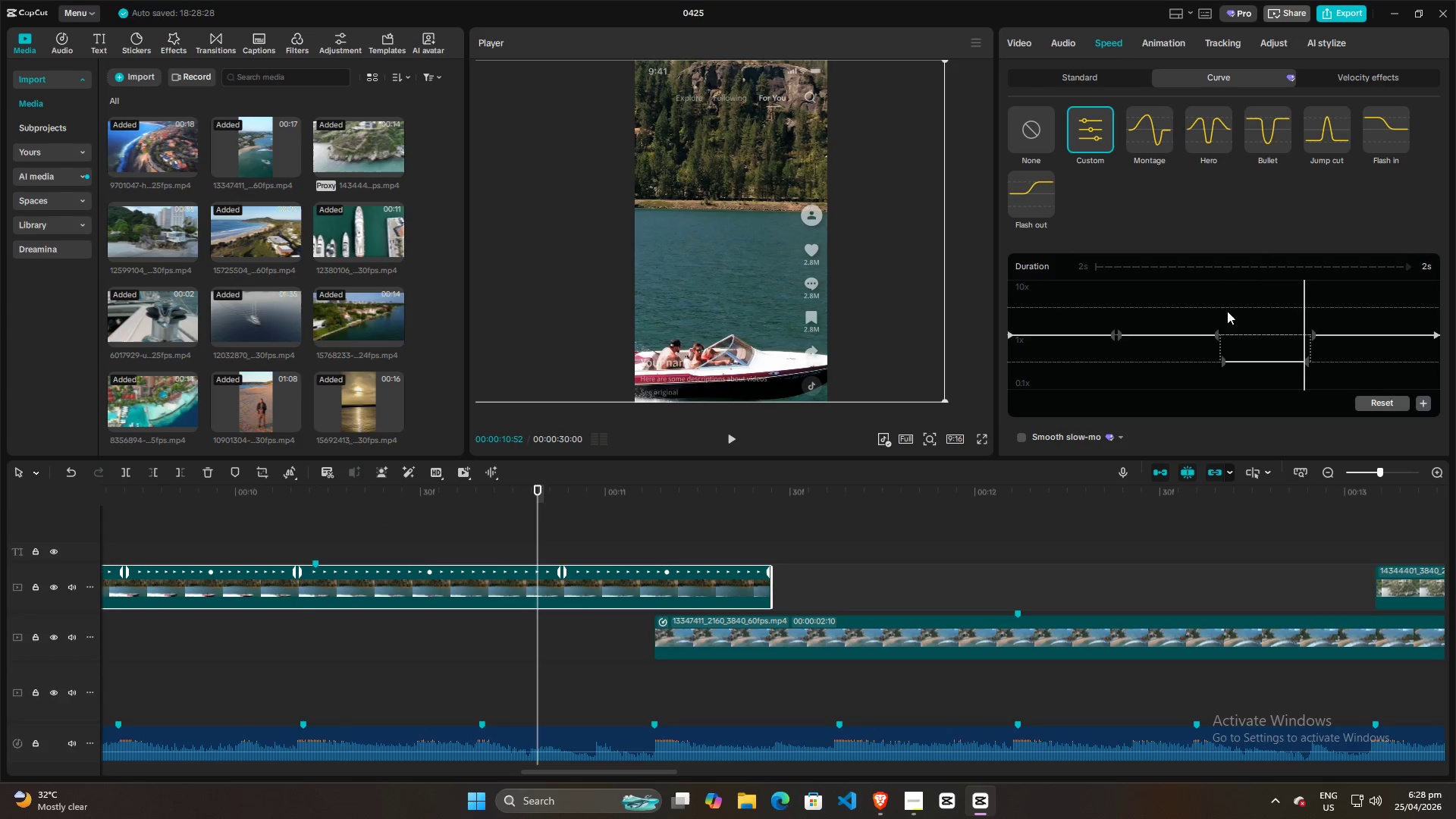 
left_click([1208, 305])
 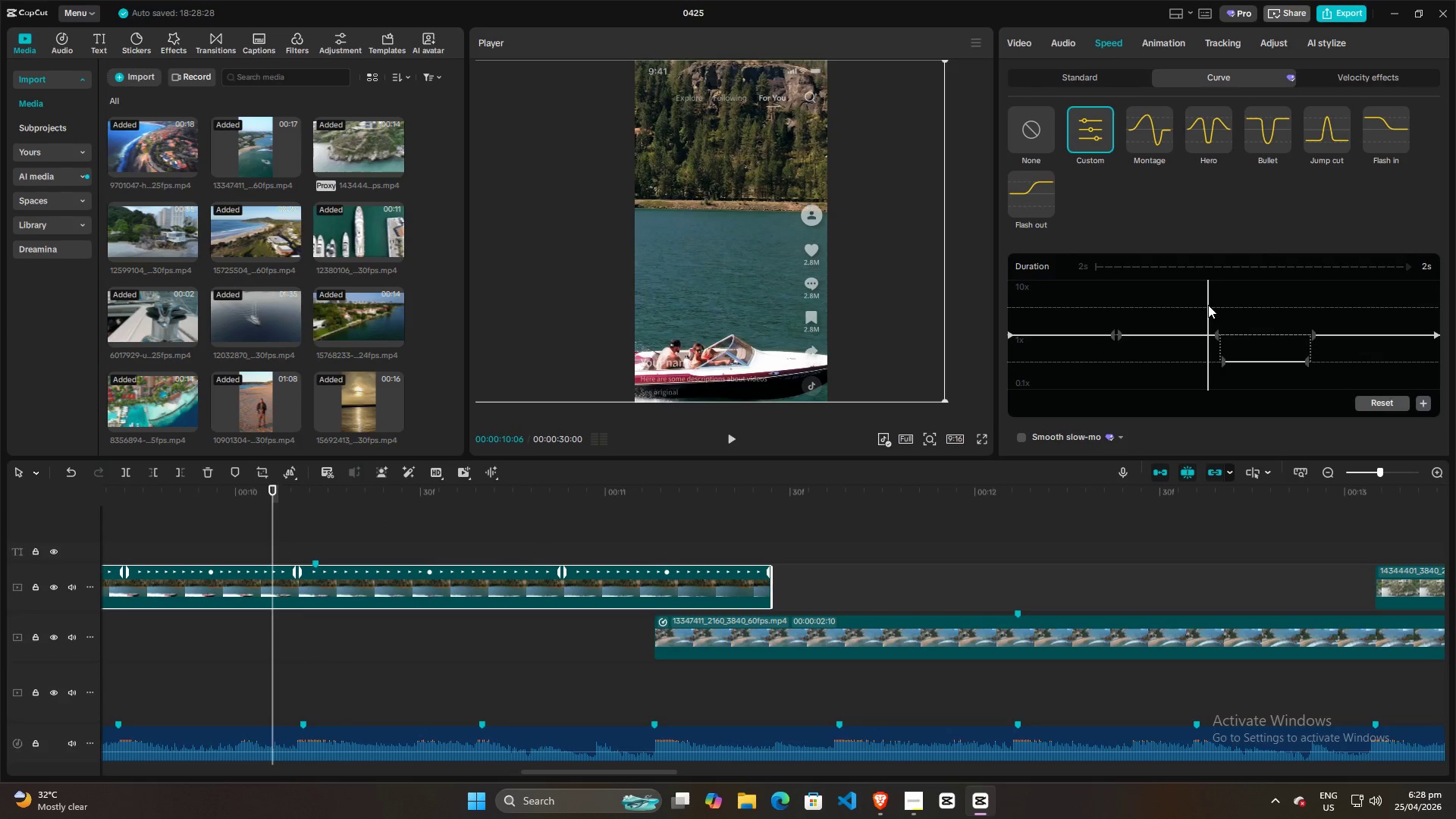 
key(Space)
 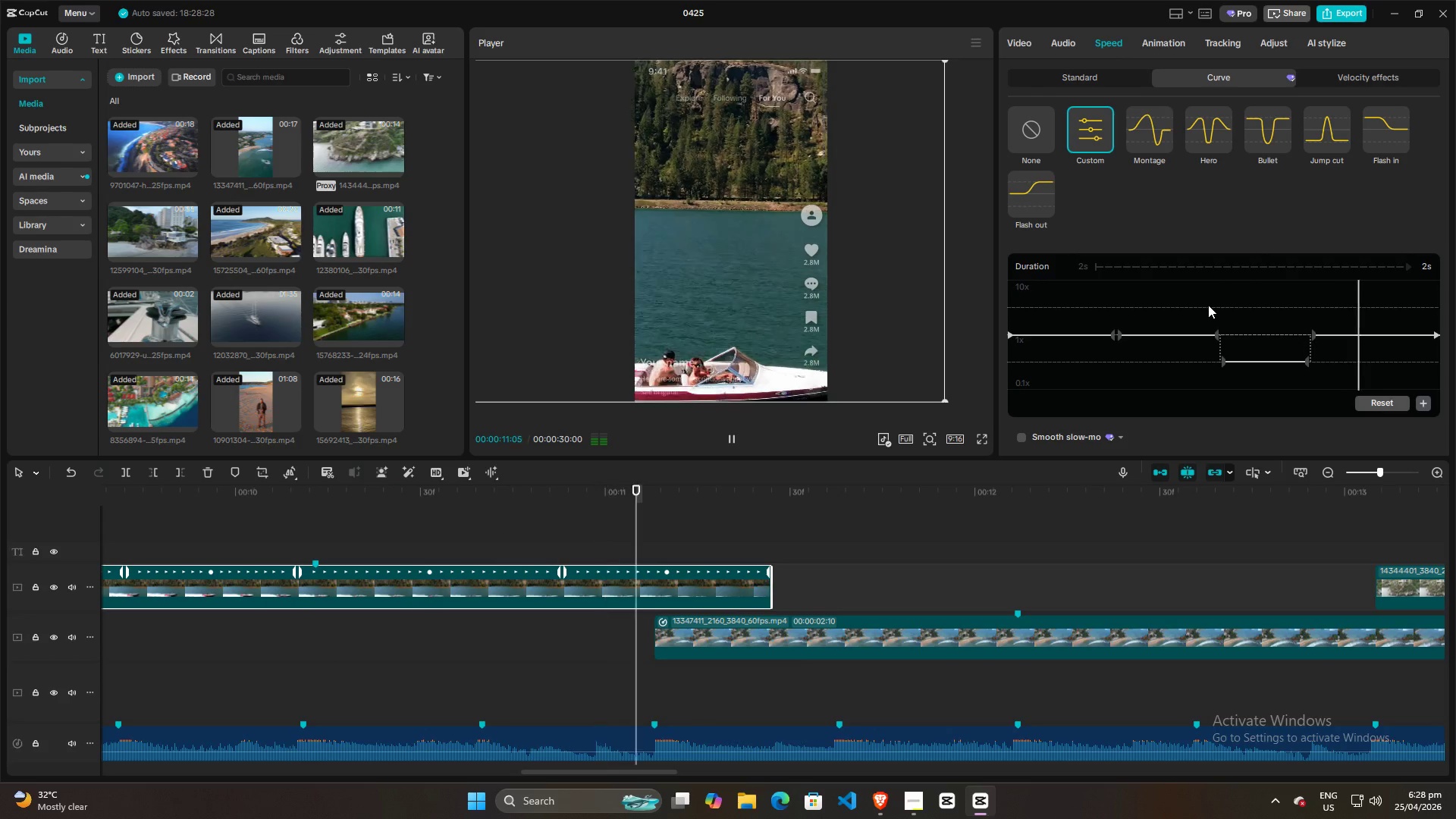 
key(Space)
 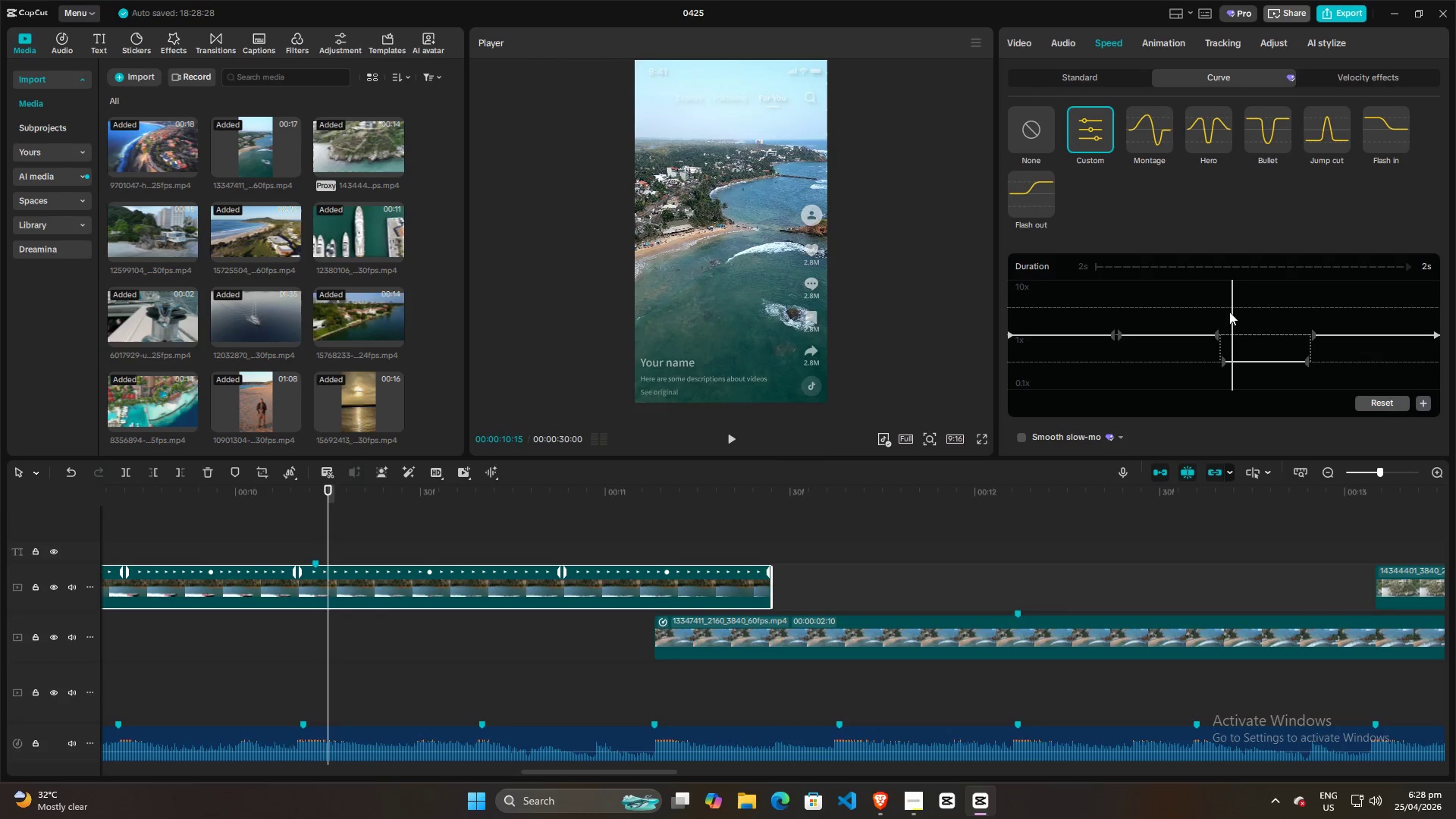 
double_click([1204, 313])
 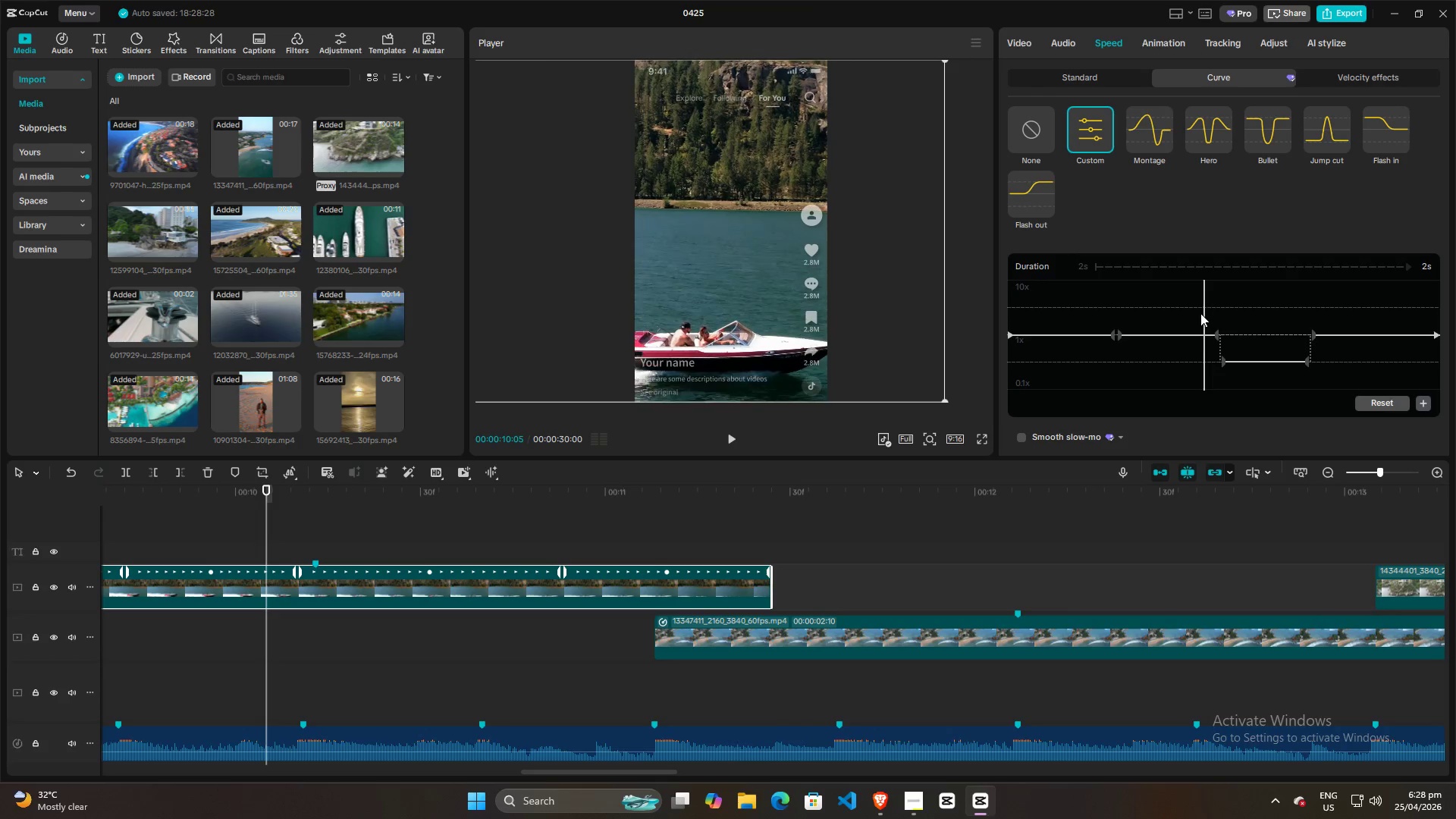 
key(Space)
 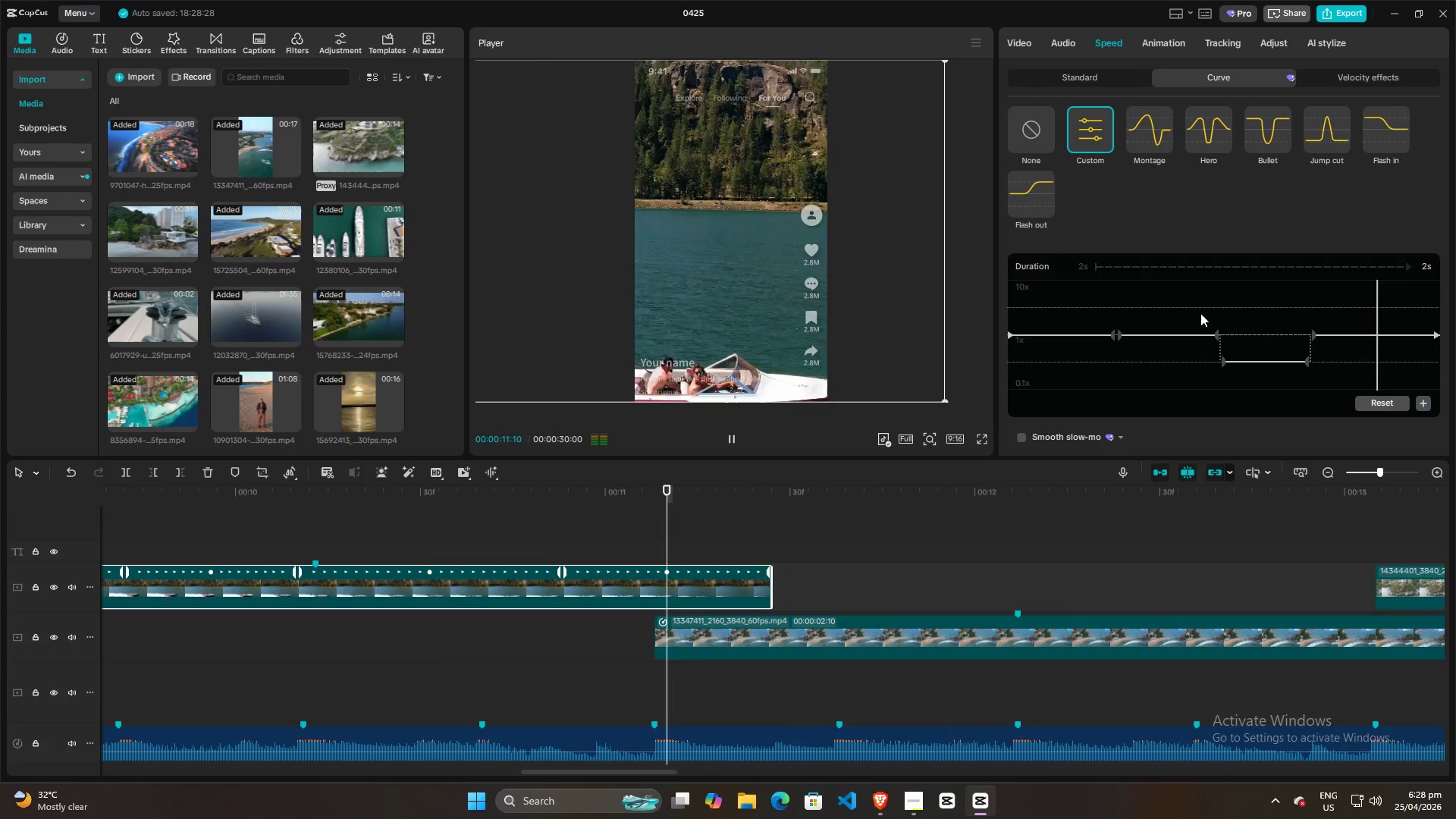 
key(Space)
 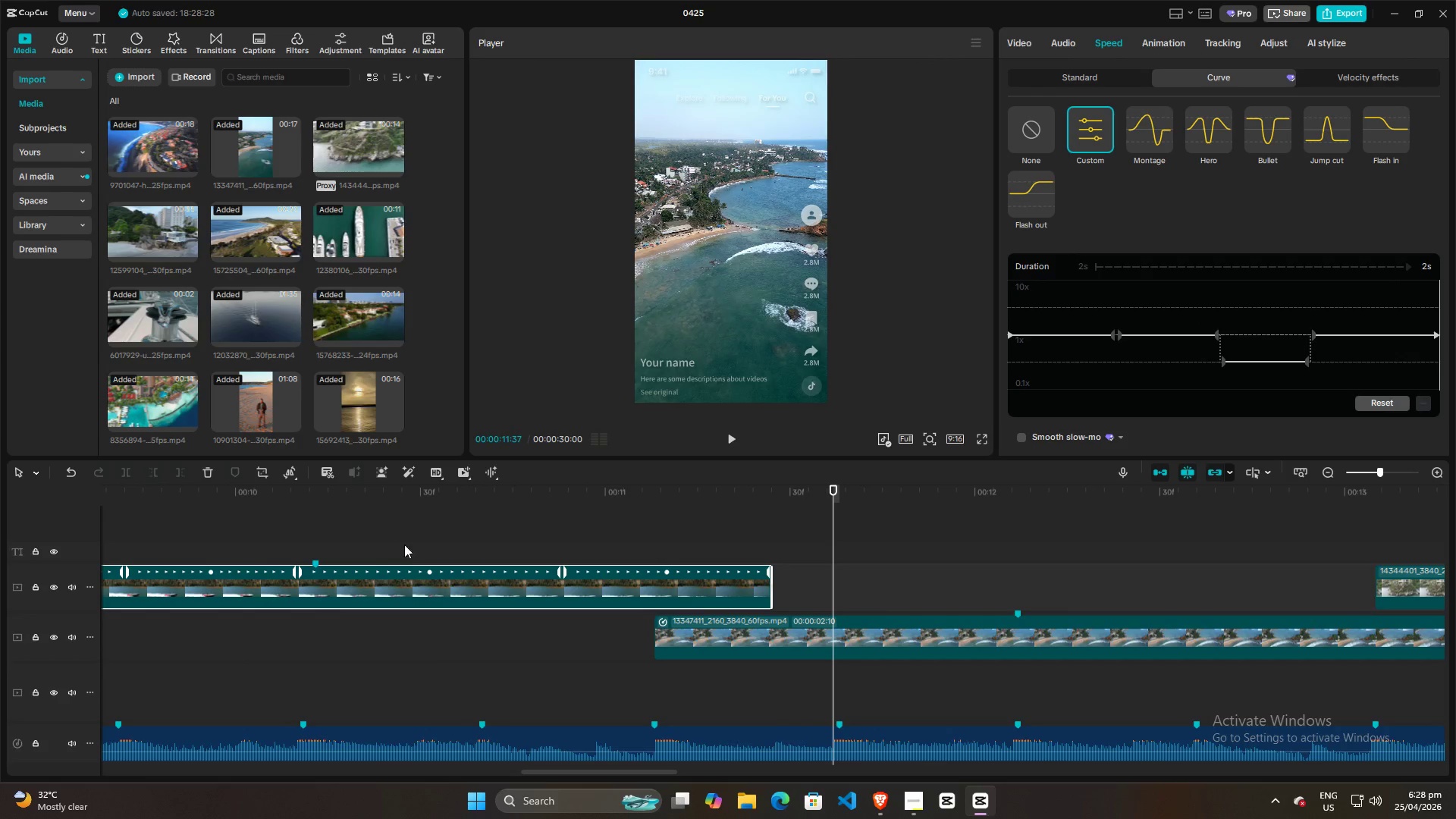 
left_click([290, 541])
 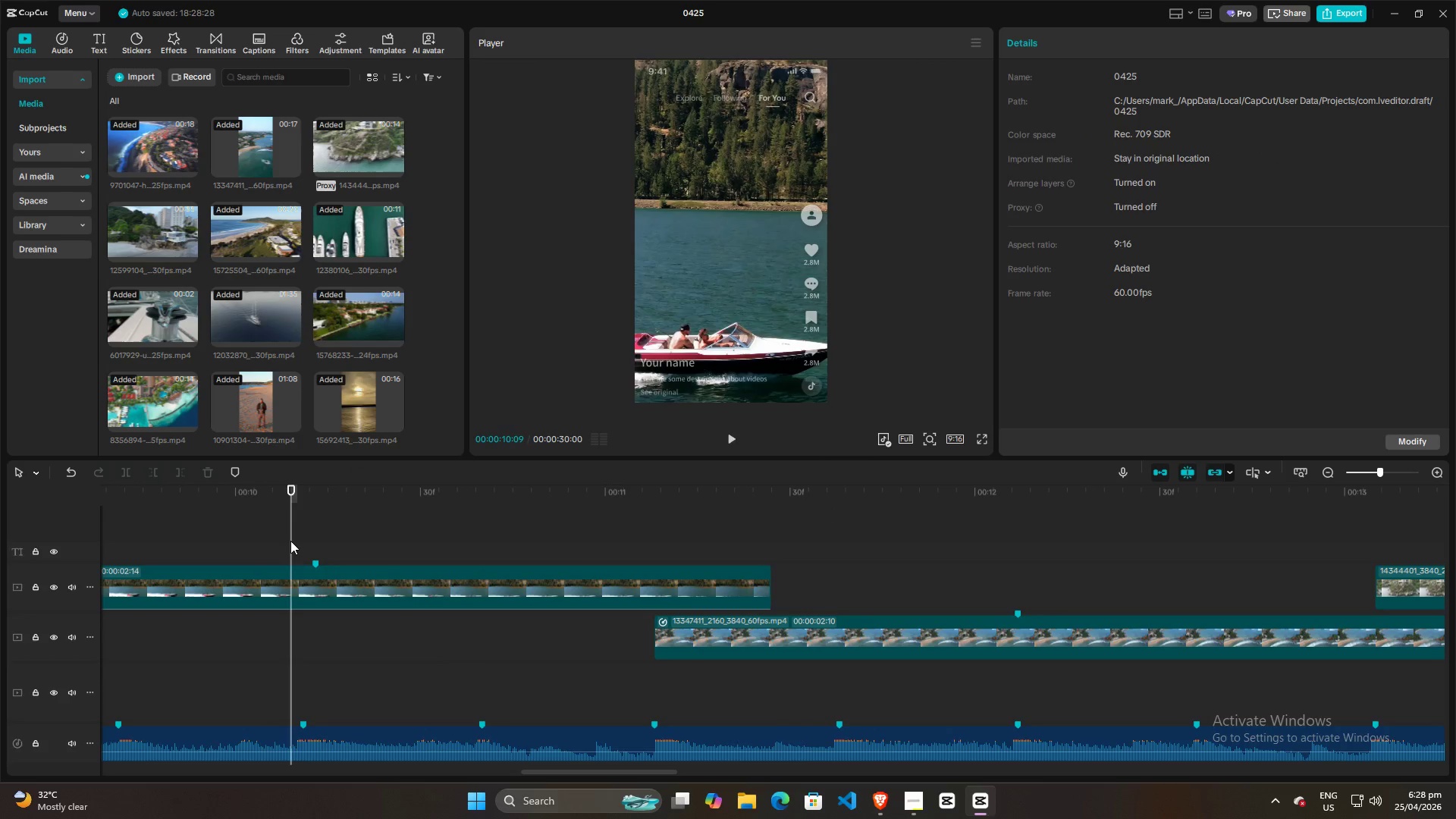 
key(Space)
 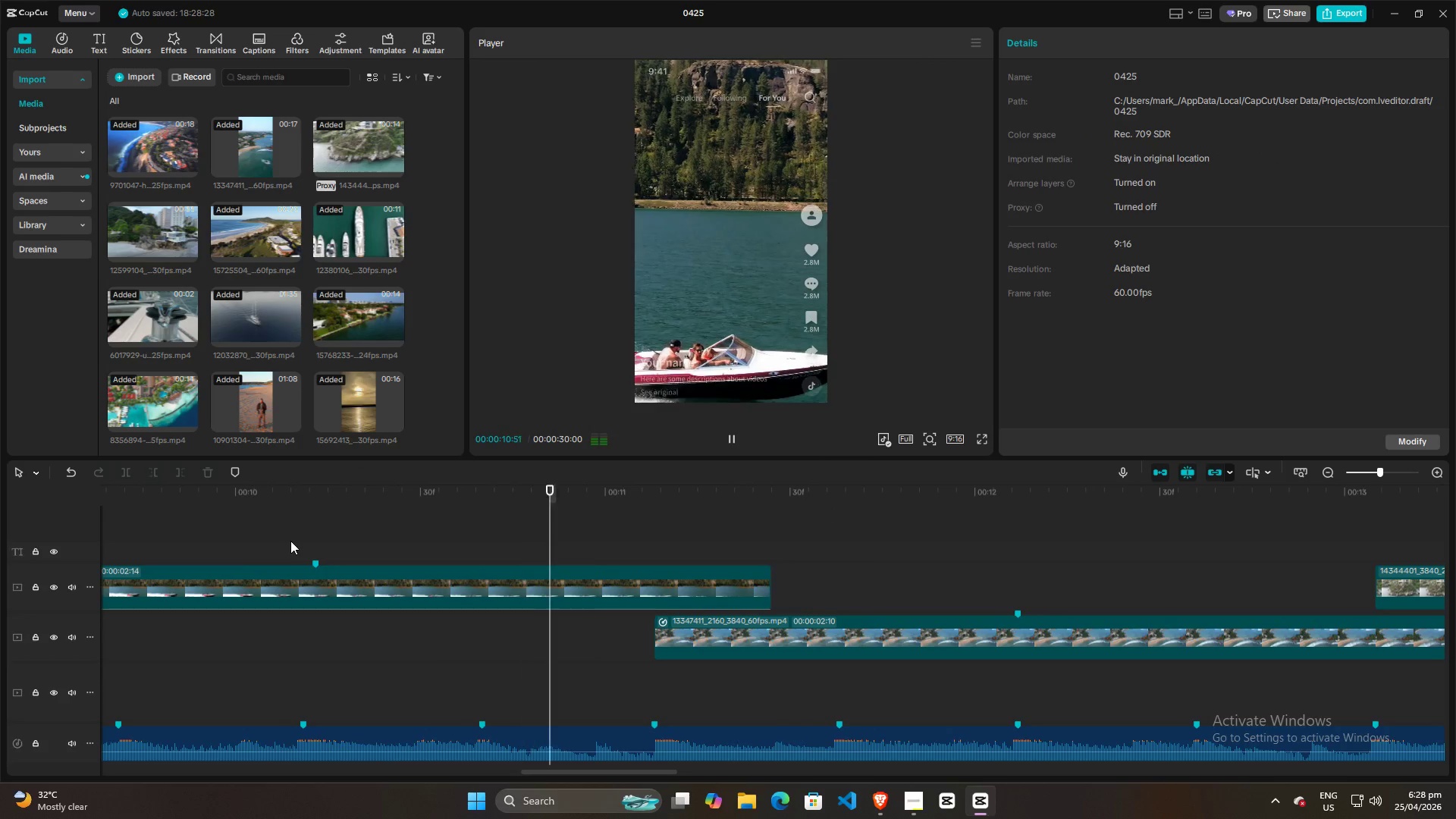 
key(Space)
 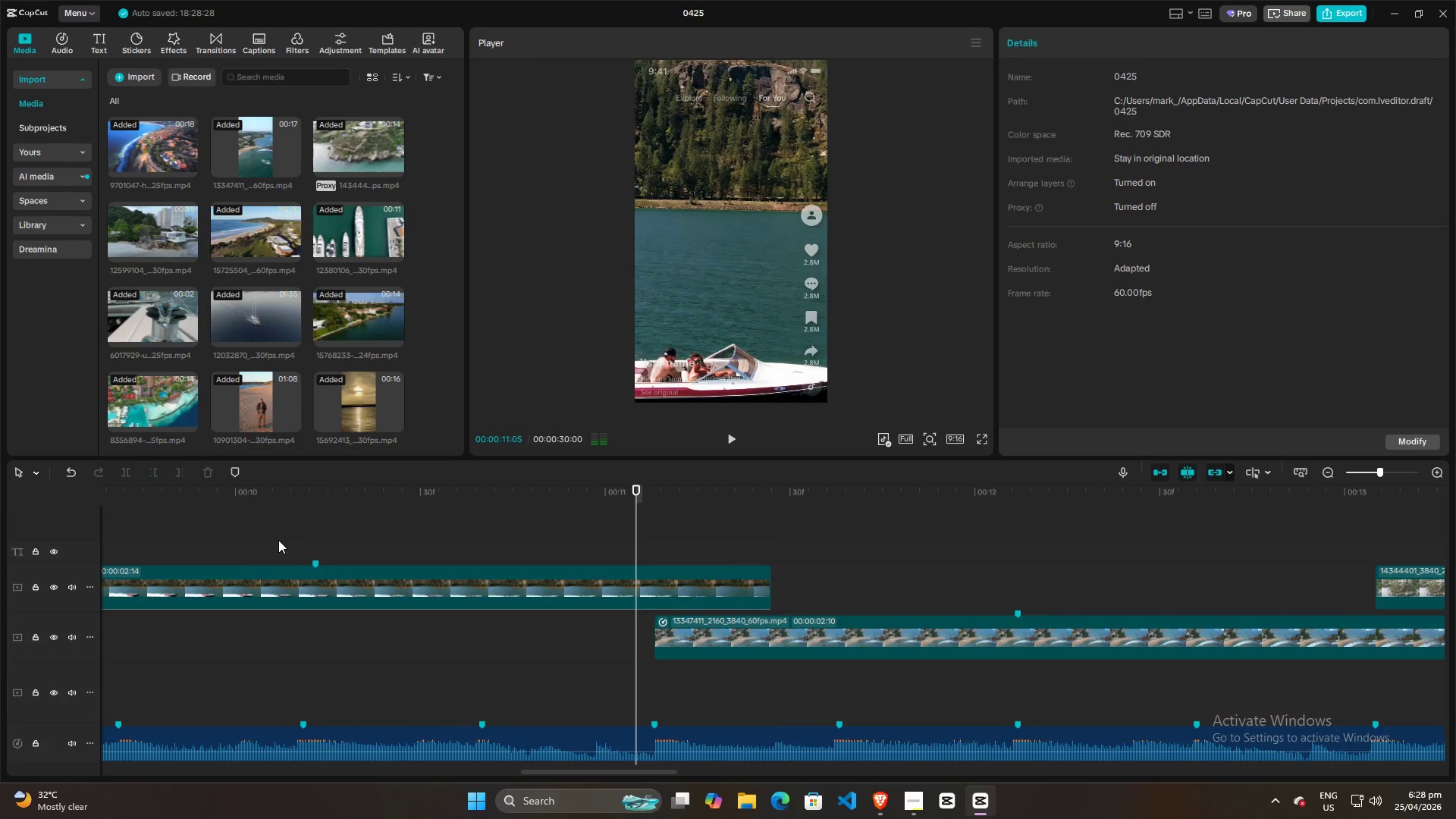 
left_click([278, 540])
 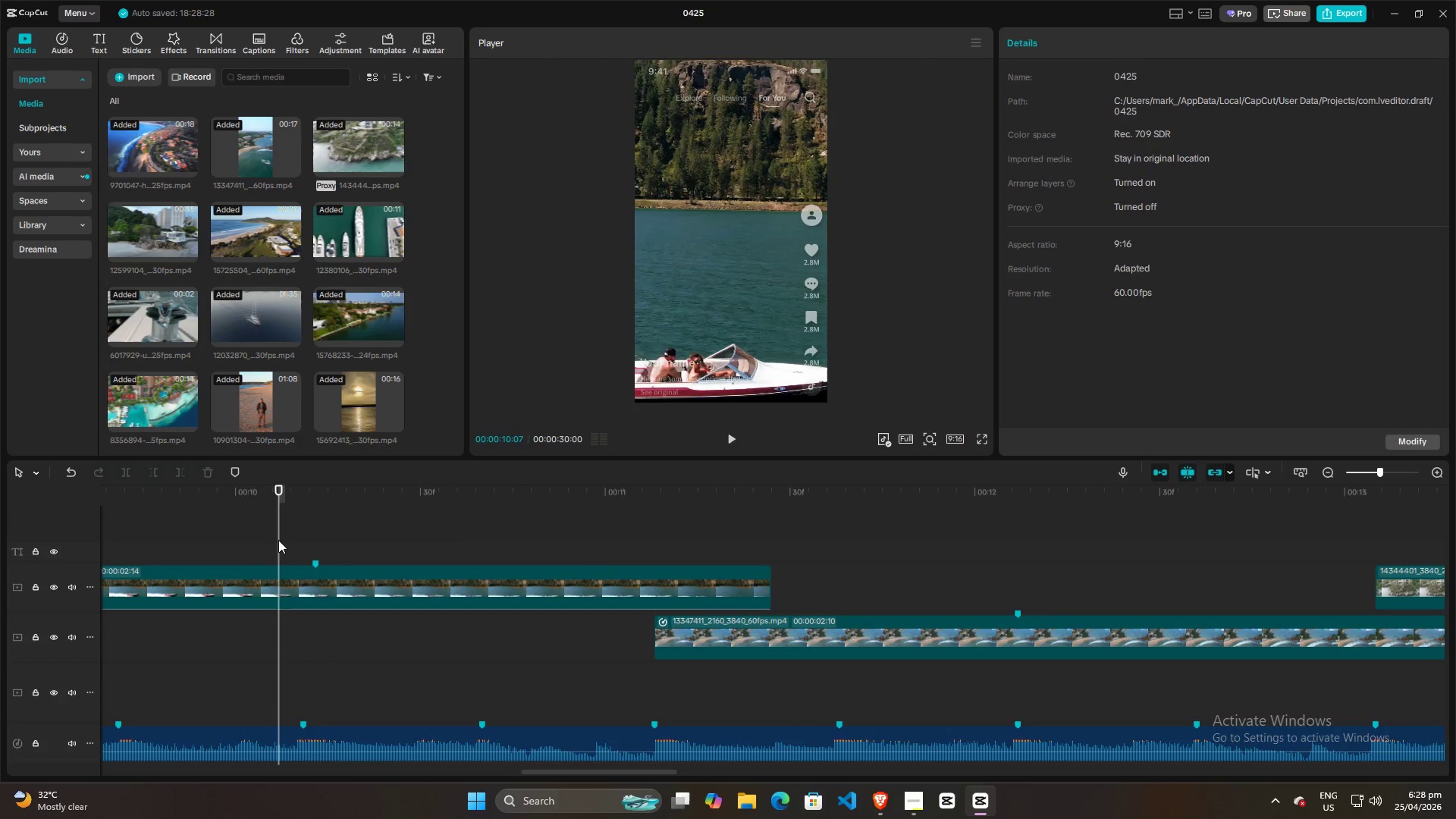 
key(Space)
 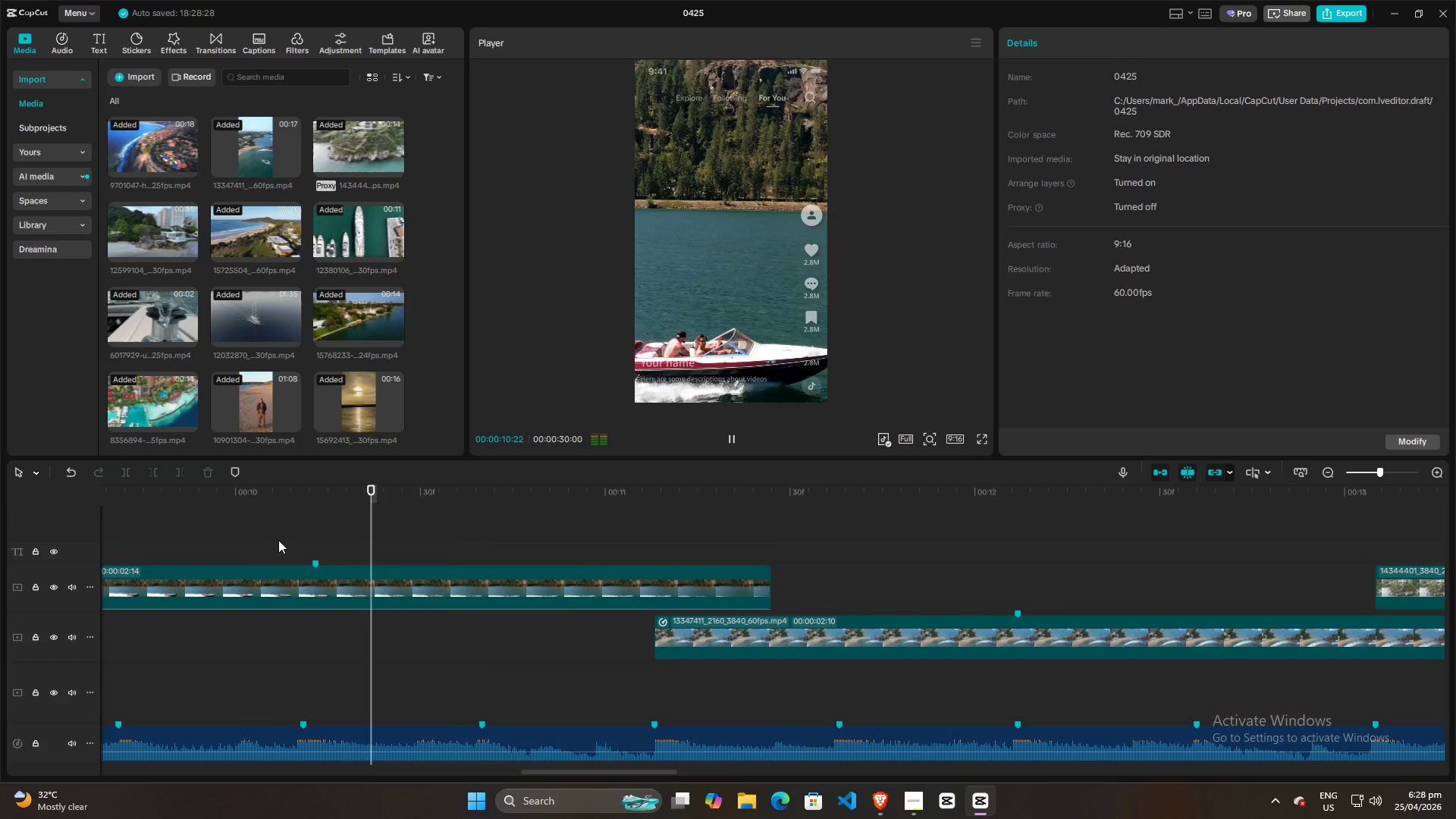 
key(Space)
 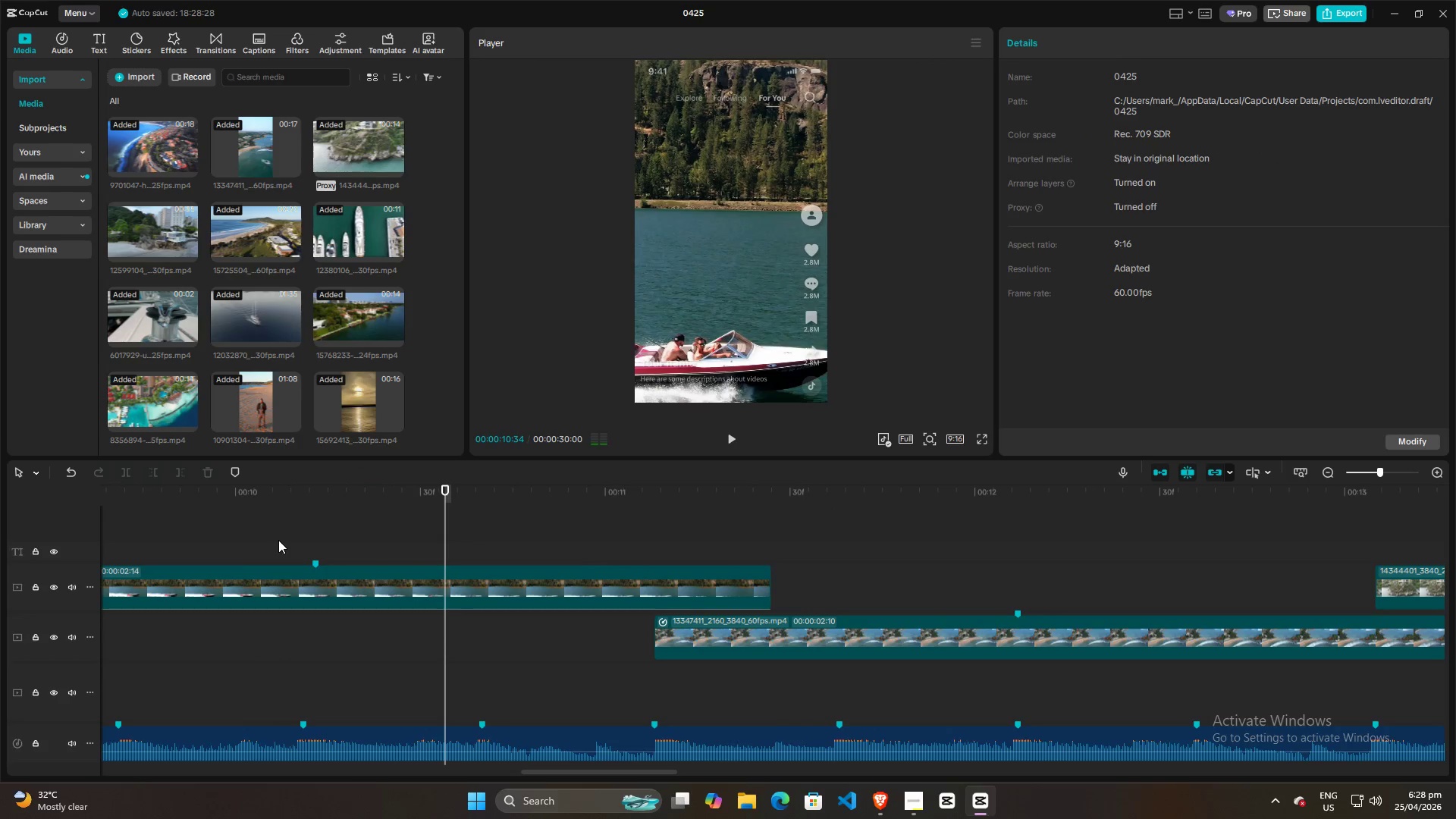 
left_click([278, 540])
 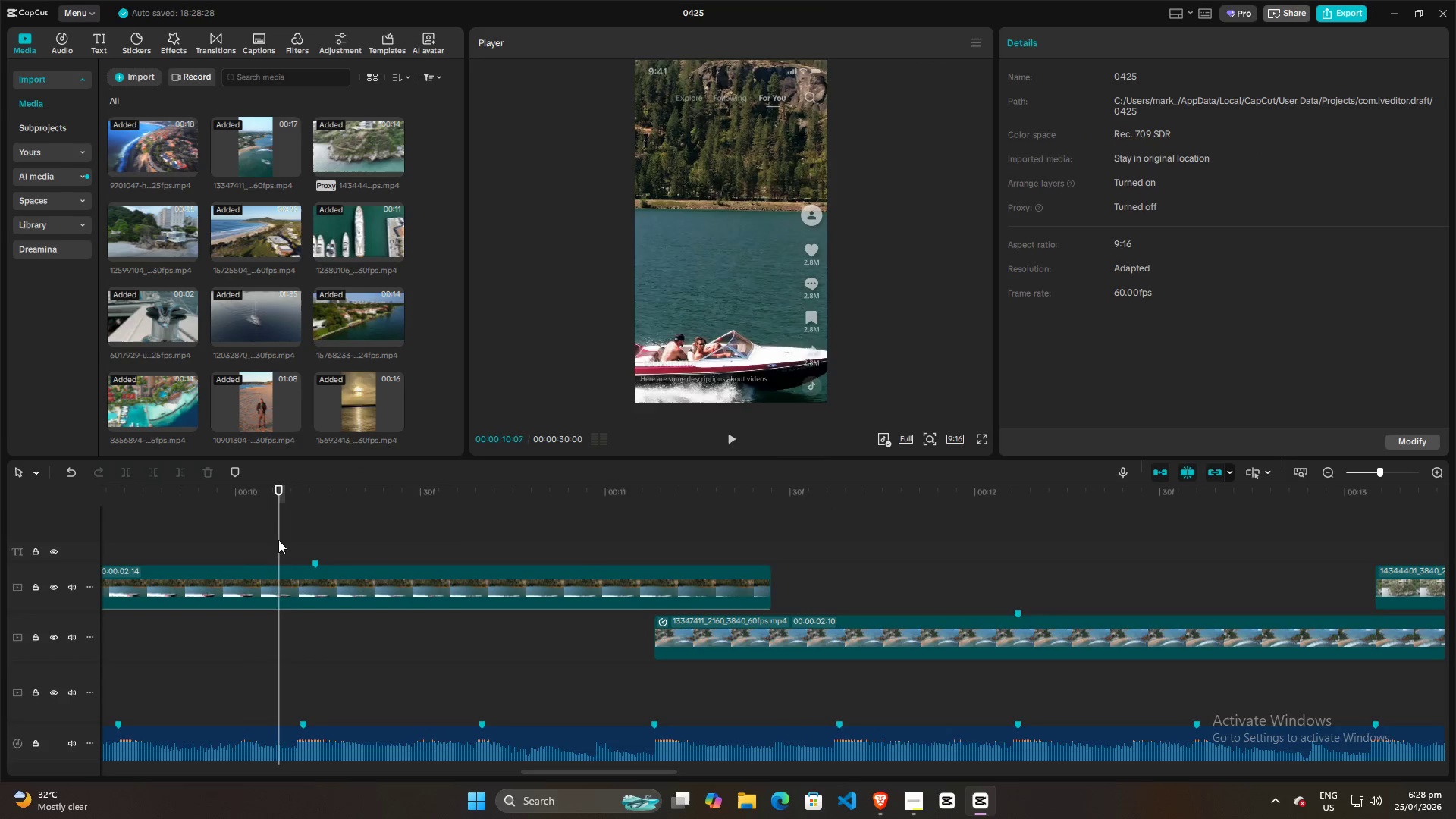 
key(Space)
 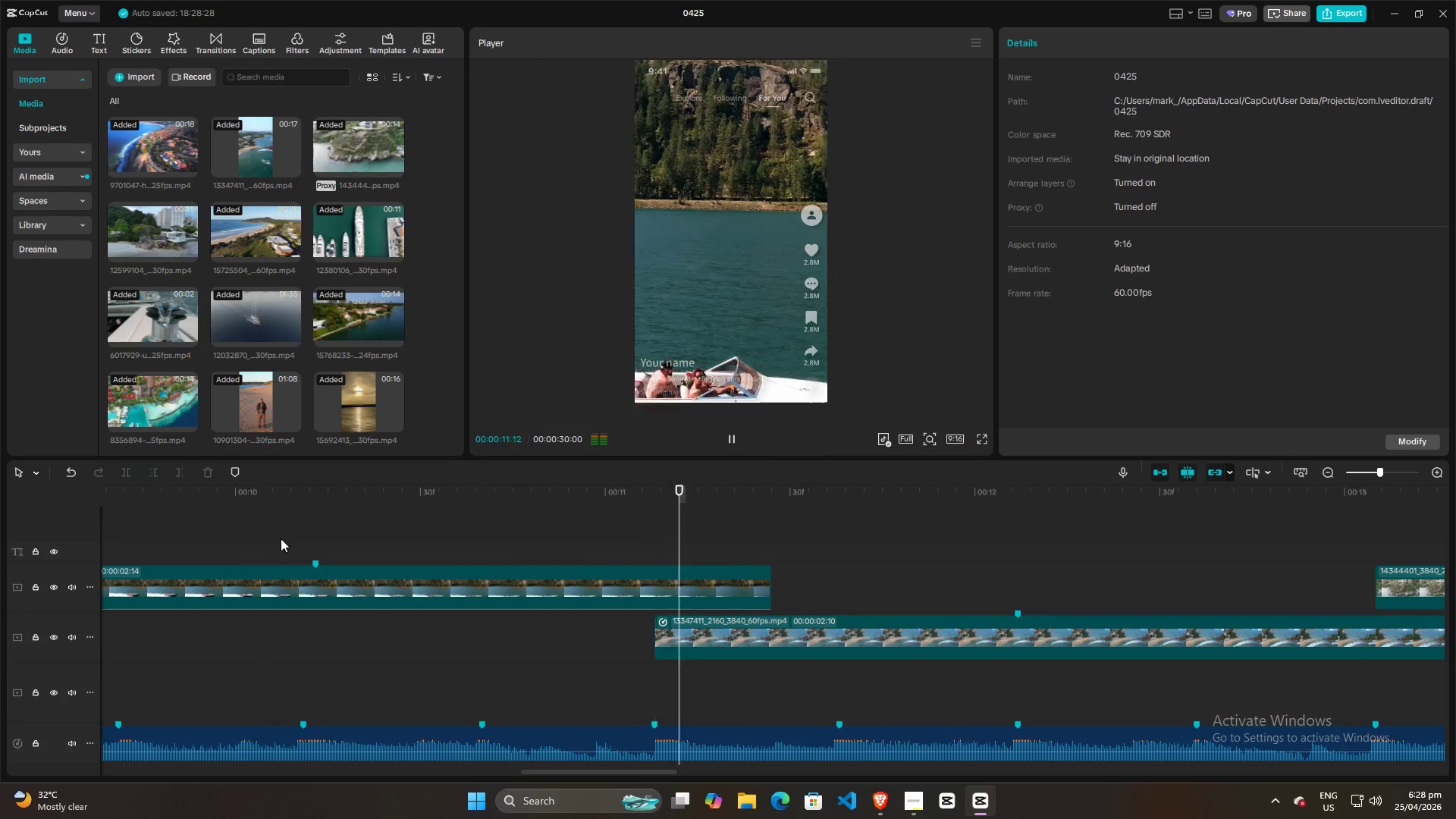 
key(Space)
 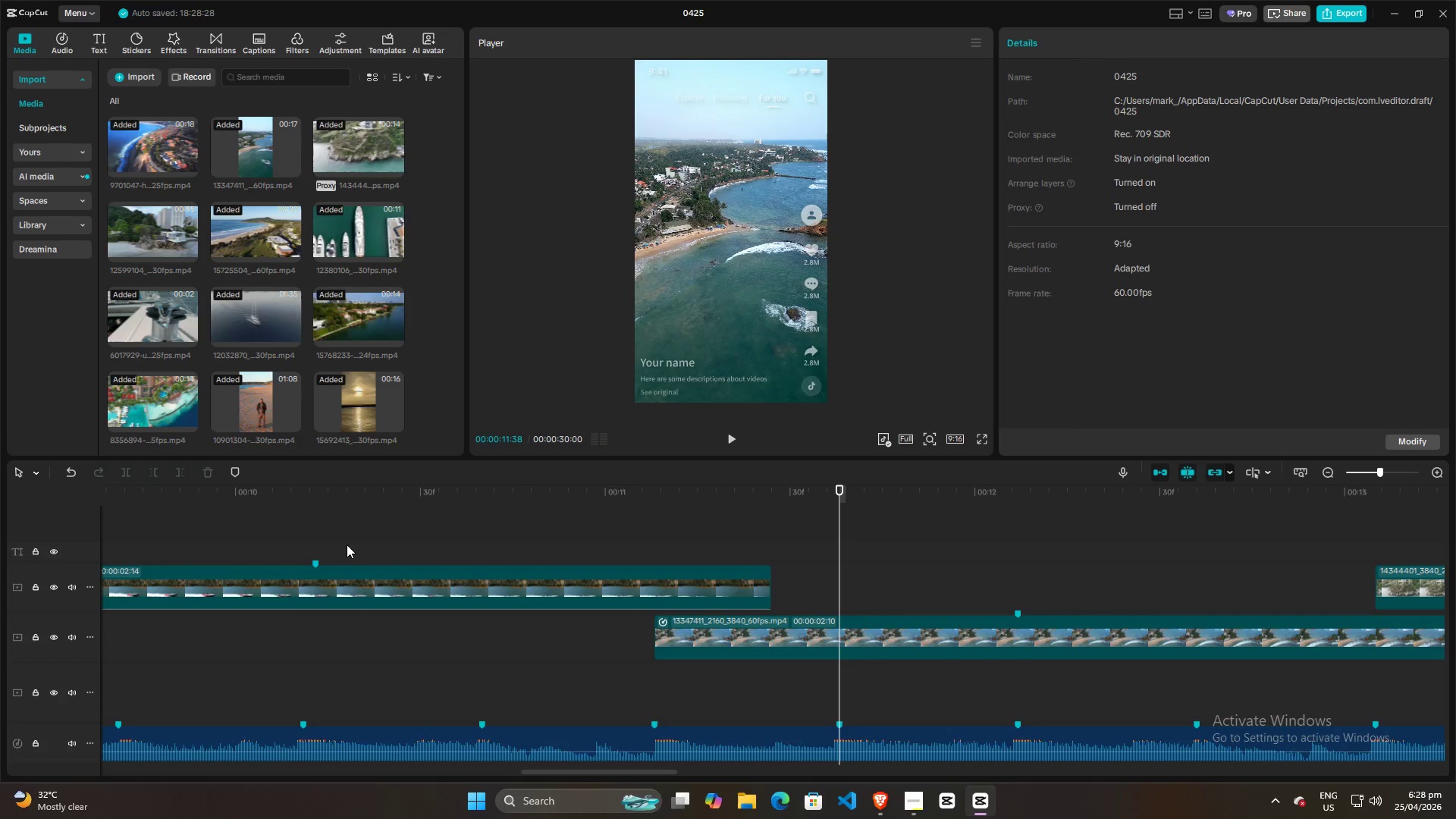 
left_click([329, 529])
 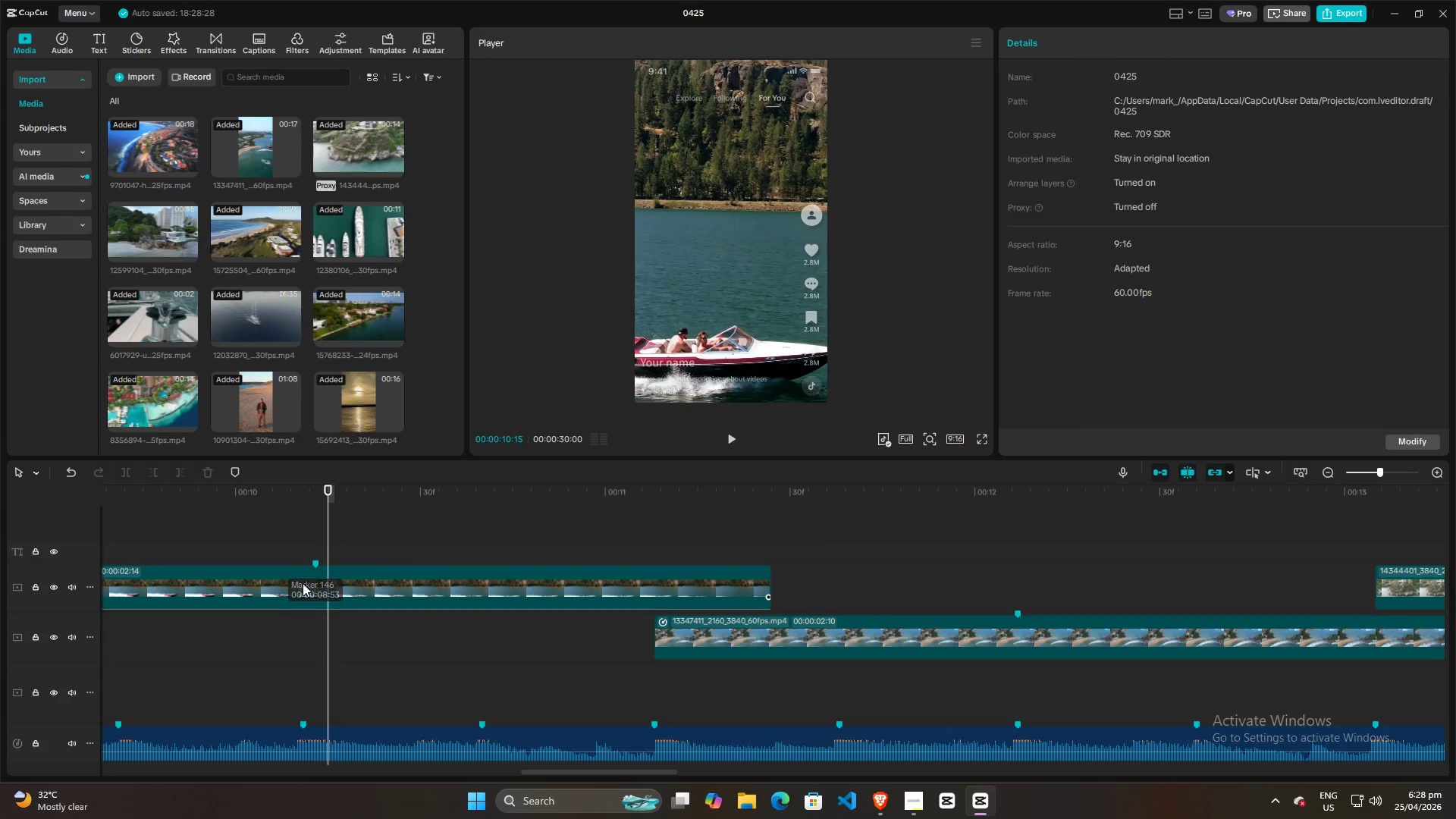 
left_click([300, 587])
 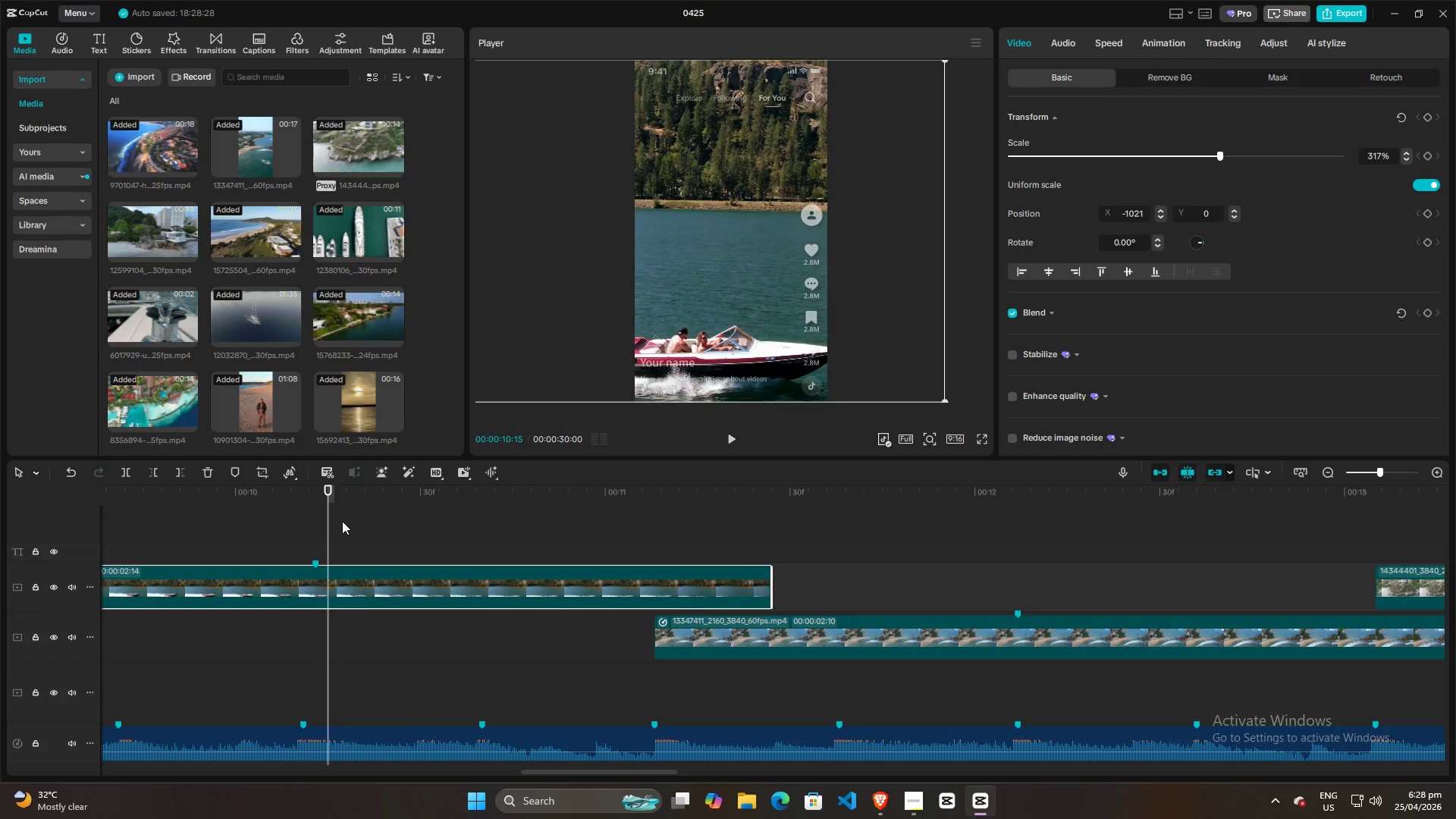 
left_click([262, 538])
 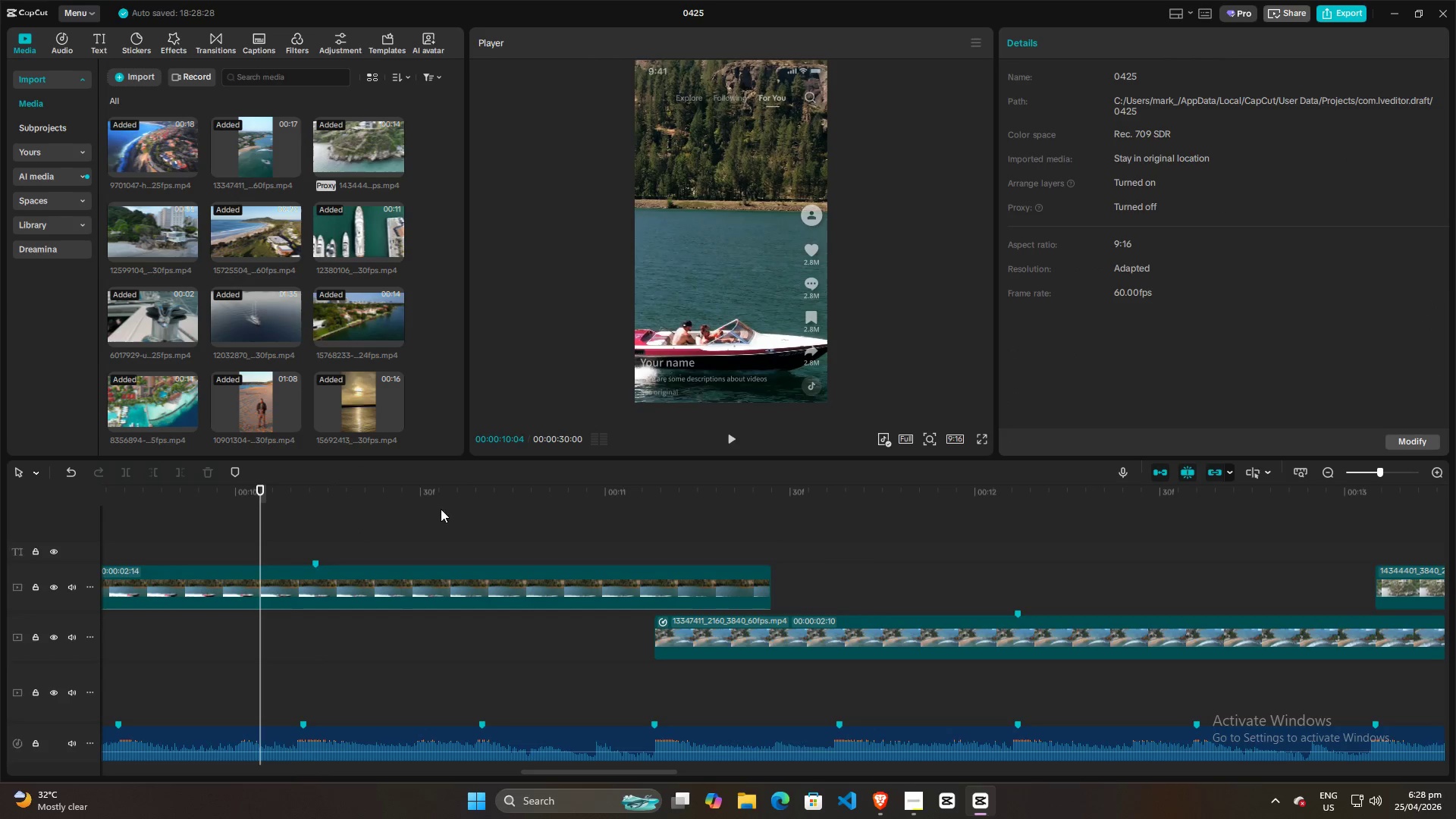 
key(Space)
 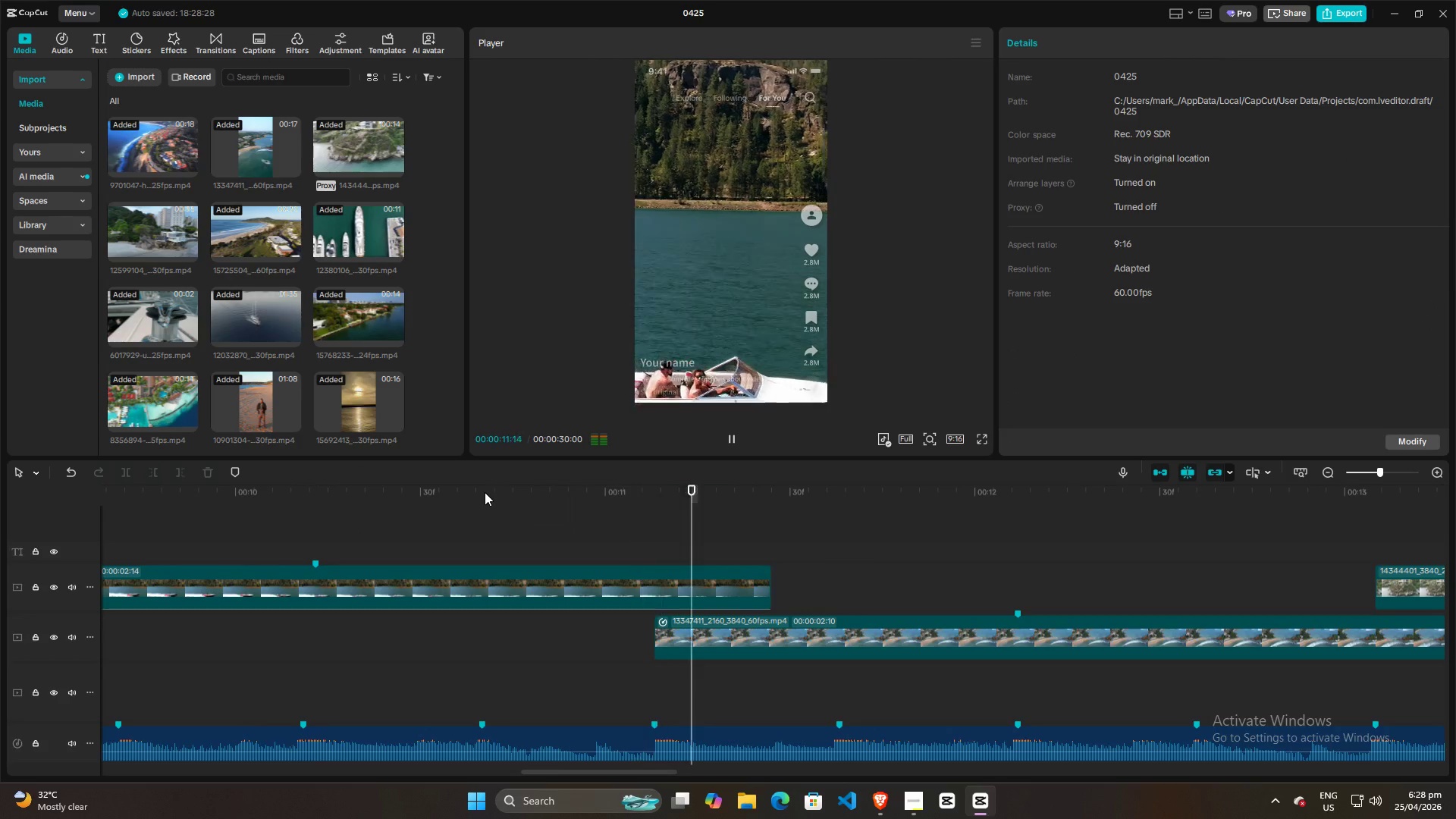 
key(Space)
 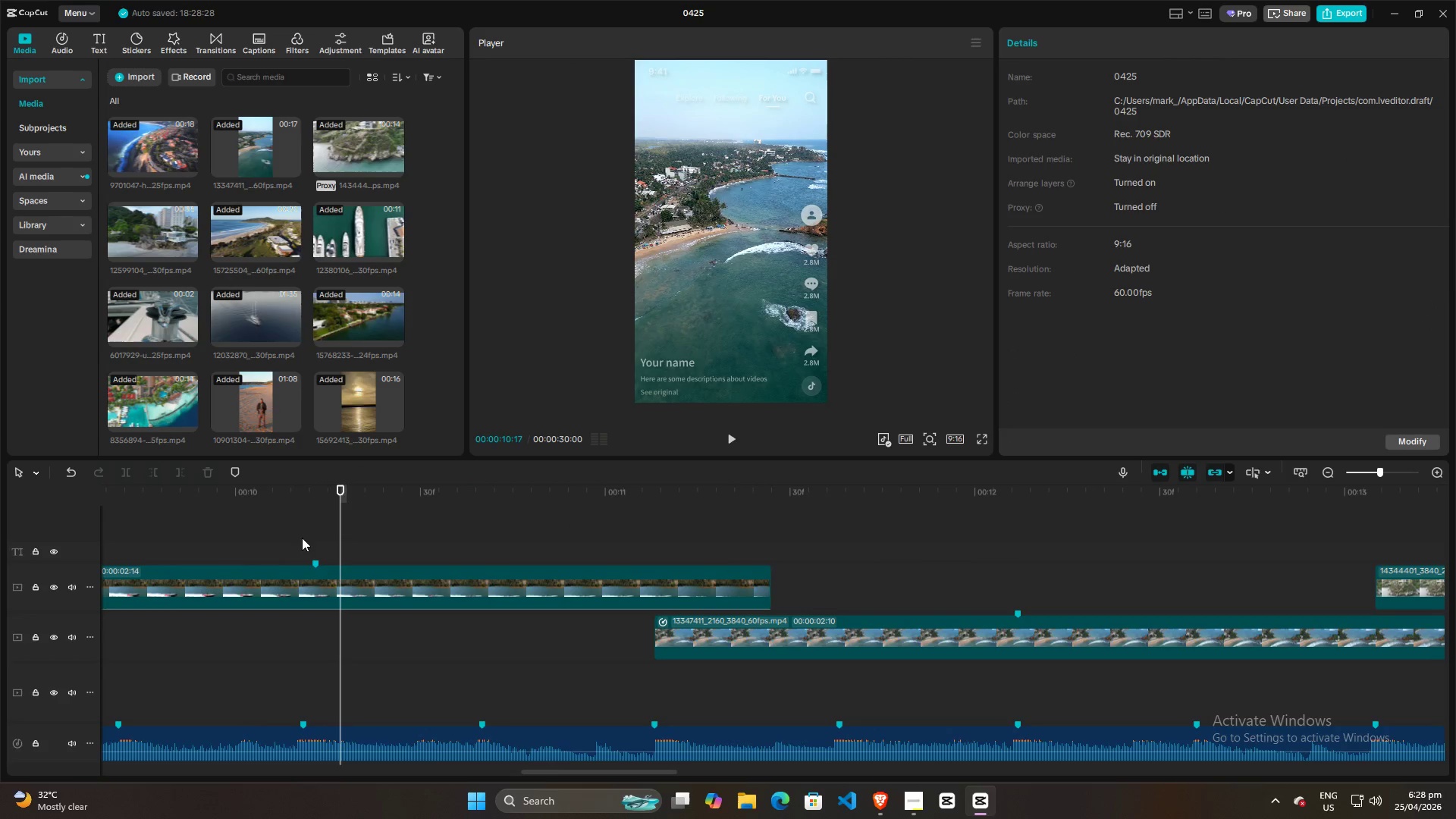 
double_click([272, 545])
 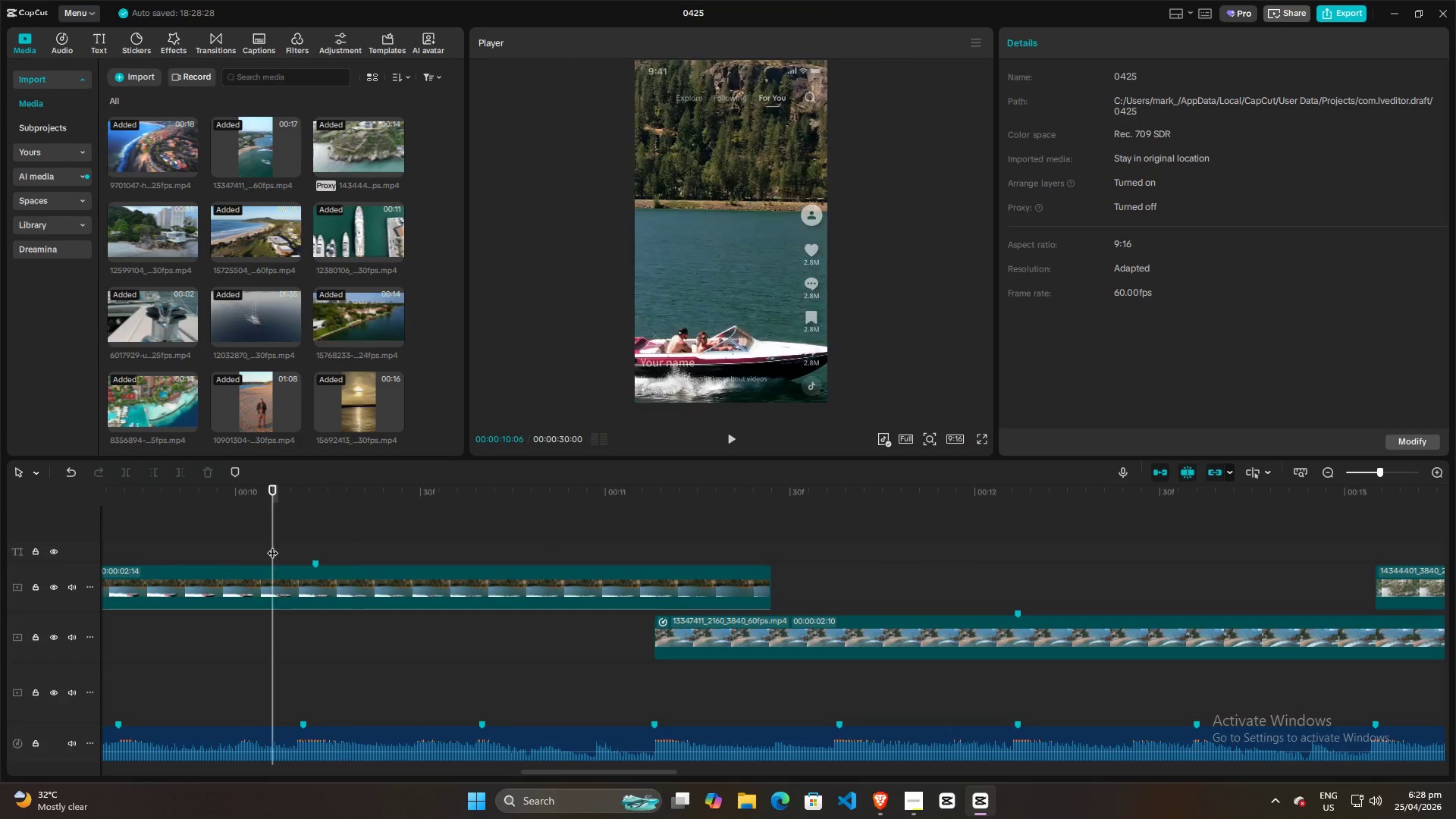 
key(Space)
 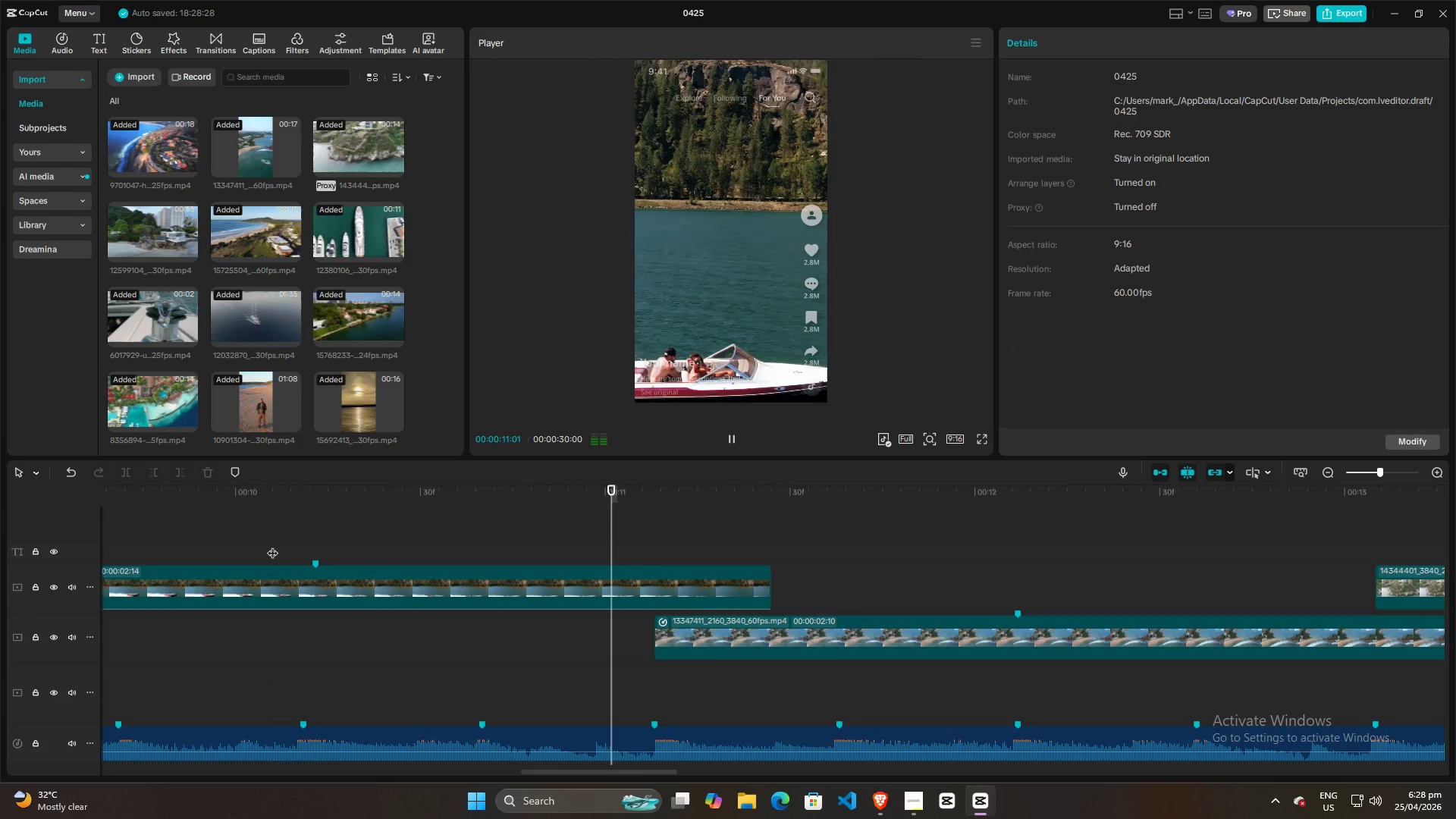 
key(Space)
 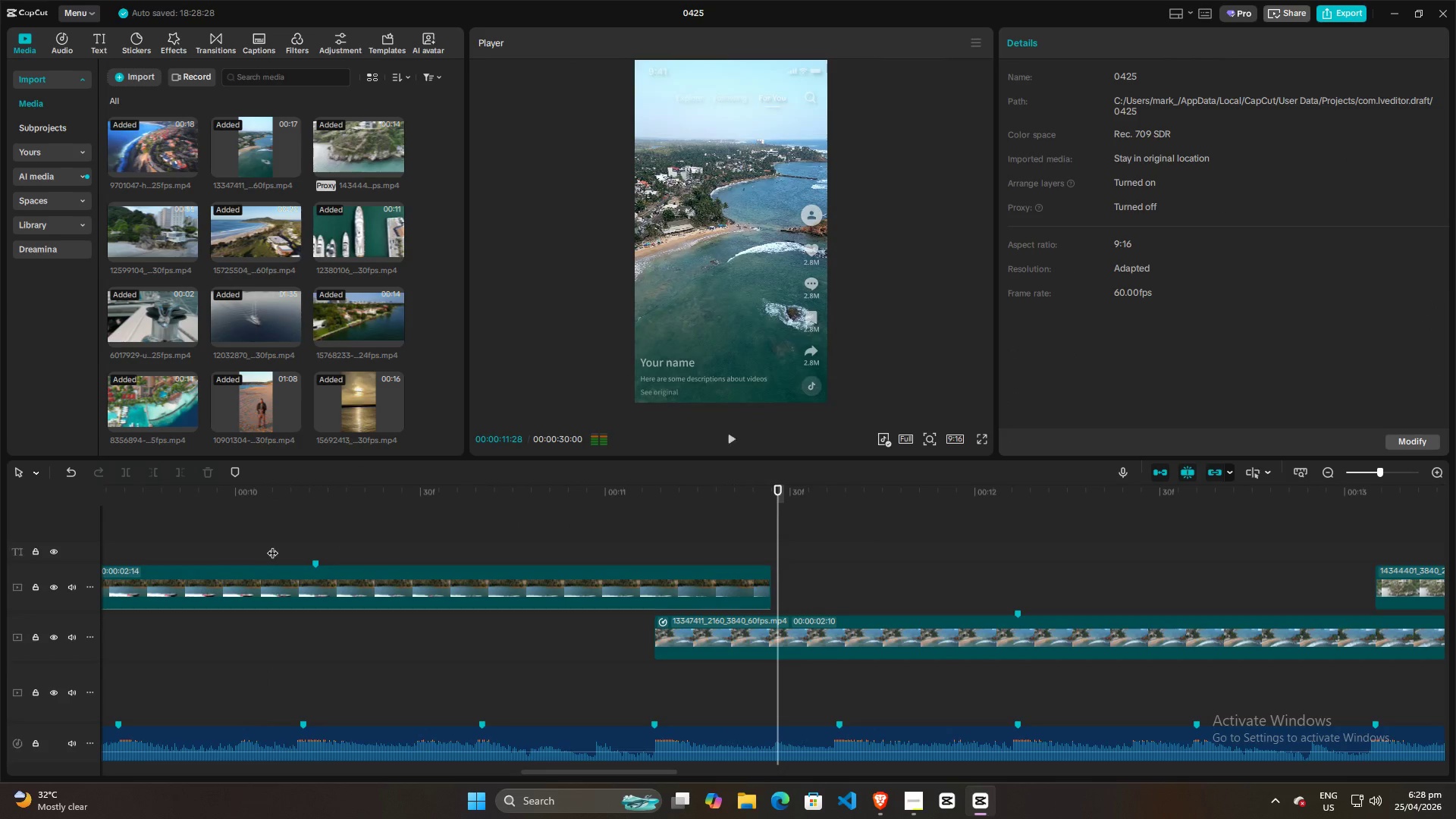 
left_click([272, 545])
 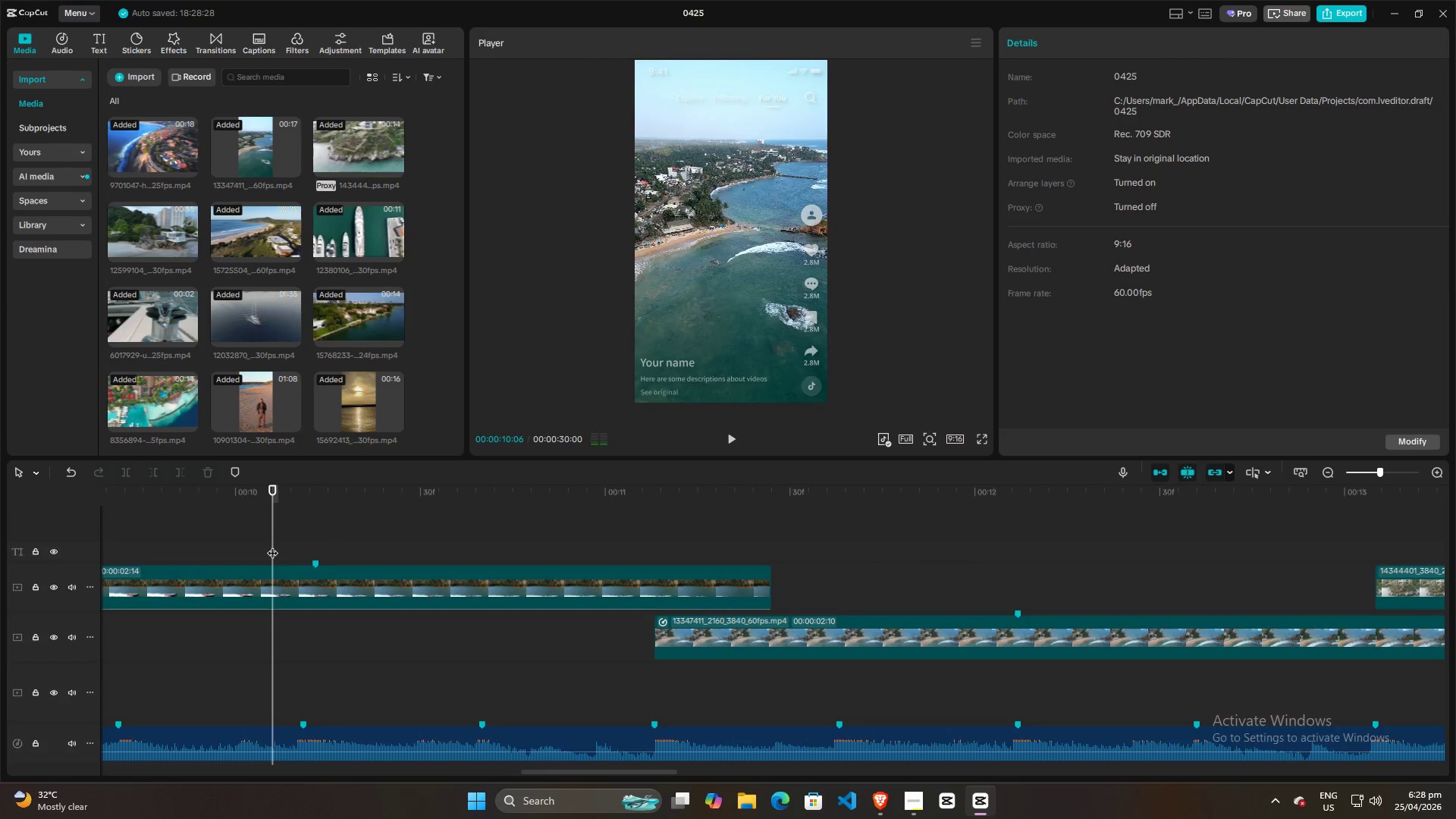 
key(Space)
 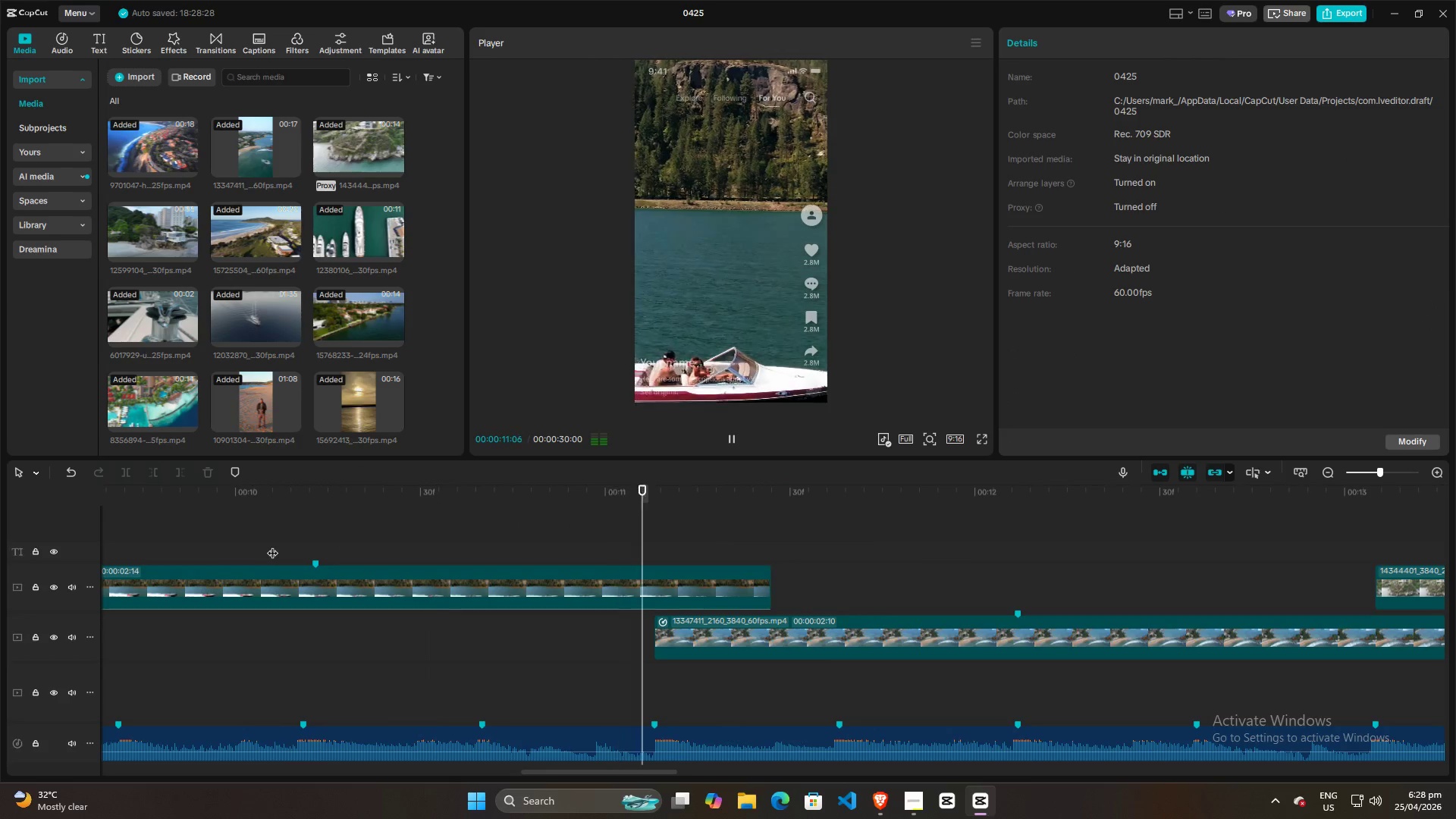 
key(Space)
 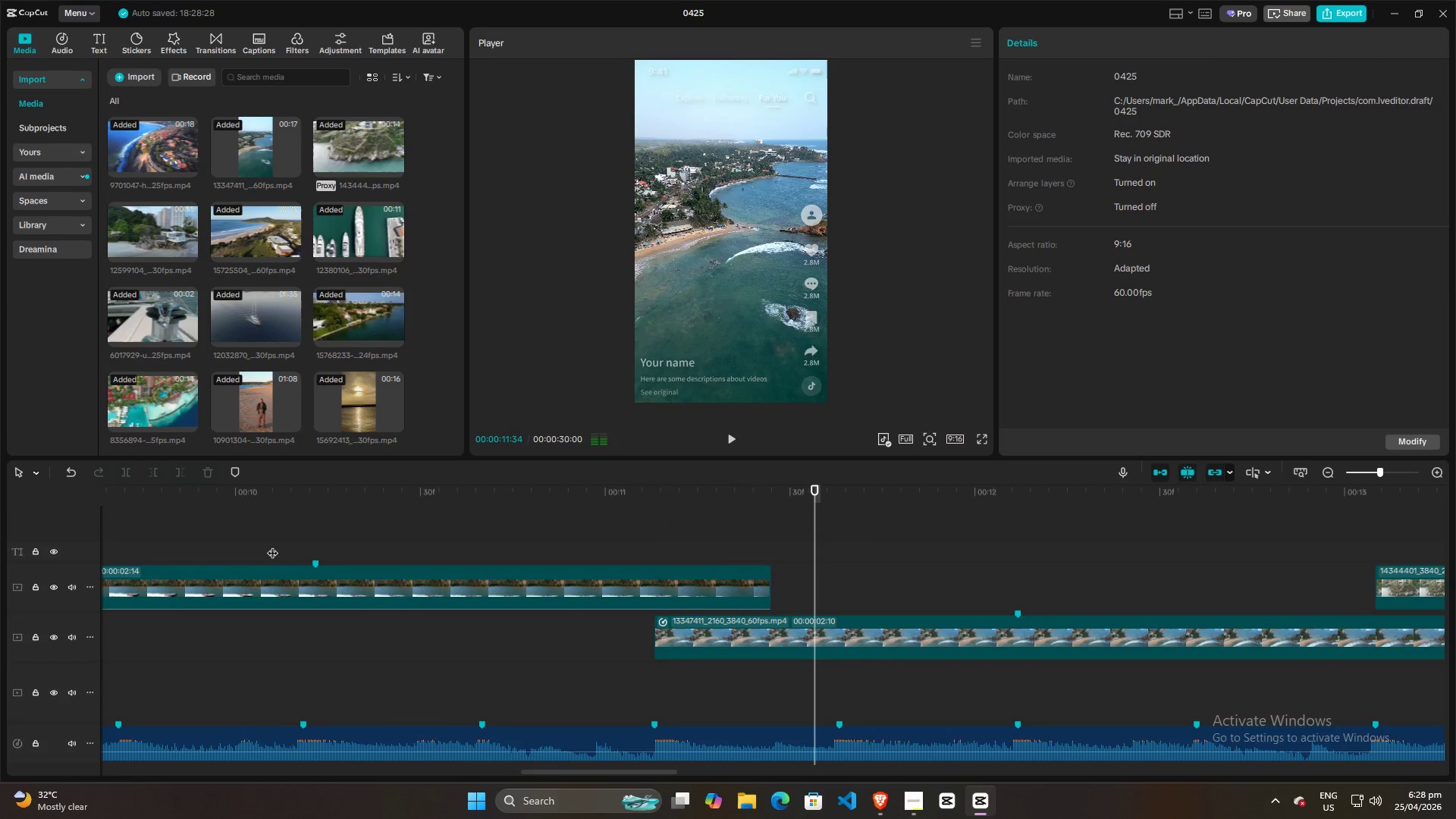 
left_click([272, 545])
 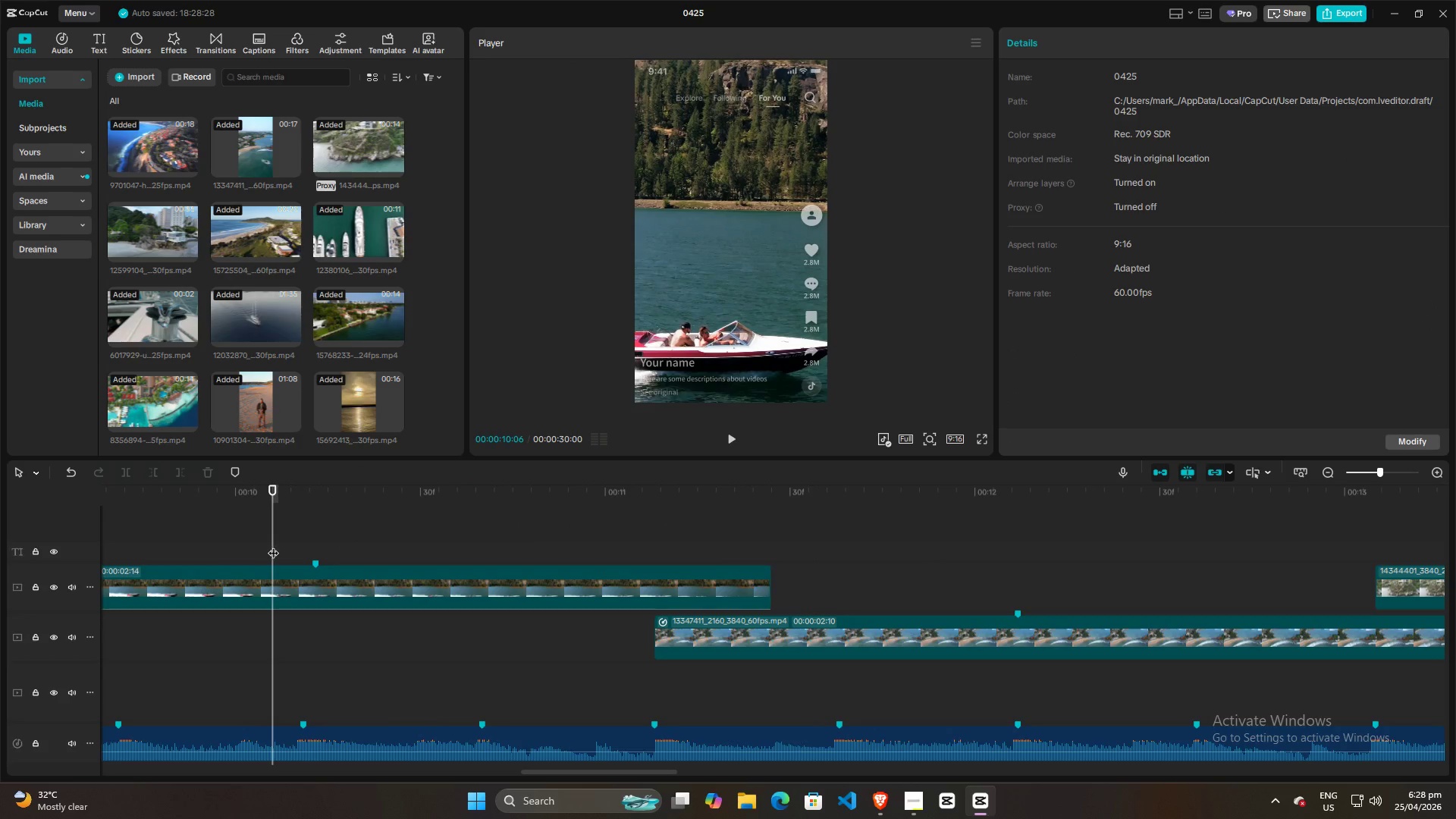 
left_click([283, 542])
 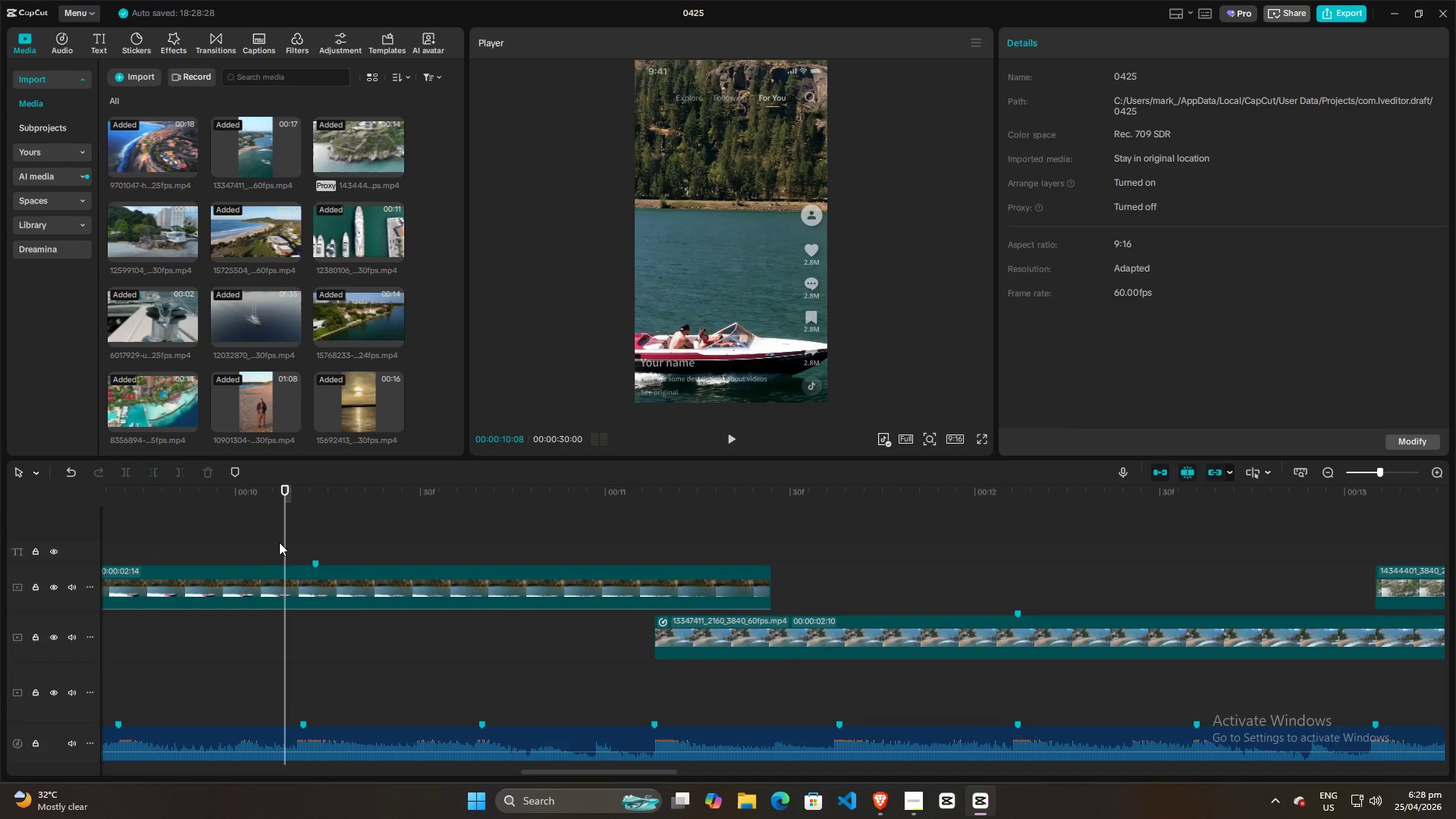 
left_click_drag(start_coordinate=[279, 542], to_coordinate=[285, 541])
 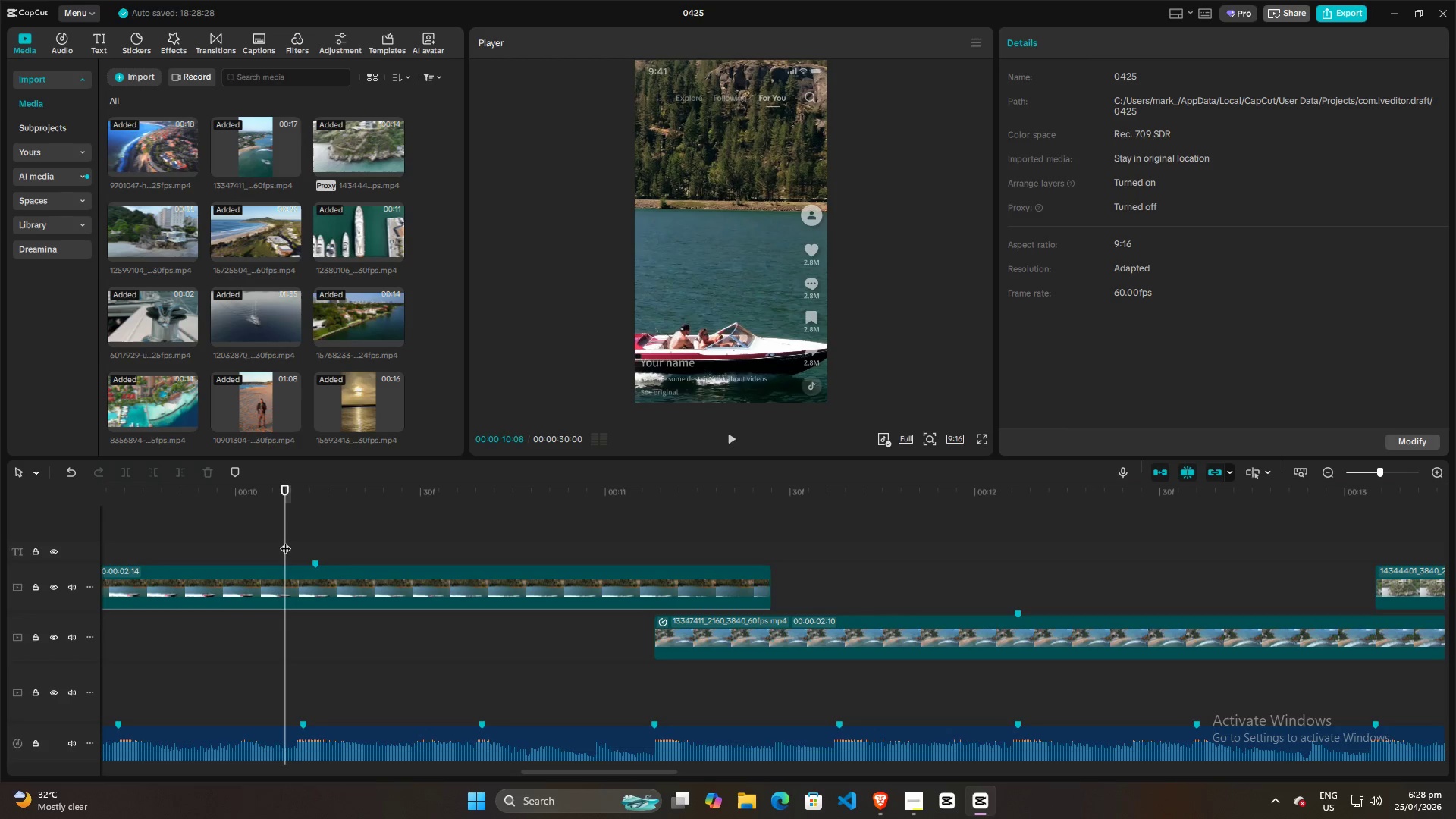 
left_click_drag(start_coordinate=[285, 541], to_coordinate=[303, 541])
 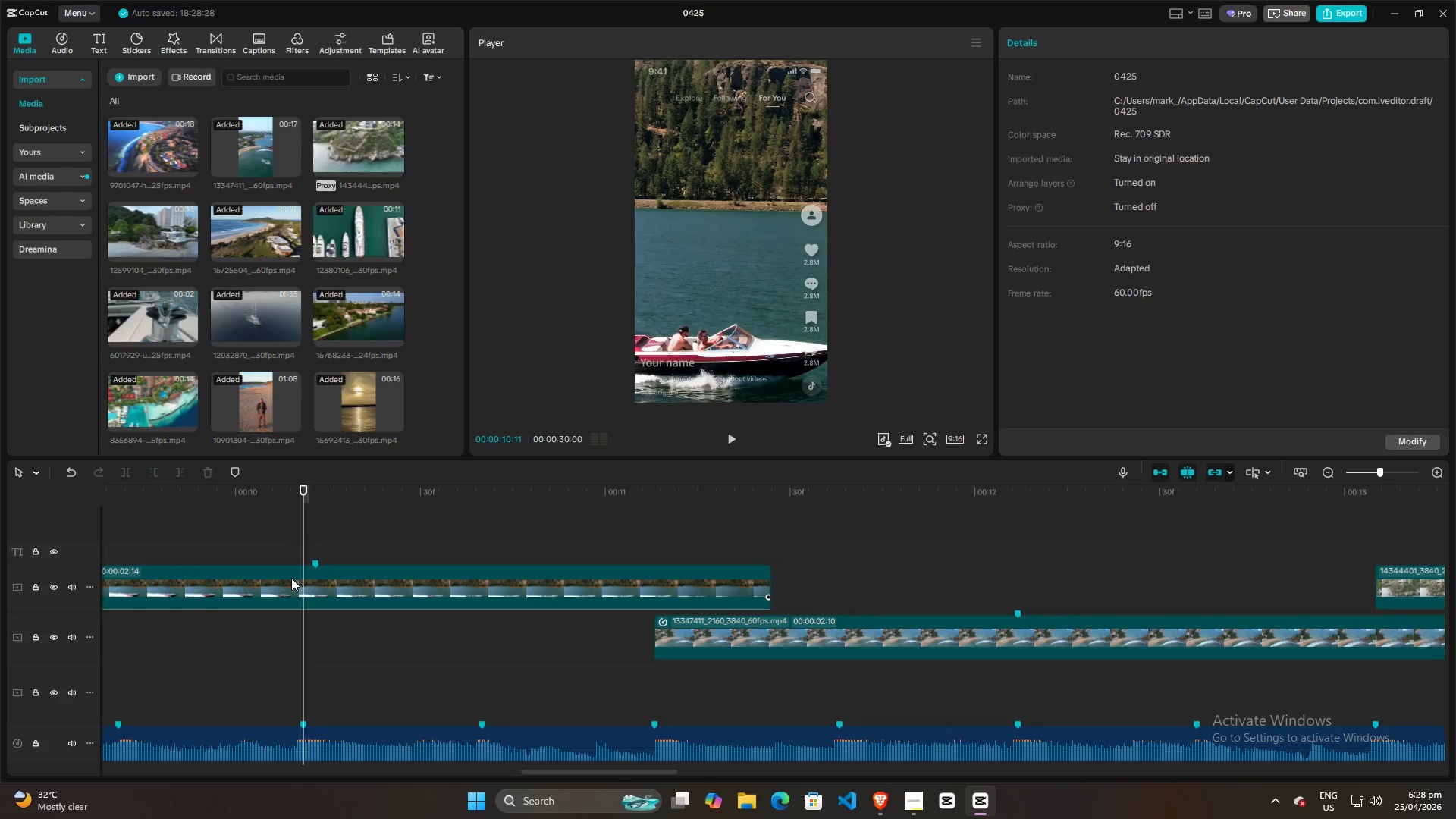 
left_click([291, 578])
 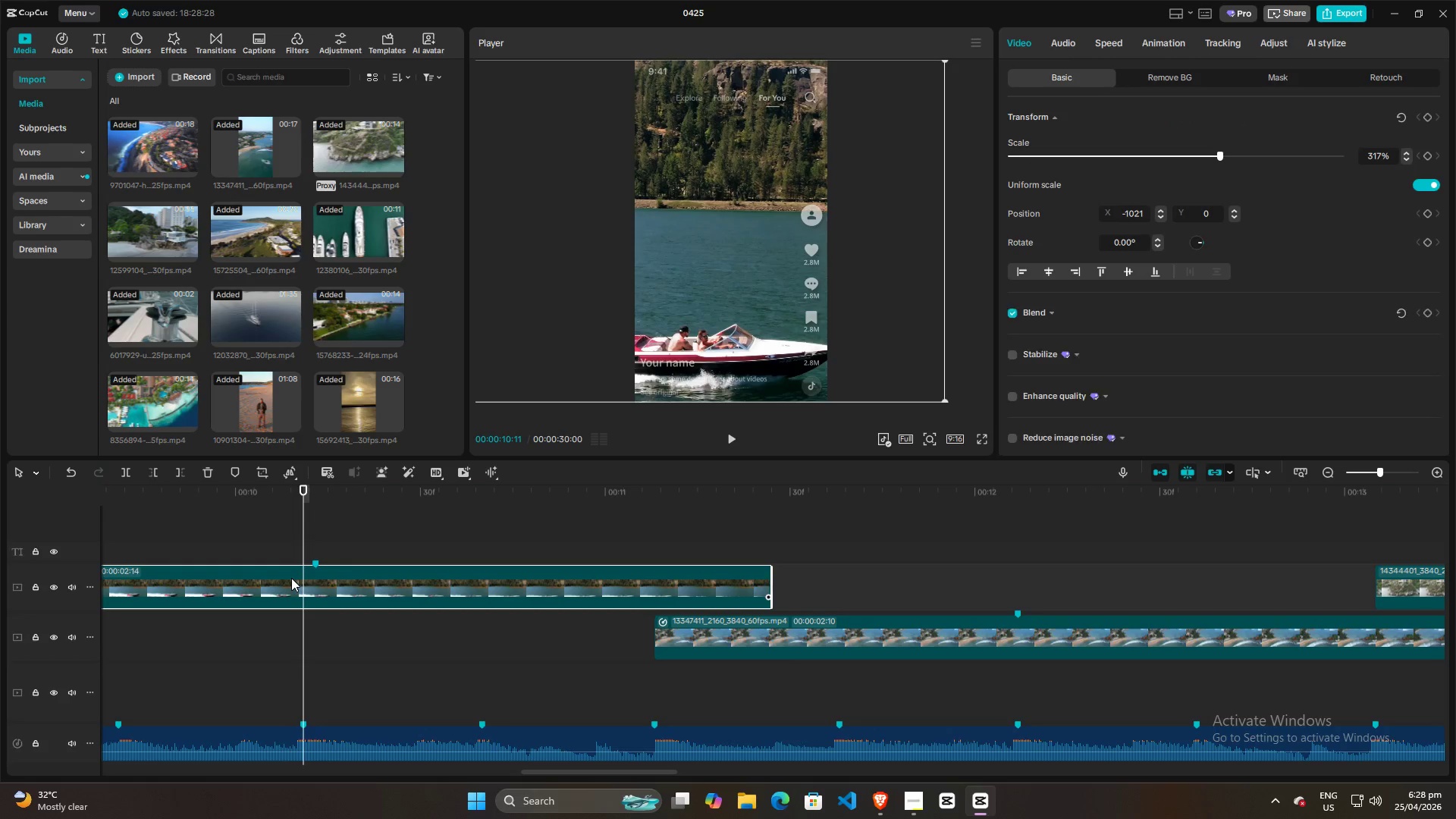 
key(Control+R)
 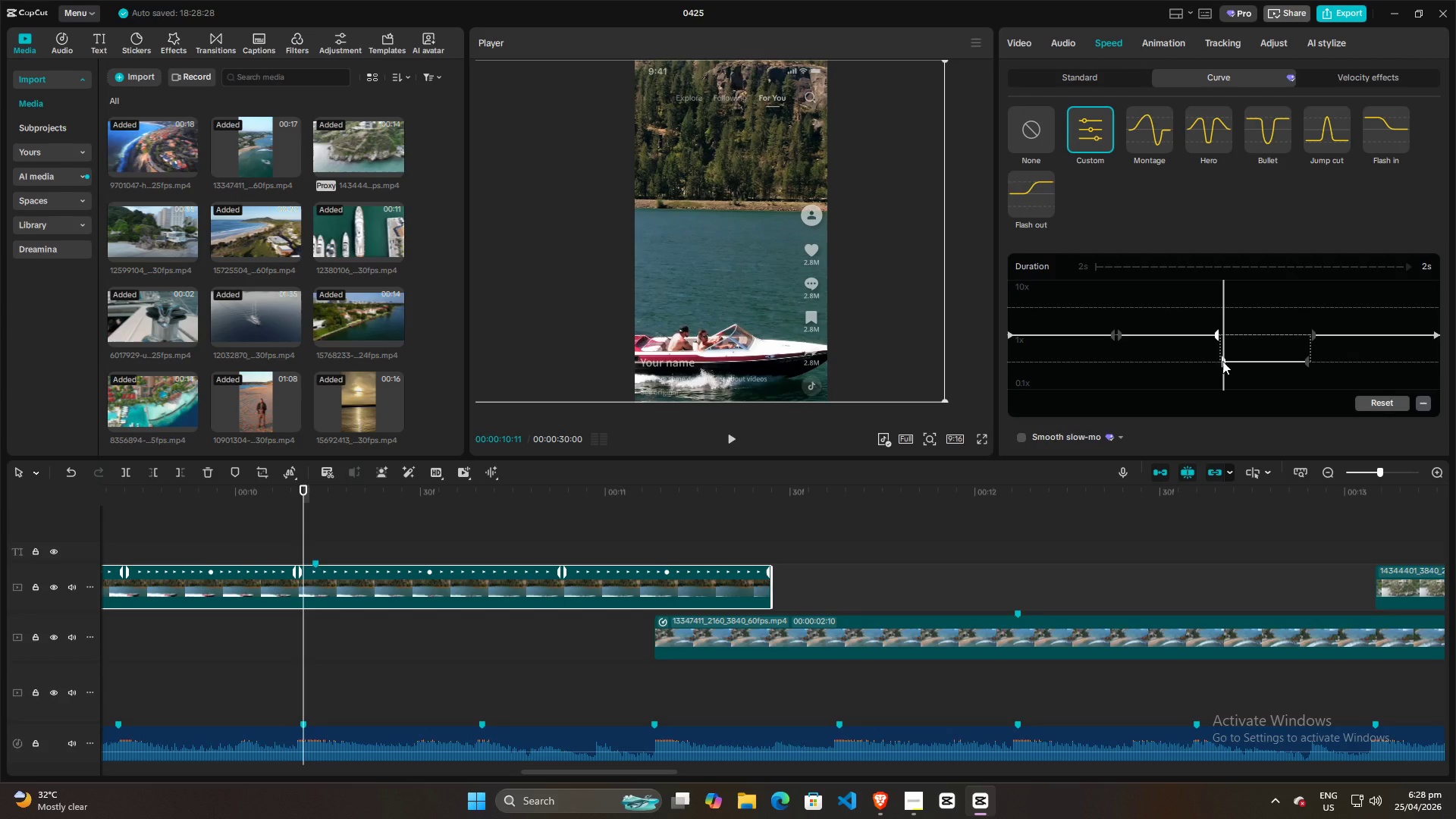 
wait(5.59)
 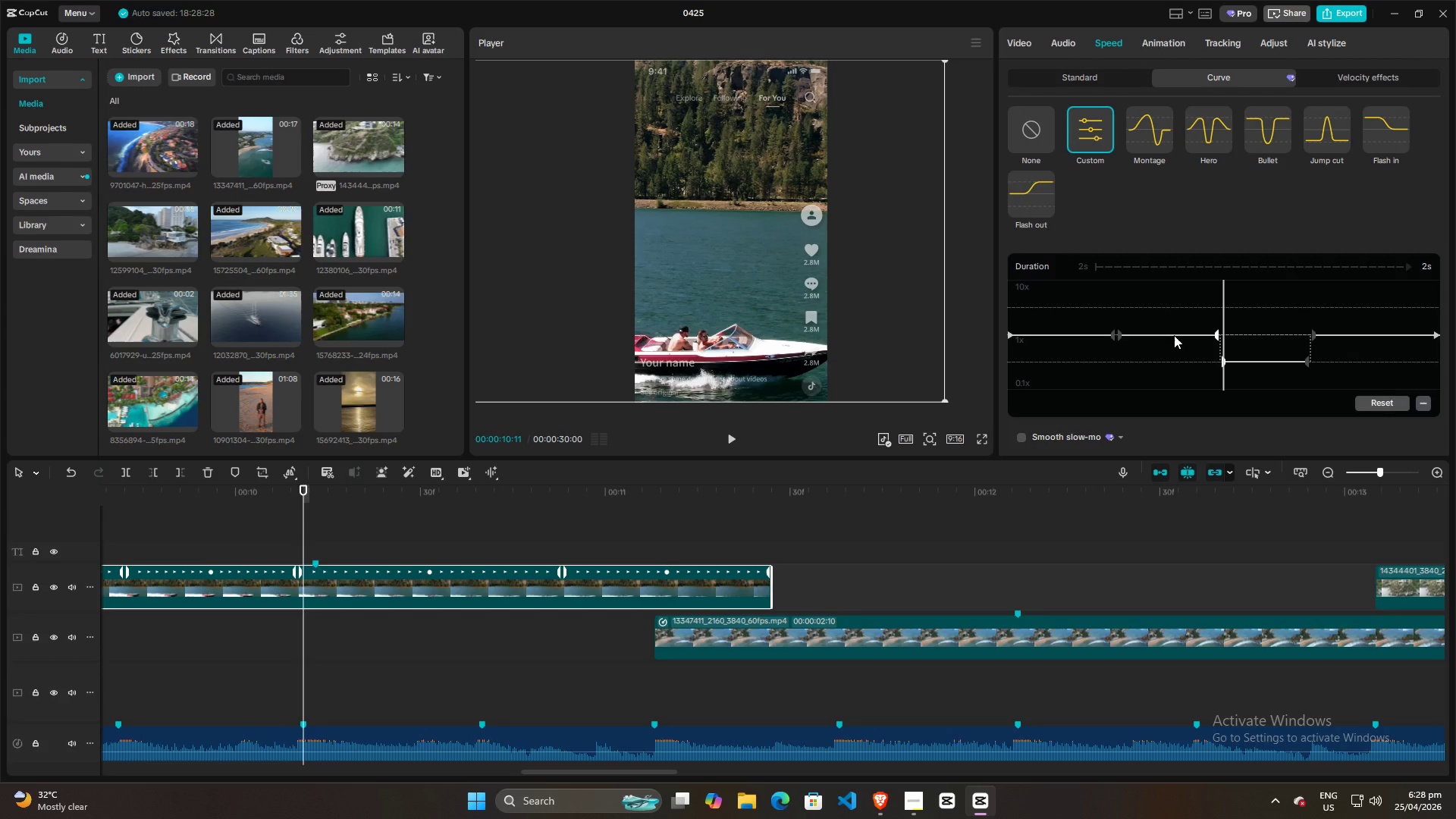 
left_click_drag(start_coordinate=[1222, 361], to_coordinate=[1226, 340])
 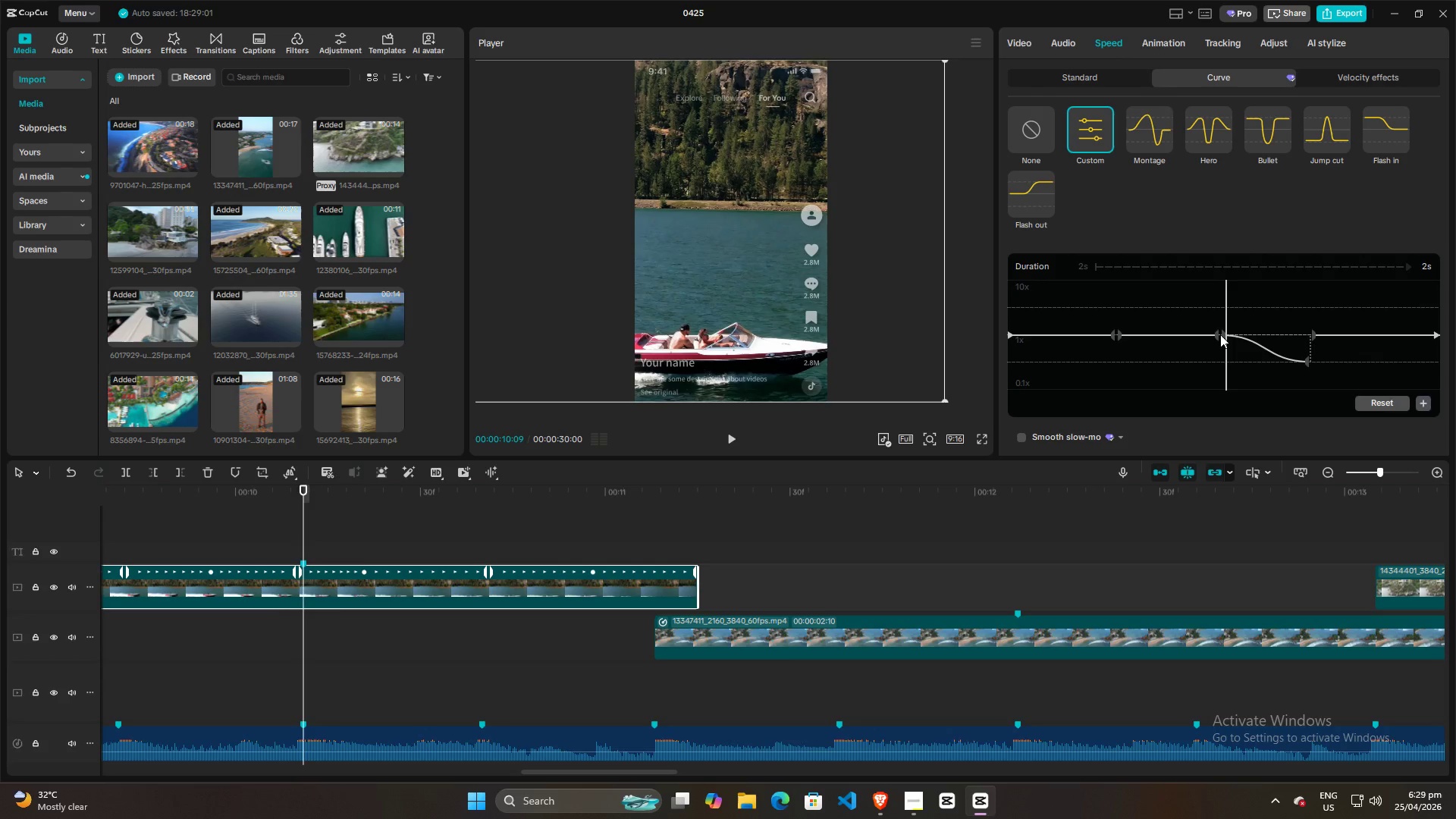 
left_click_drag(start_coordinate=[1220, 334], to_coordinate=[1218, 359])
 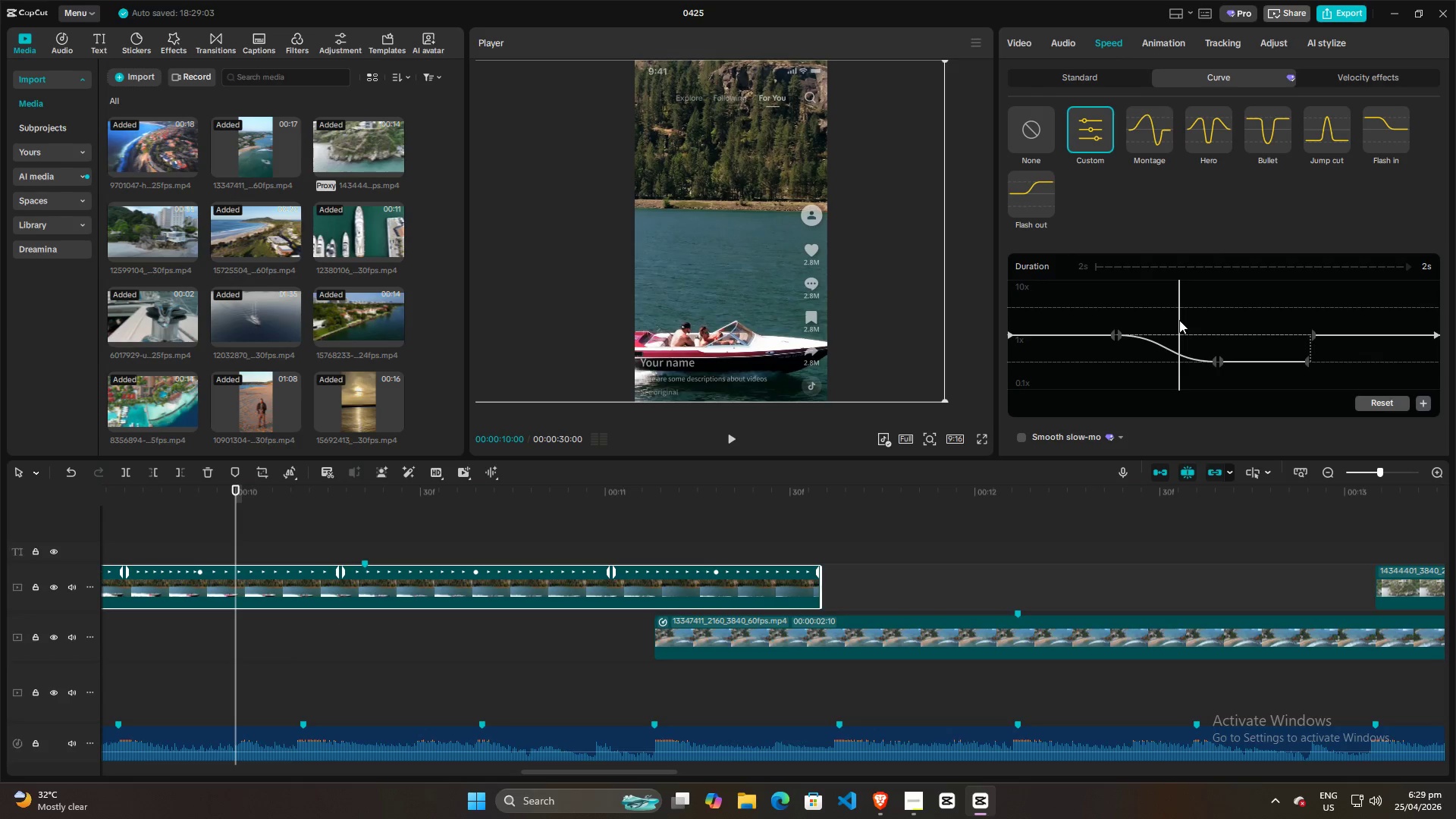 
key(Control+Space)
 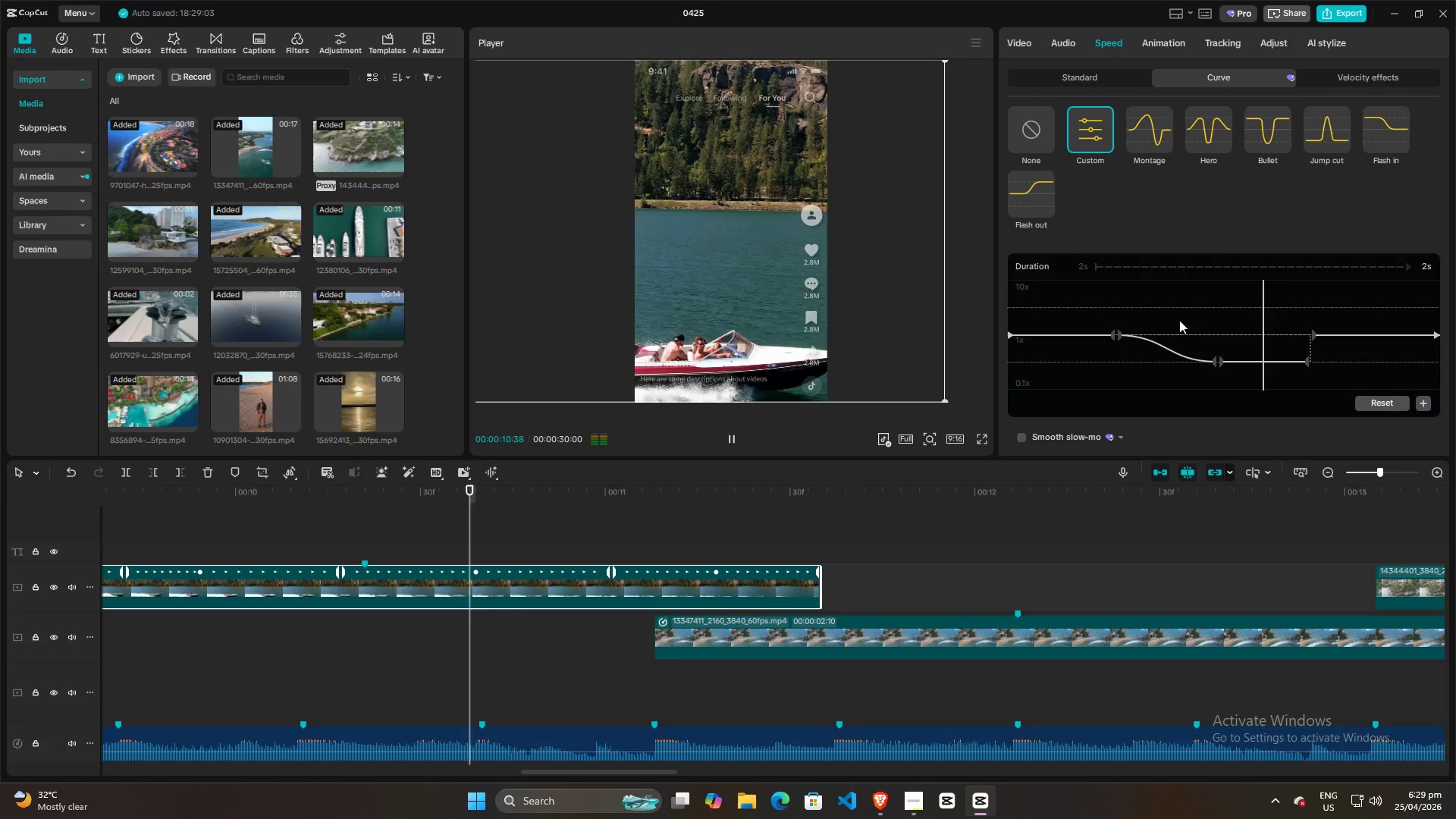 
key(Control+Space)
 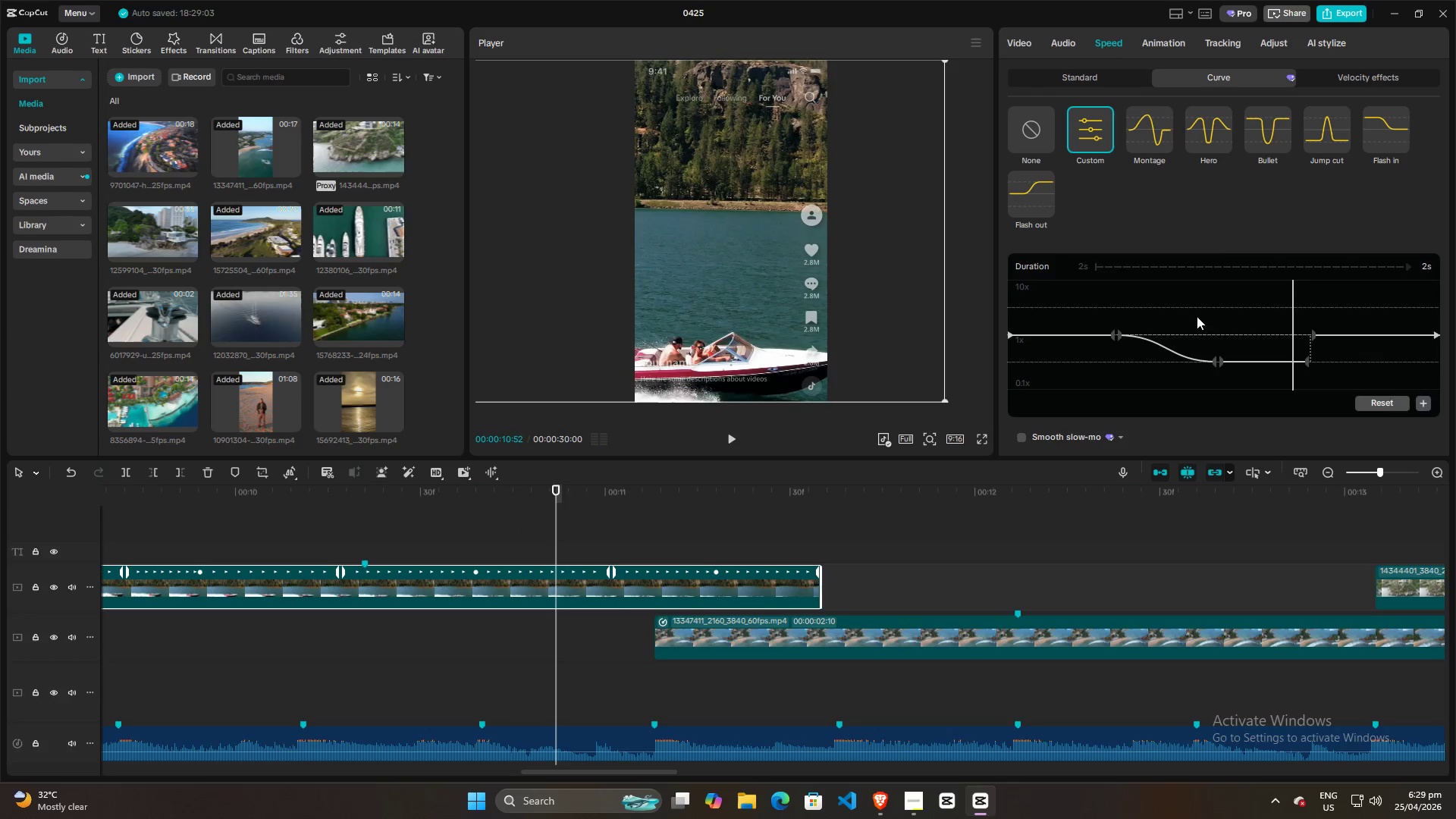 
left_click([1173, 308])
 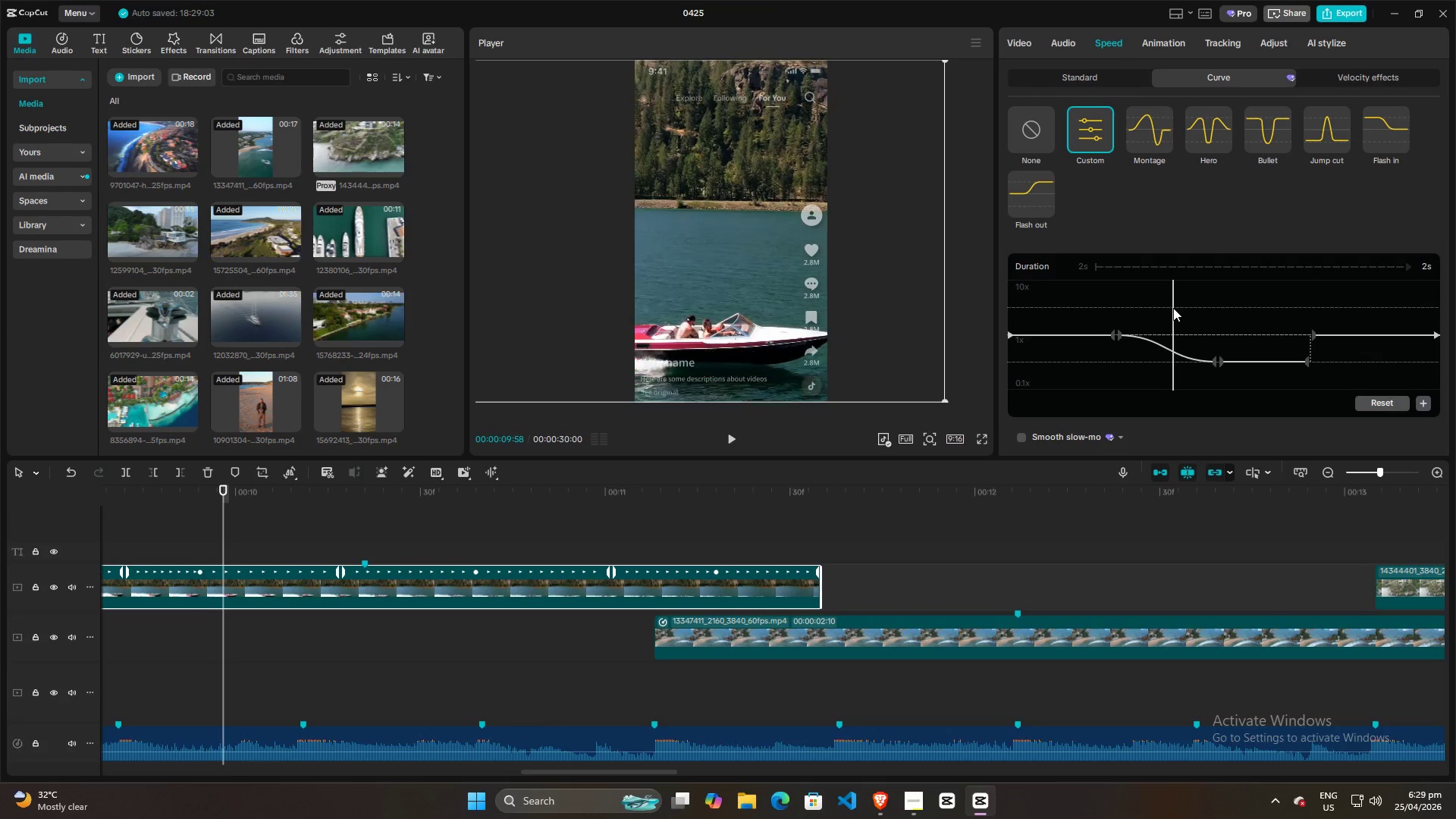 
key(Control+Space)
 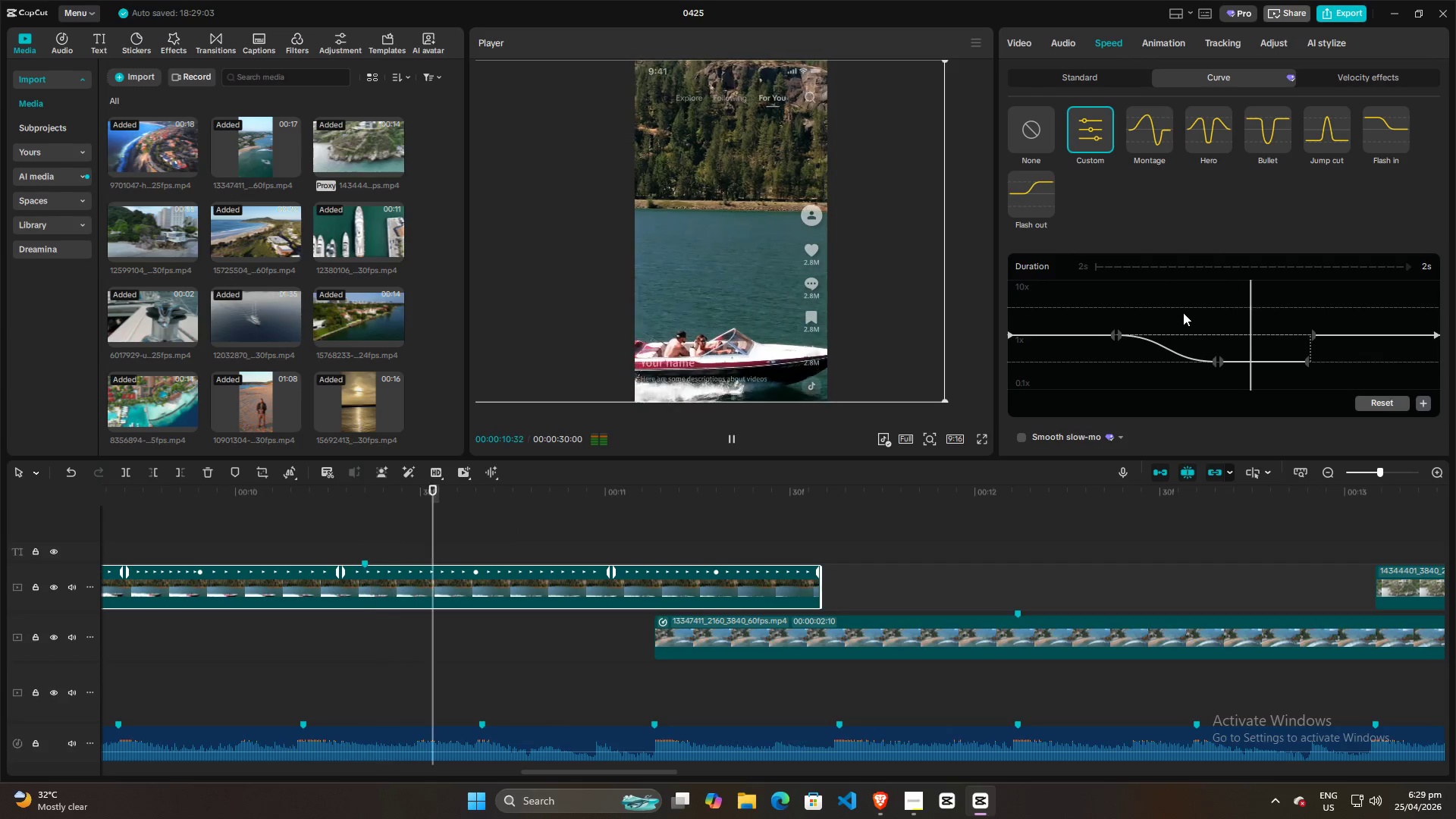 
key(Control+Space)
 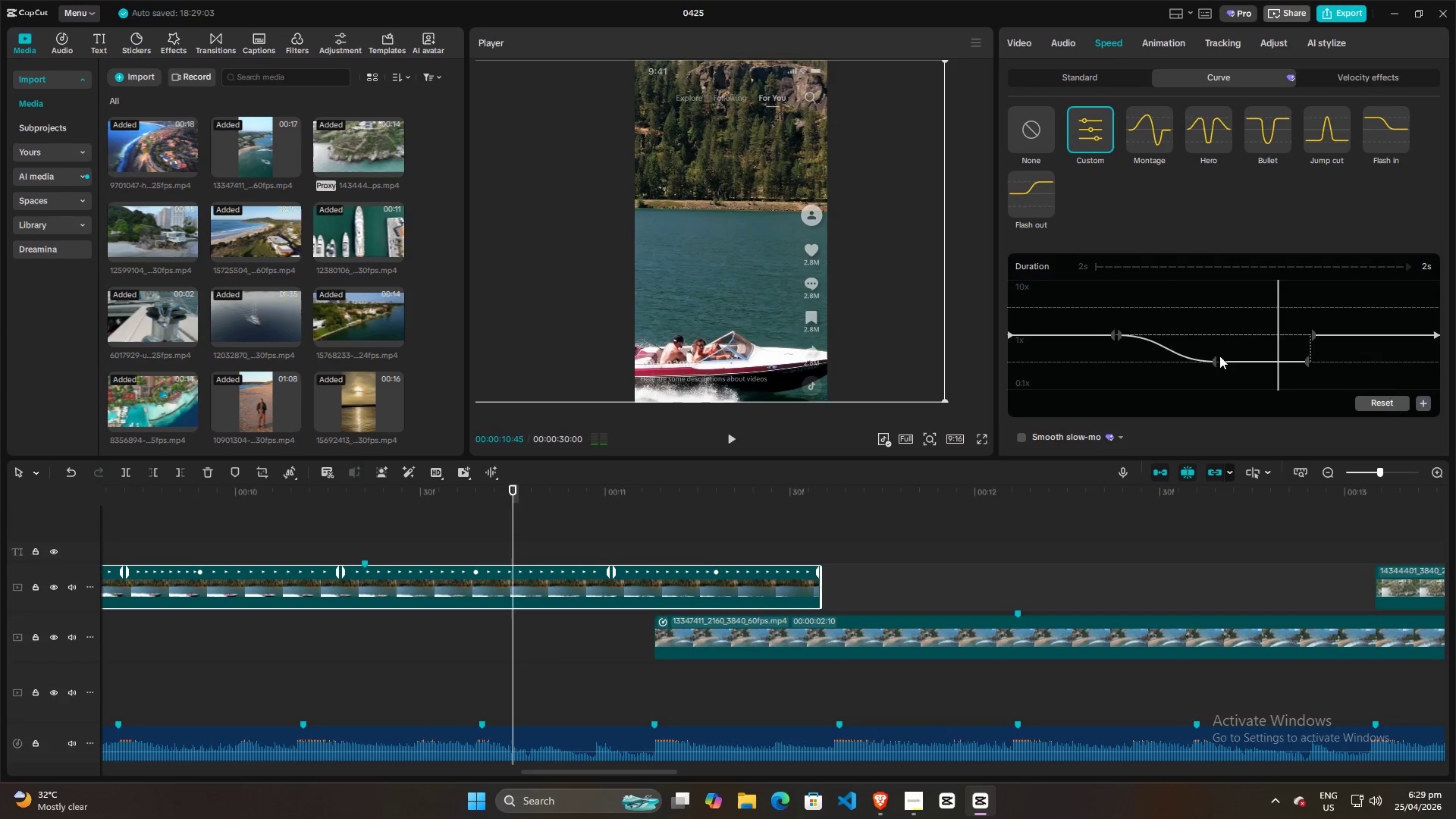 
left_click([1219, 357])
 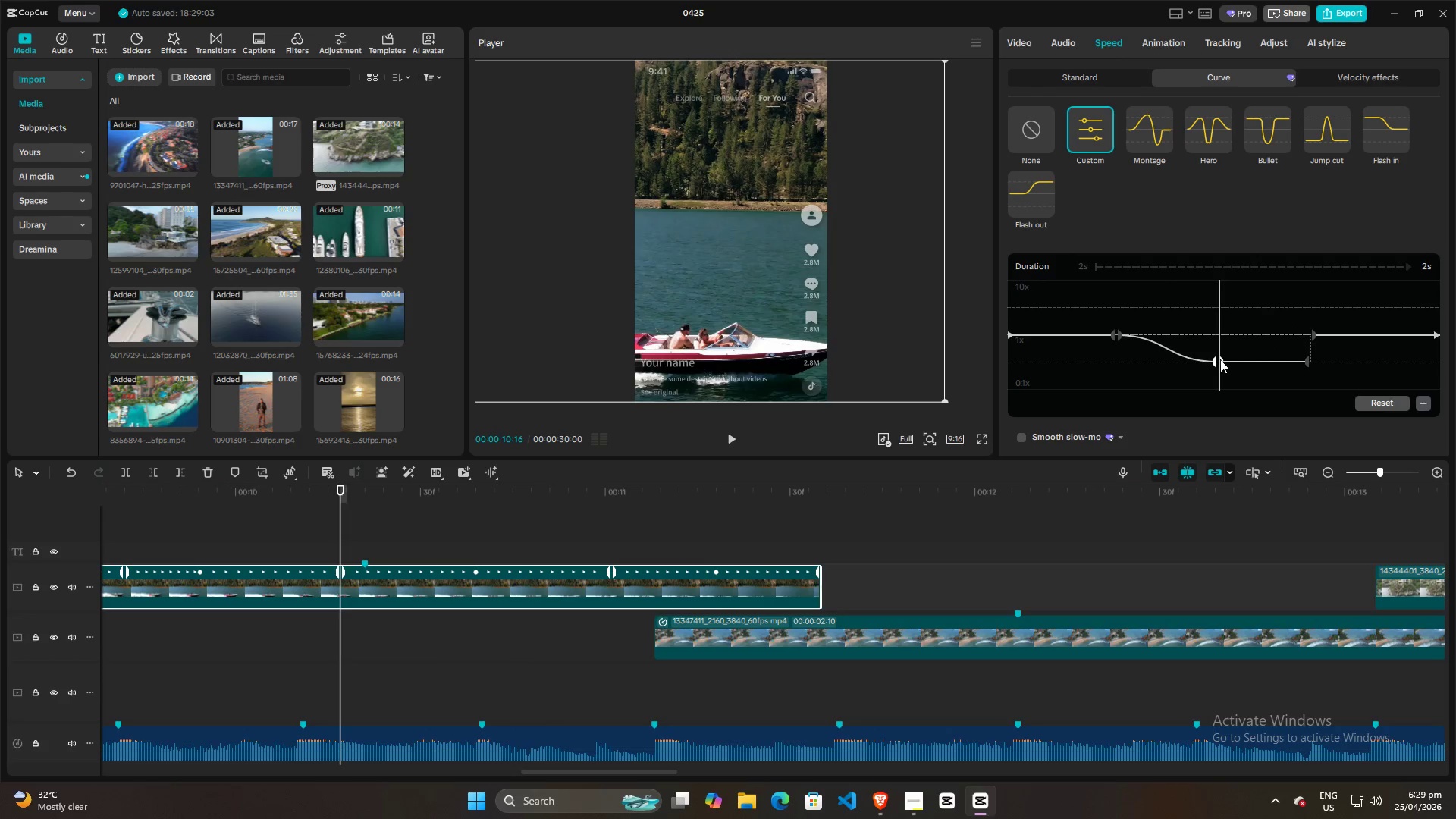 
left_click_drag(start_coordinate=[1220, 361], to_coordinate=[1221, 352])
 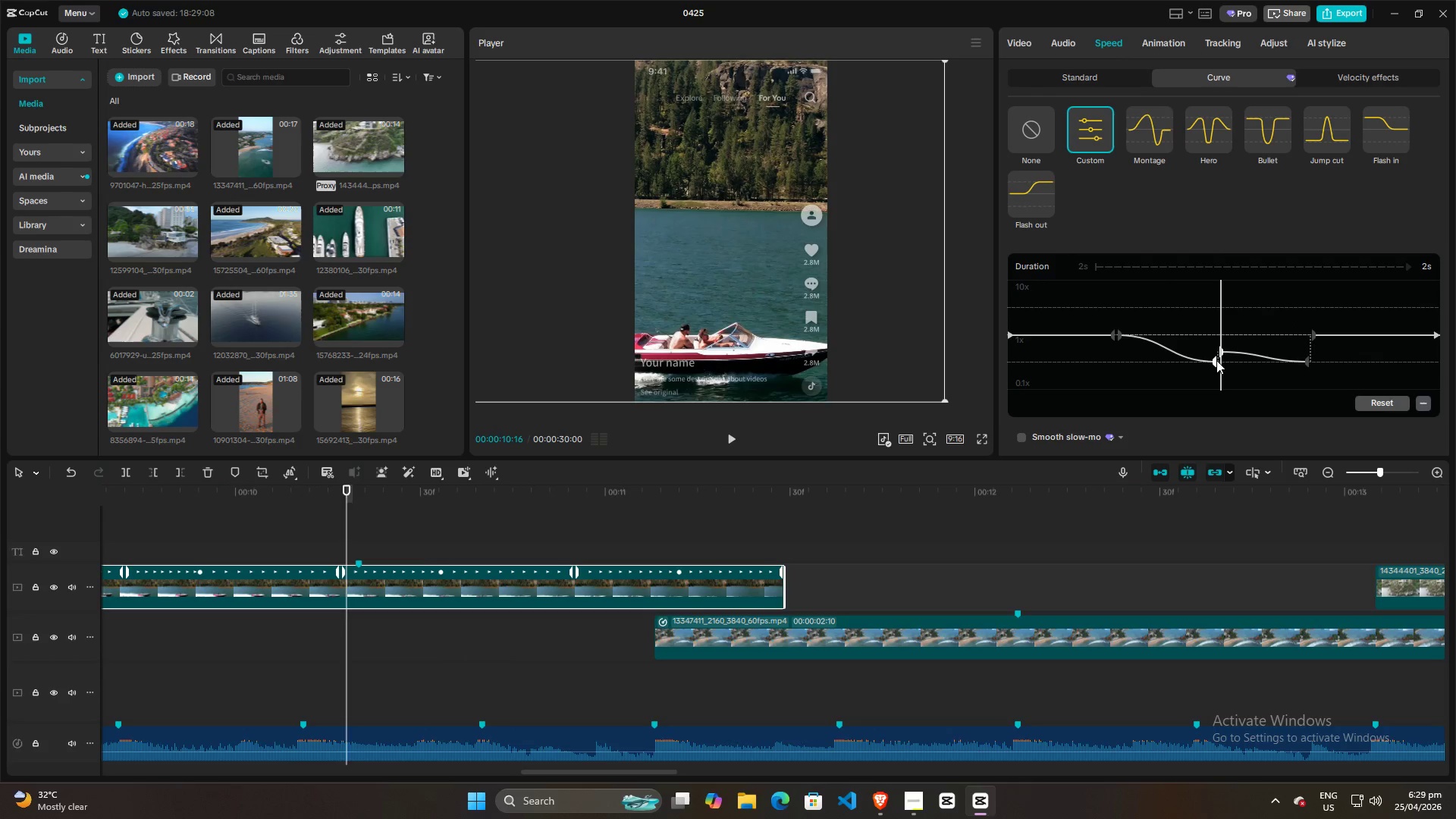 
left_click_drag(start_coordinate=[1216, 360], to_coordinate=[1216, 356])
 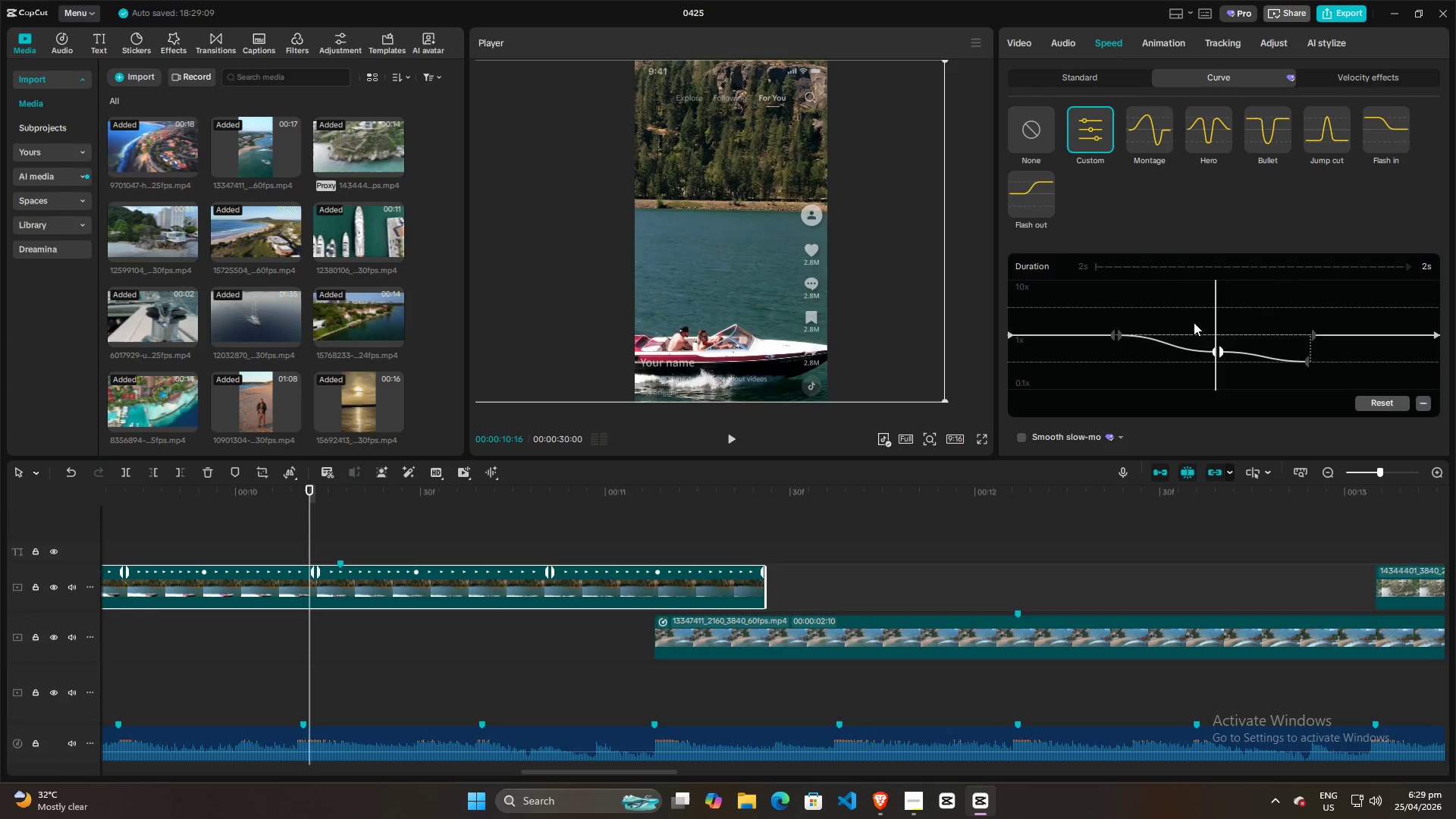 
left_click([1191, 320])
 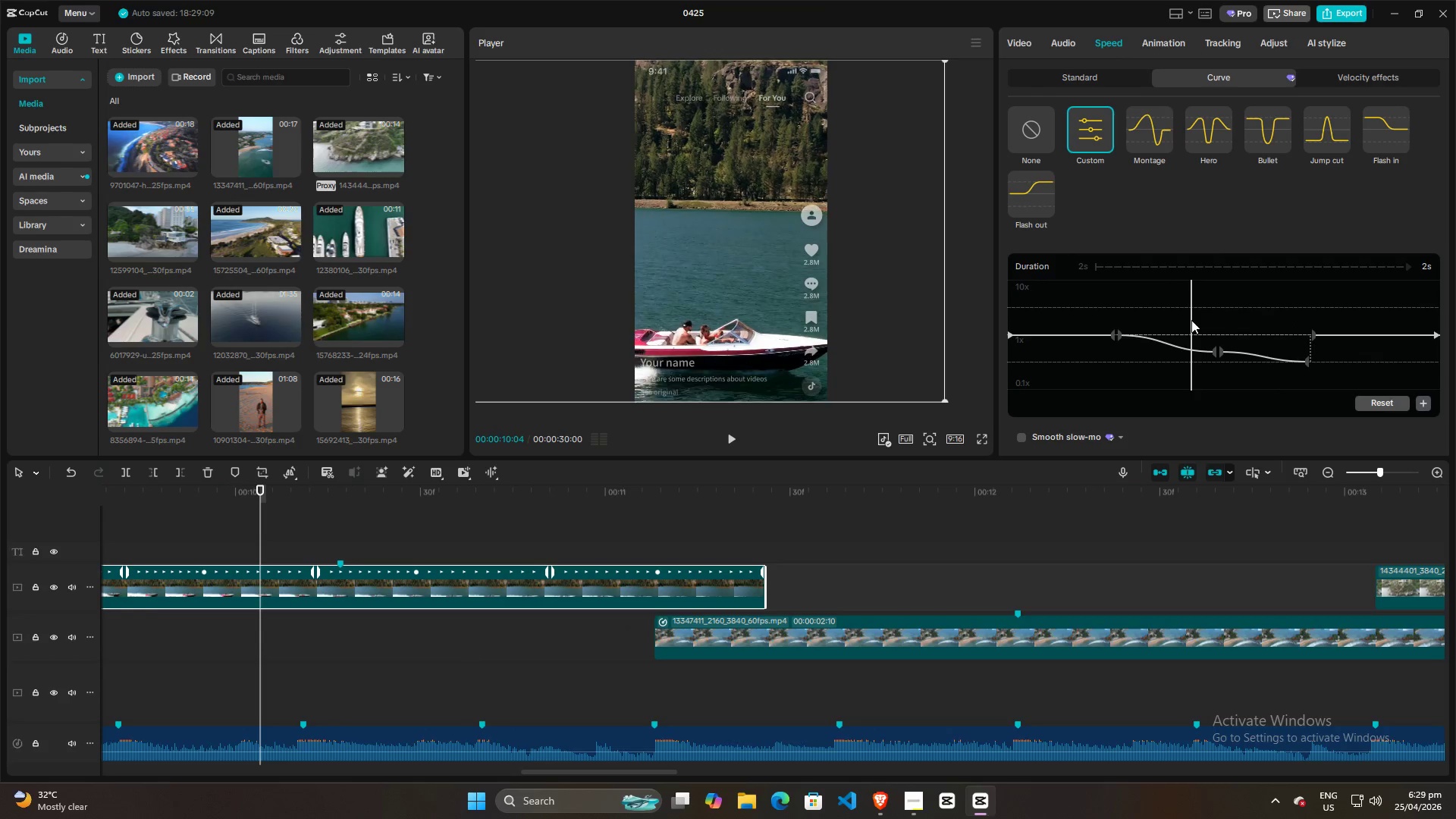 
key(Control+Space)
 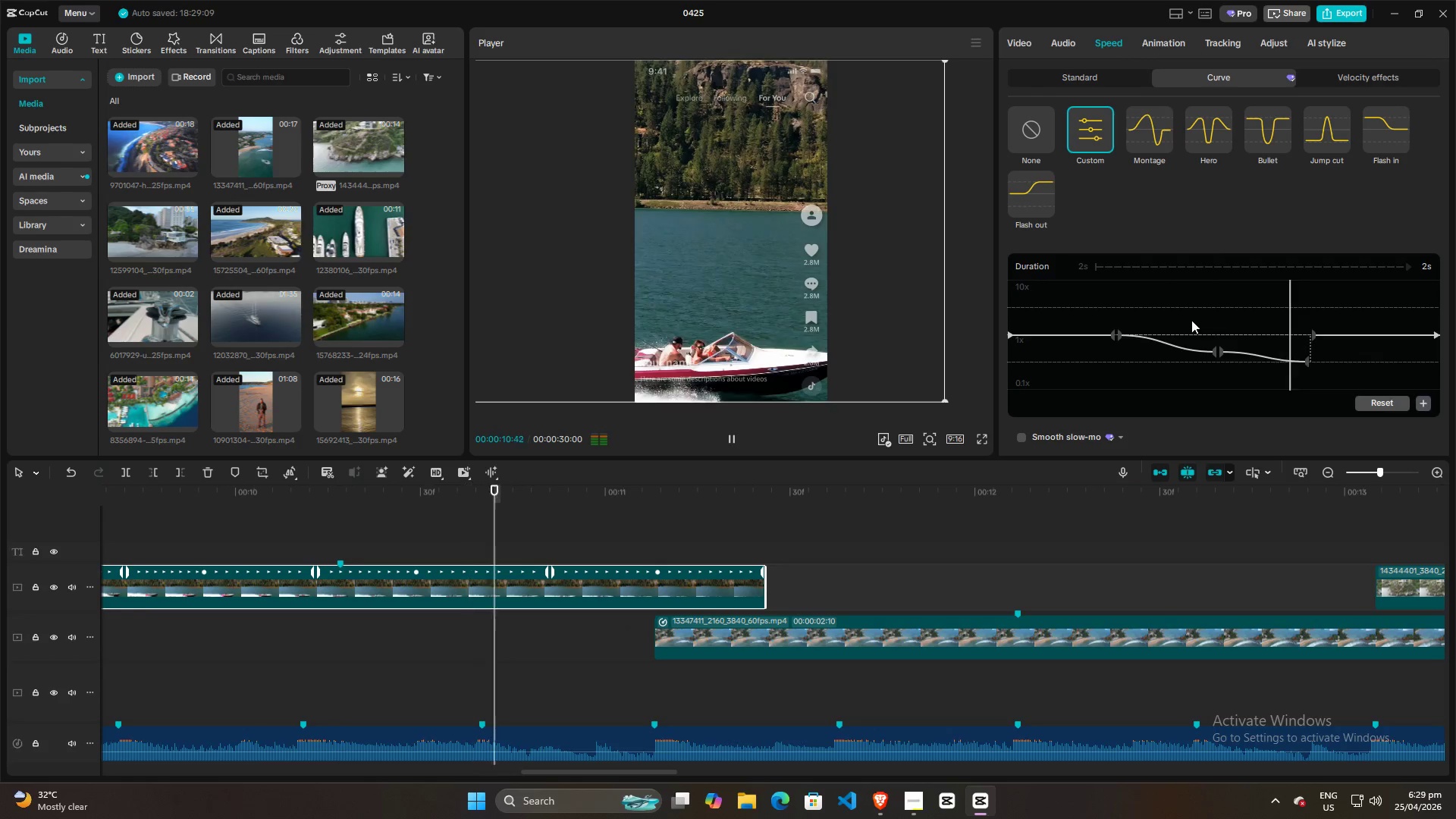 
key(Control+Space)
 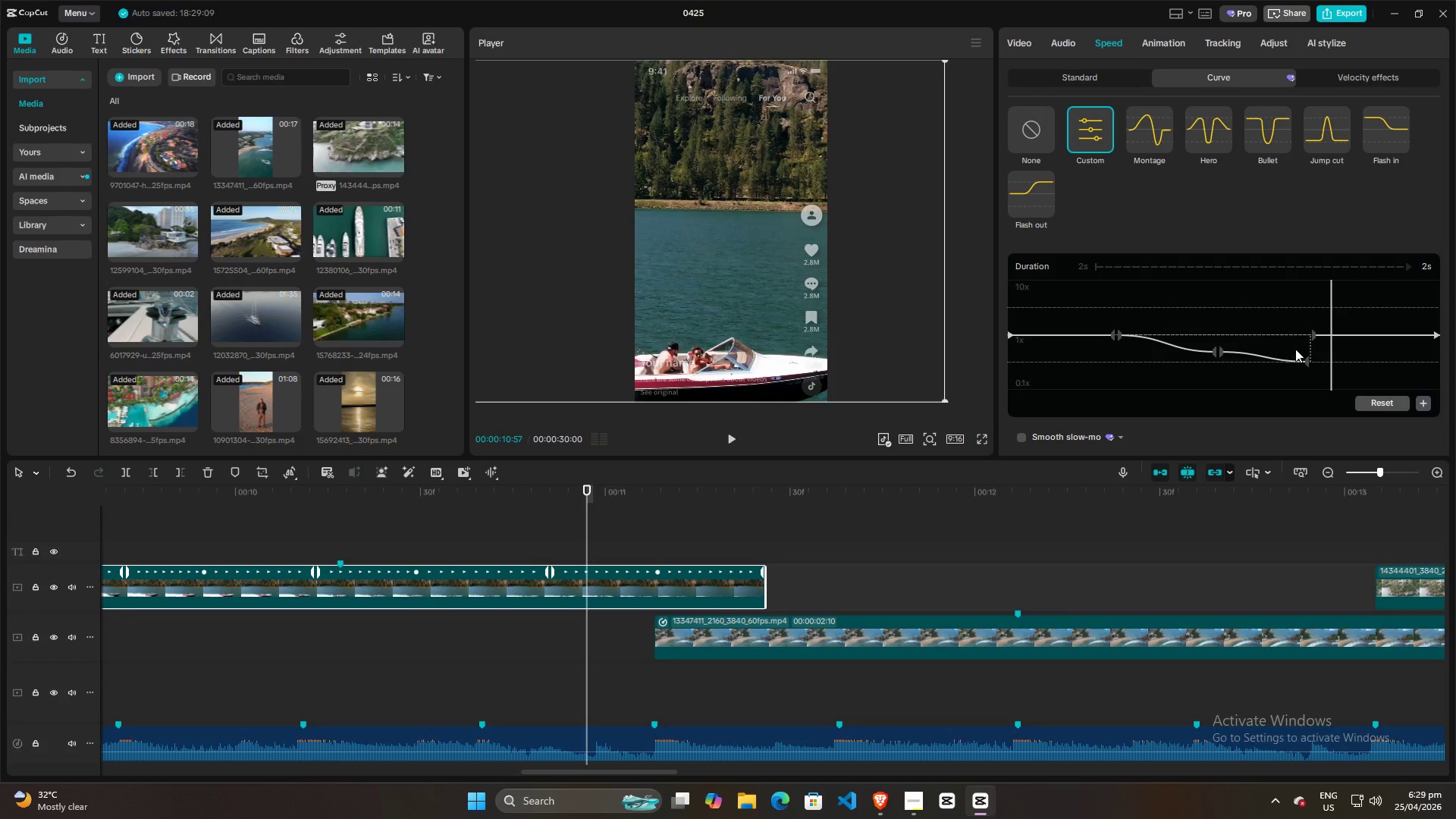 
left_click([1295, 349])
 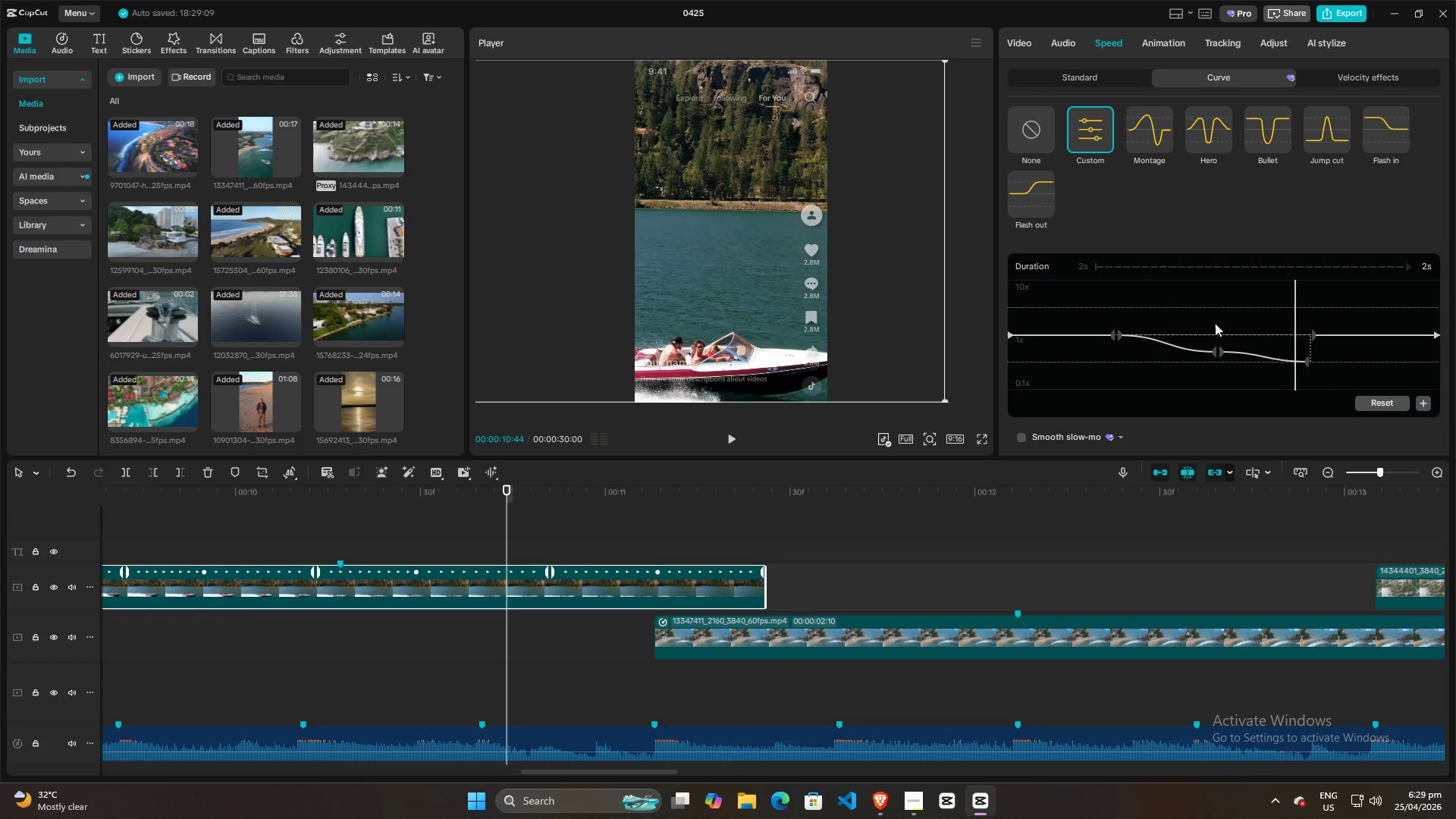 
left_click_drag(start_coordinate=[1174, 317], to_coordinate=[1169, 316])
 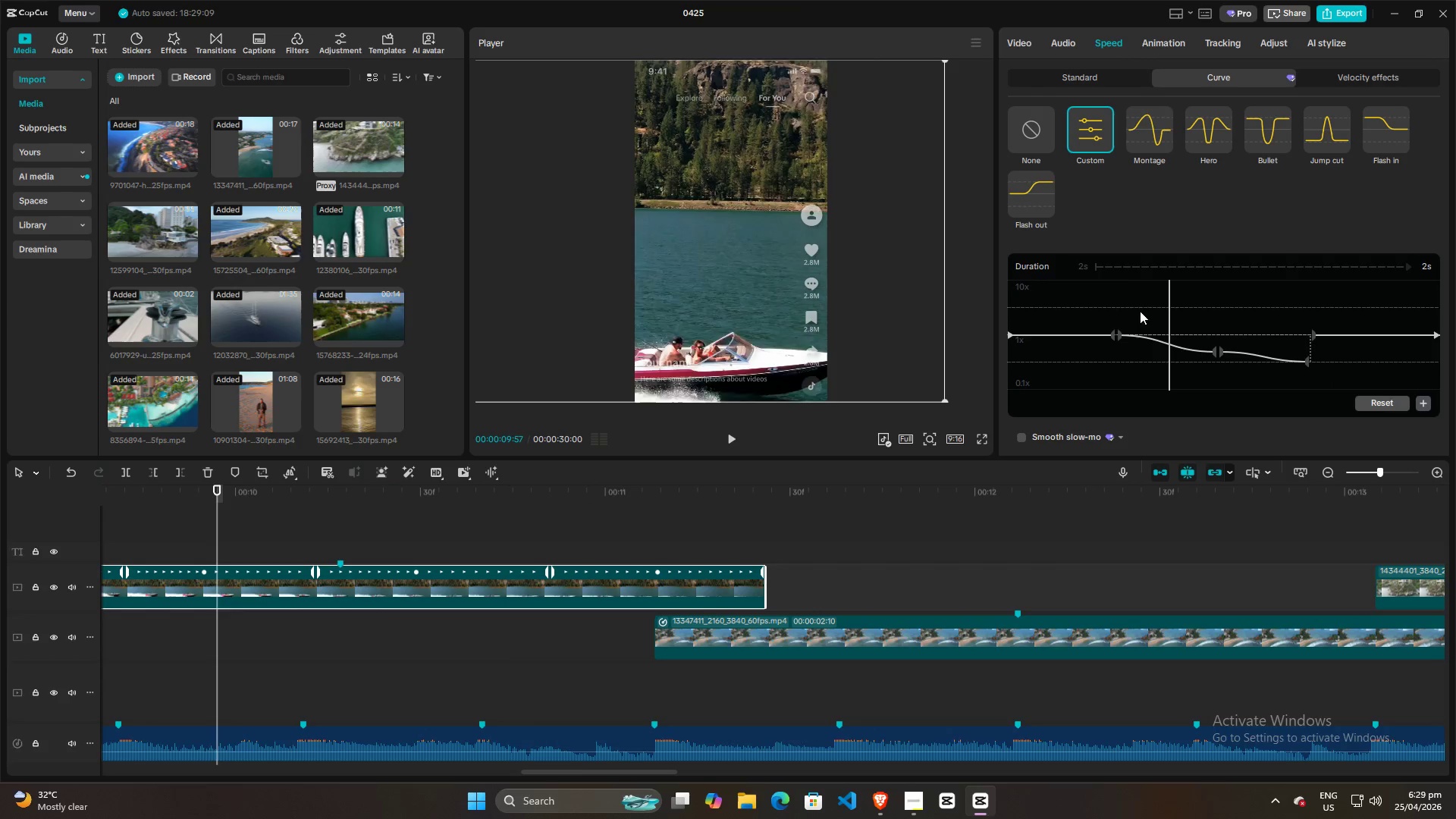 
double_click([1127, 309])
 